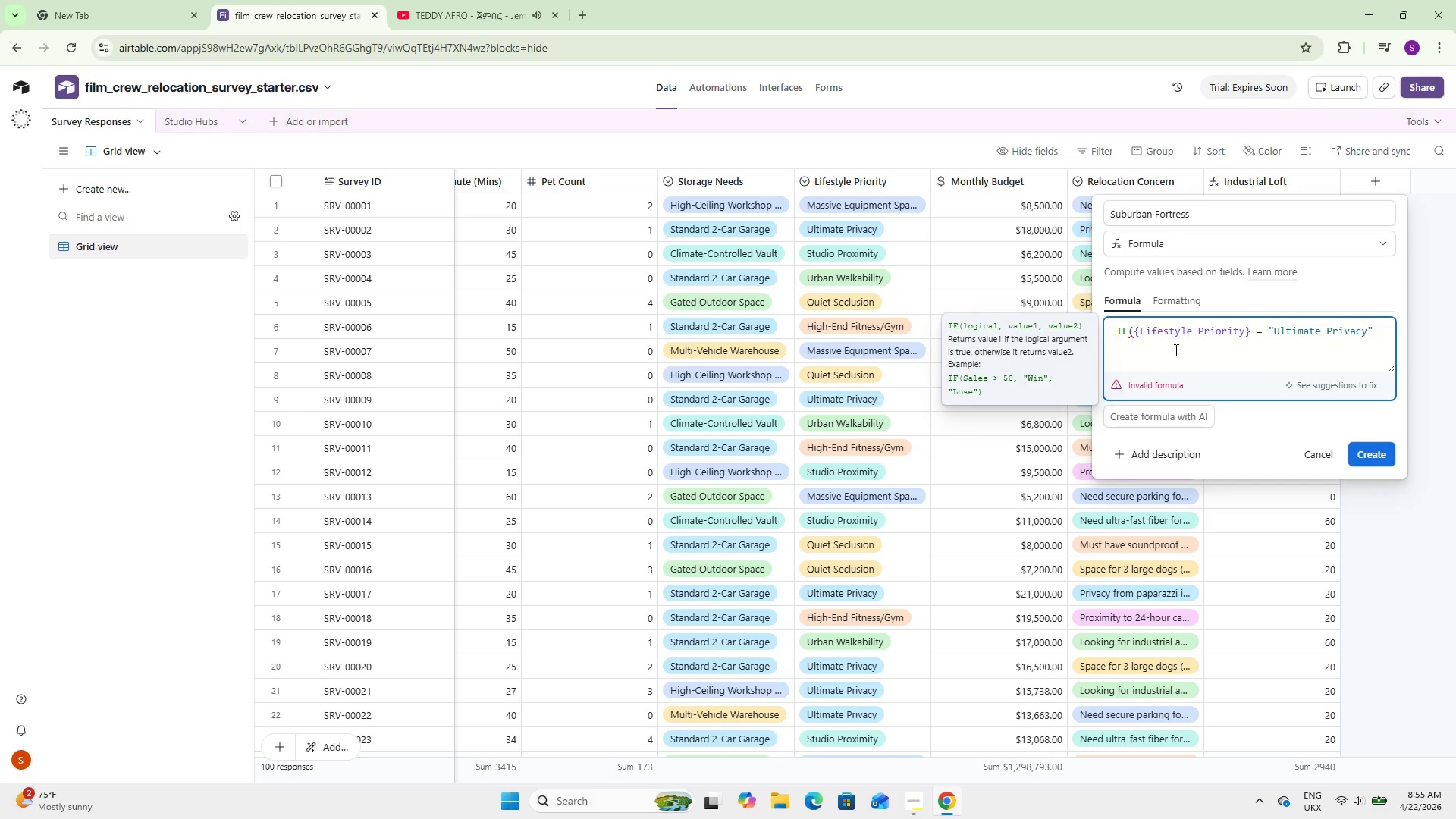 
key(ArrowRight)
 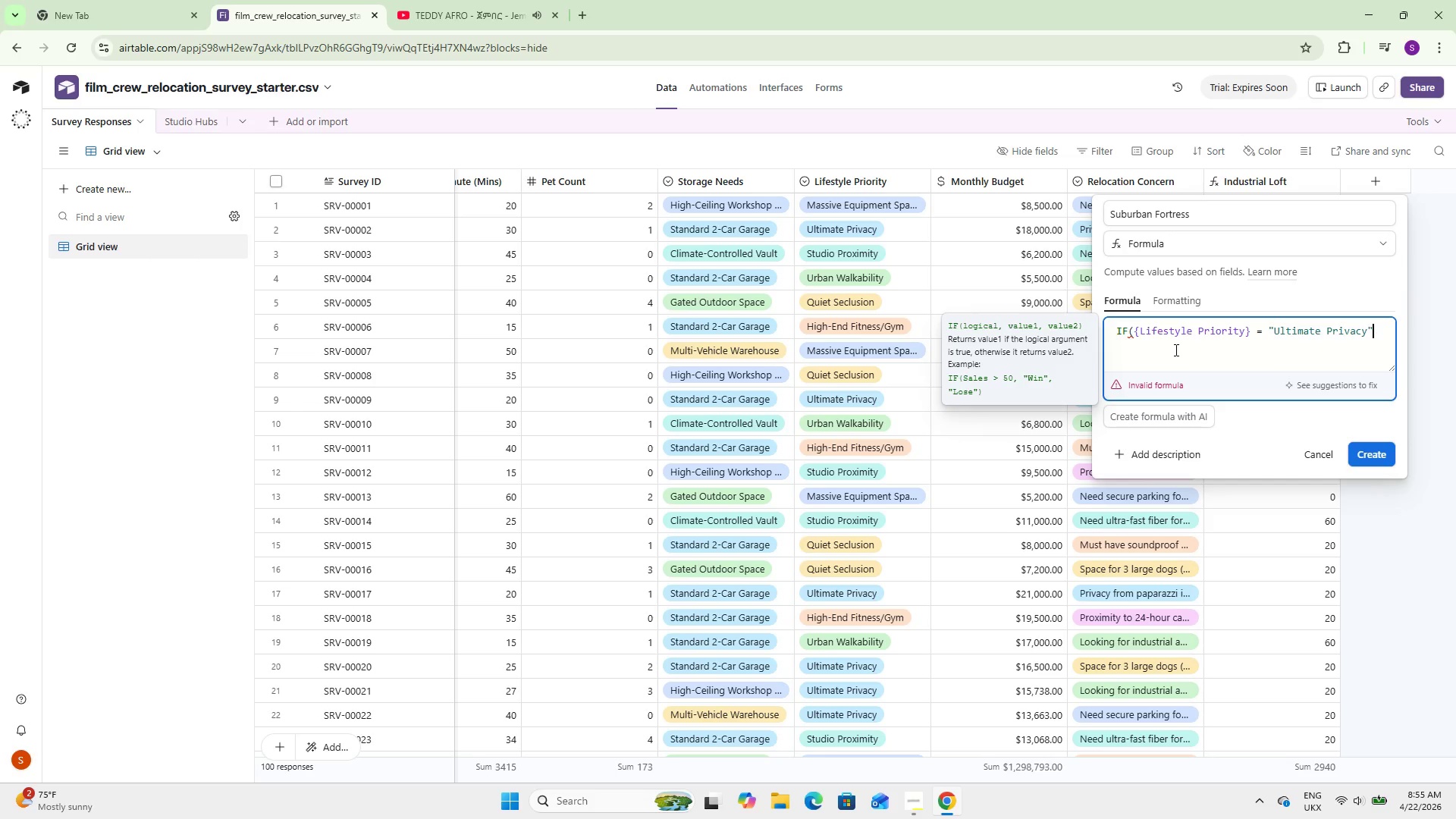 
type(, 40, 0))
 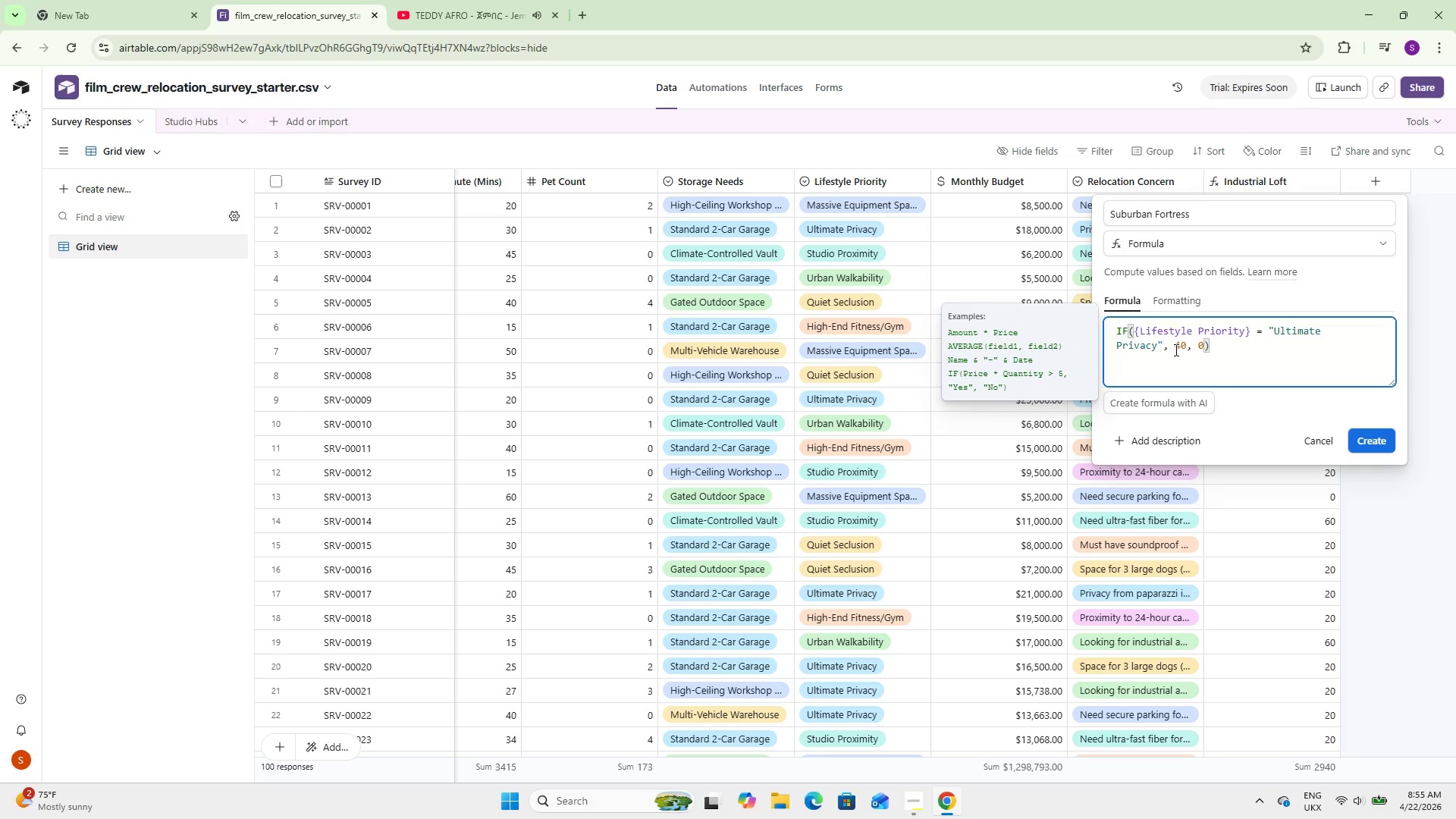 
key(Space)
 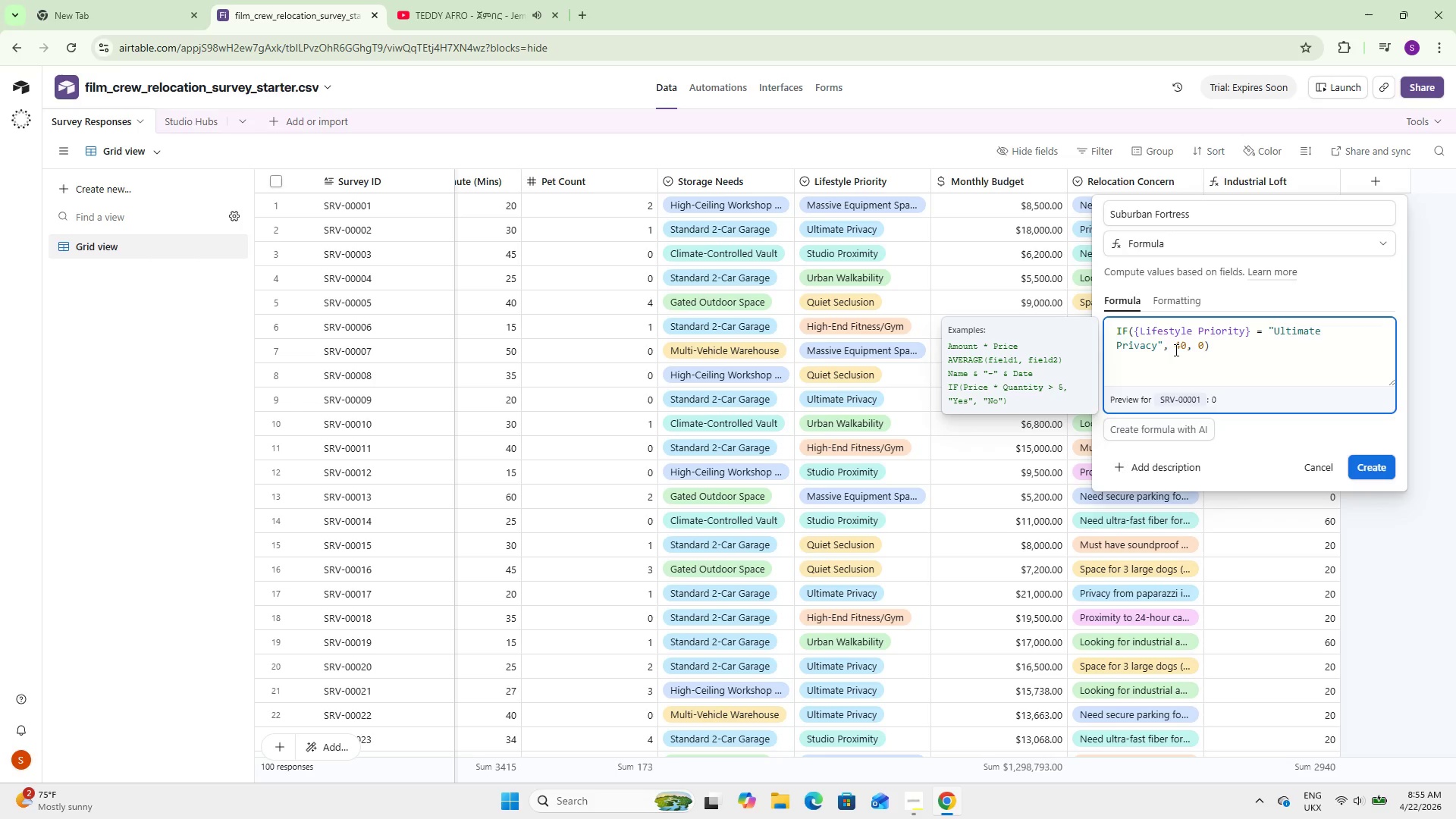 
key(Shift+Equal)
 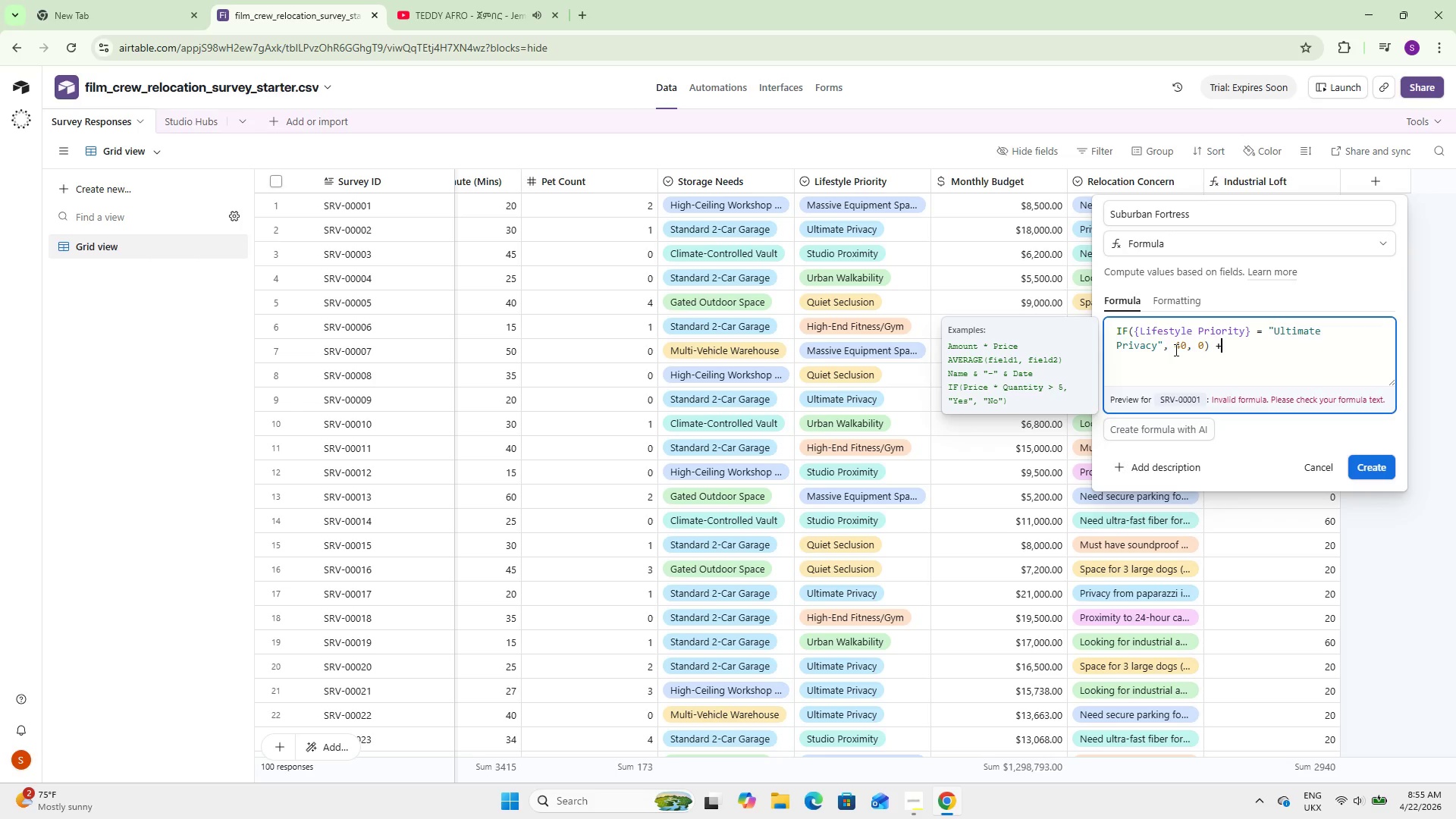 
key(Enter)
 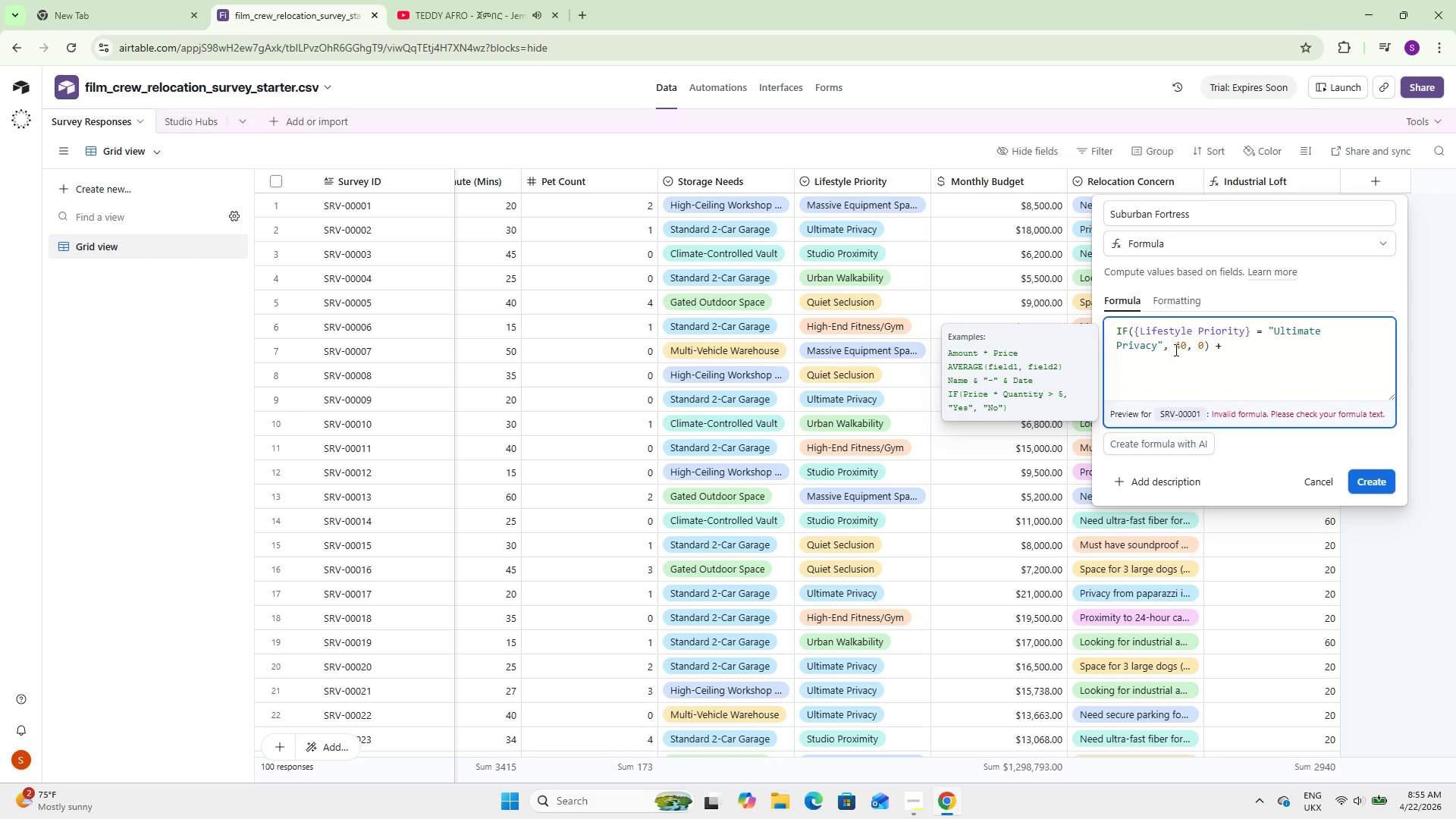 
type(IF(Stor)
 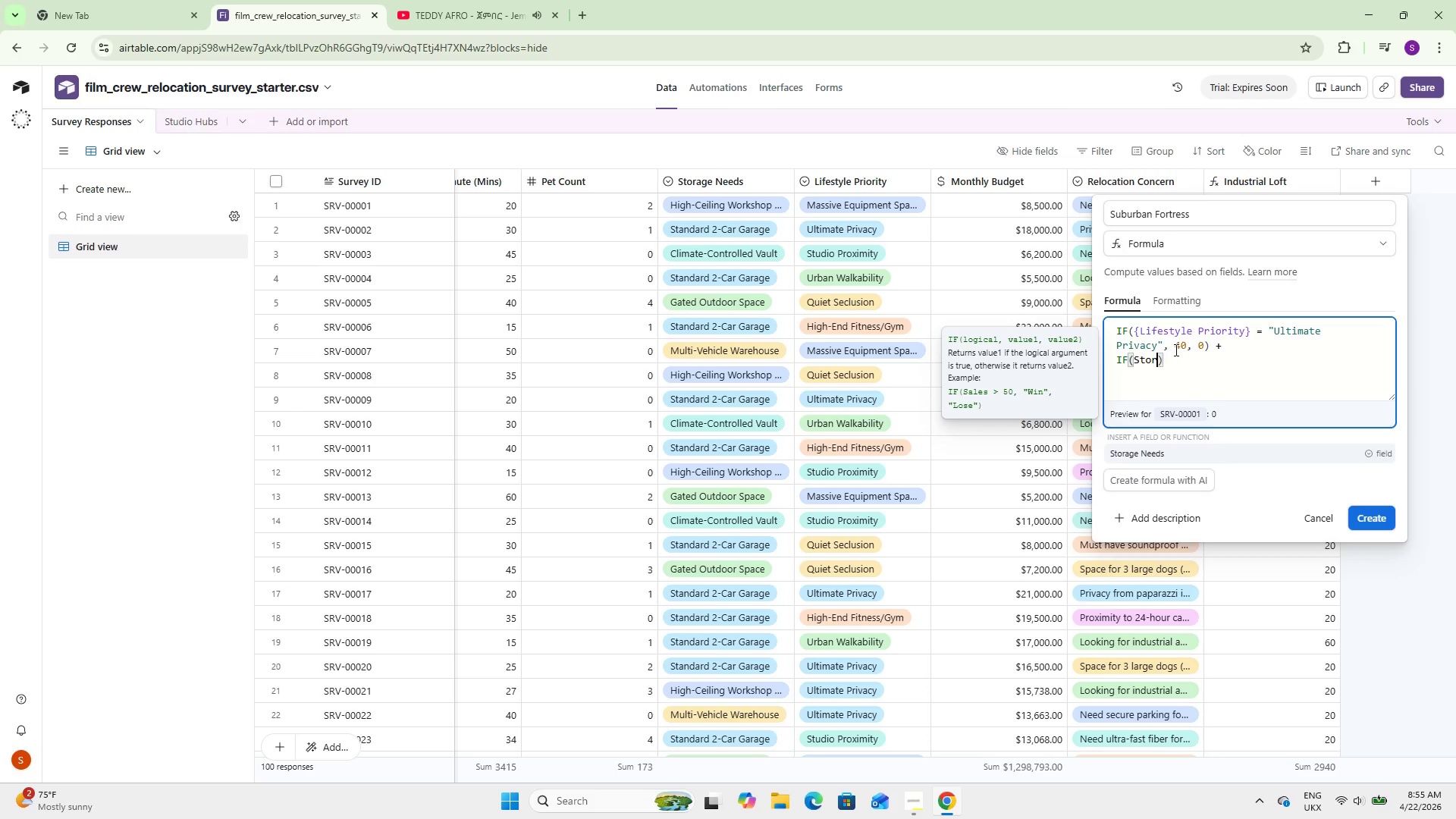 
key(Enter)
 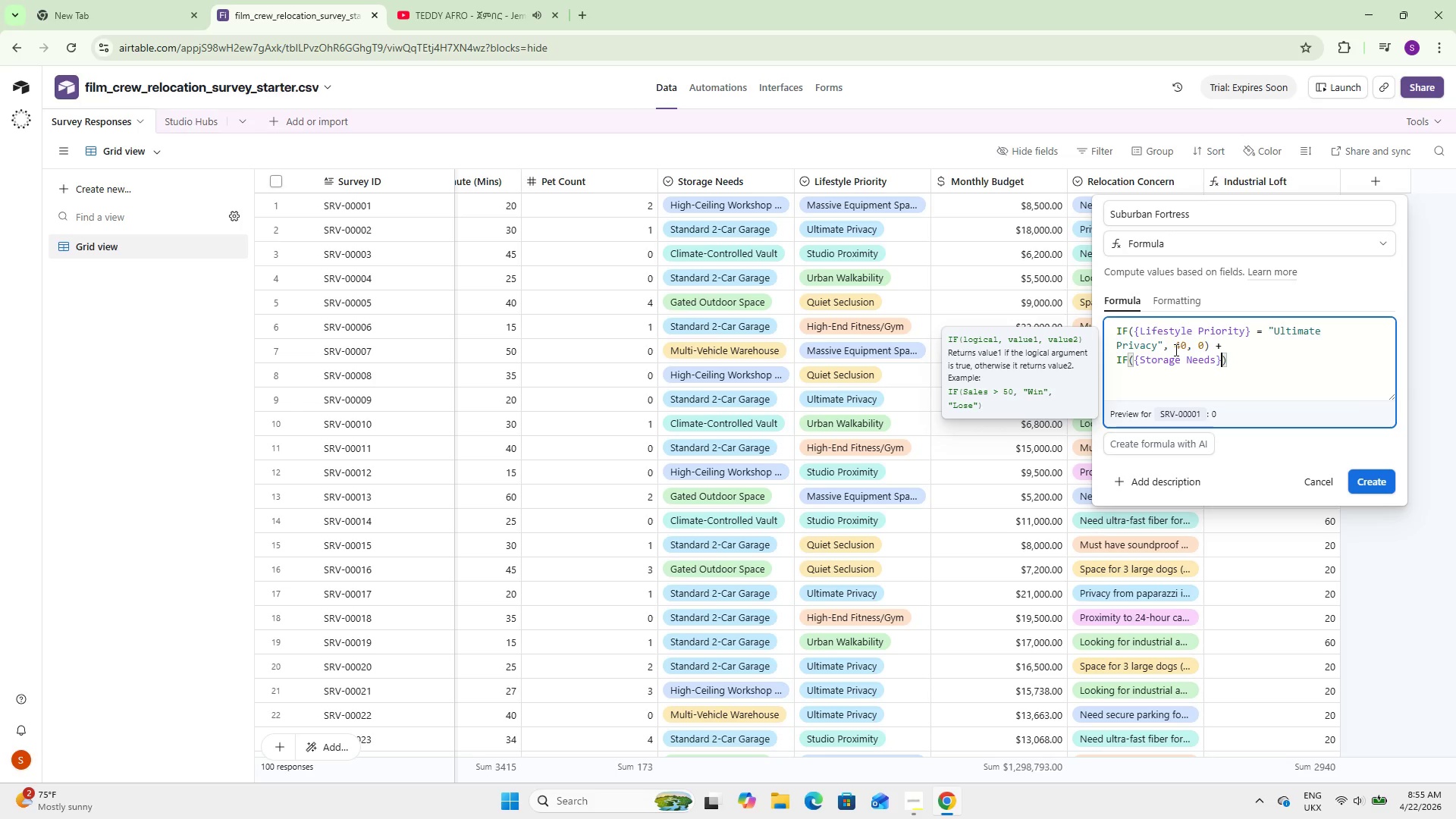 
type( = @Standard 2-Car Garage)
 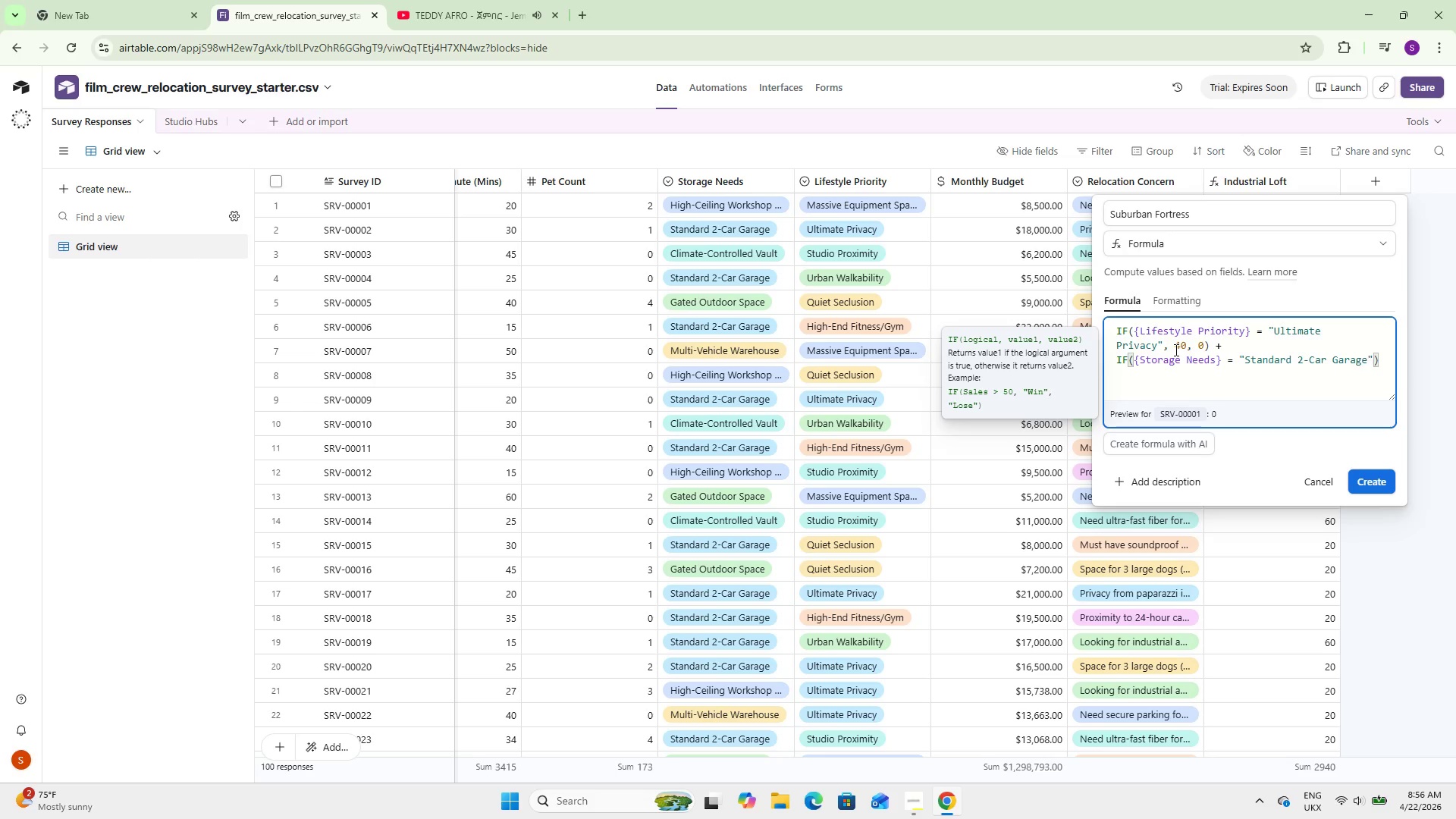 
key(ArrowRight)
 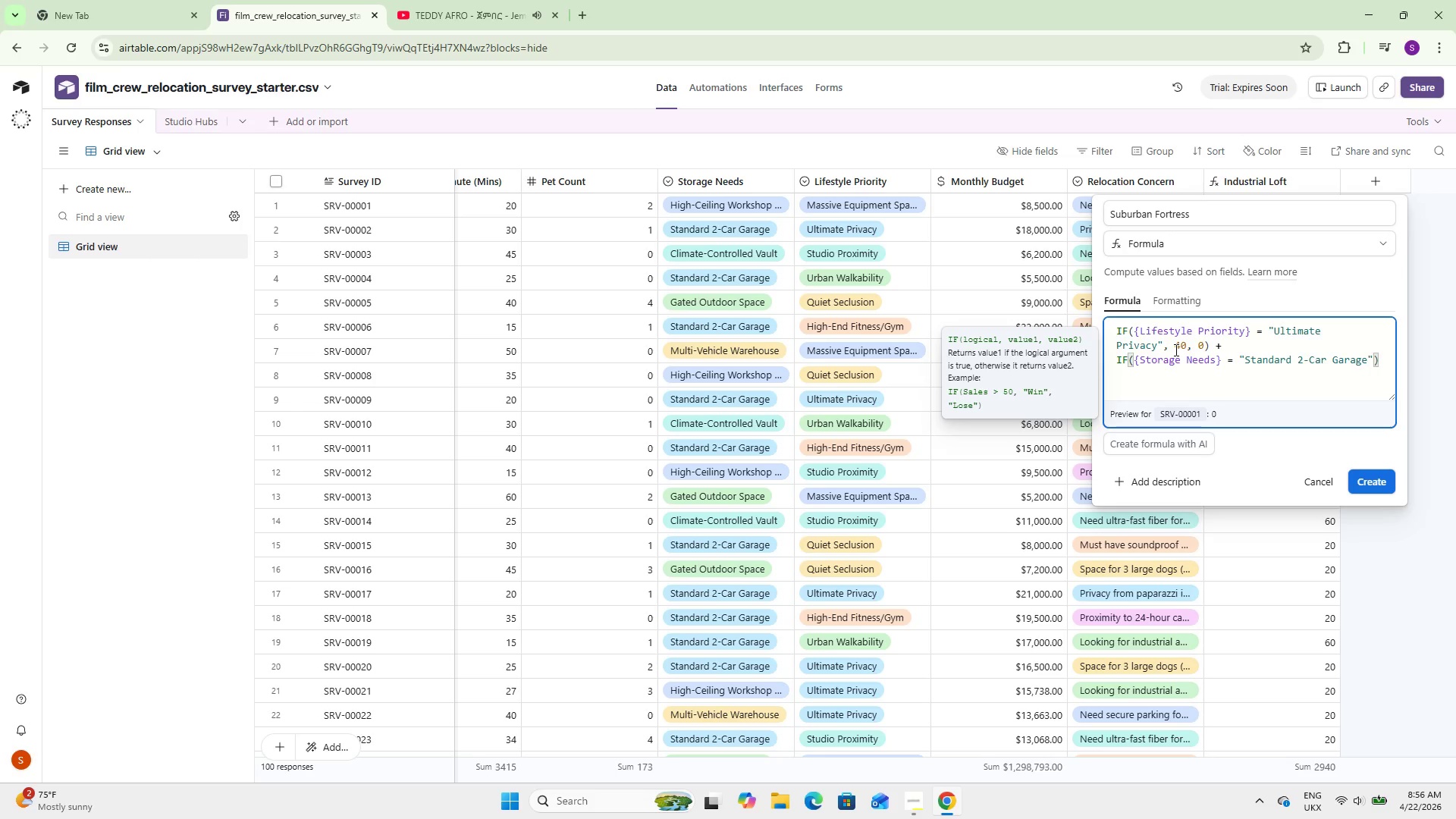 
type(, 40, 0)
 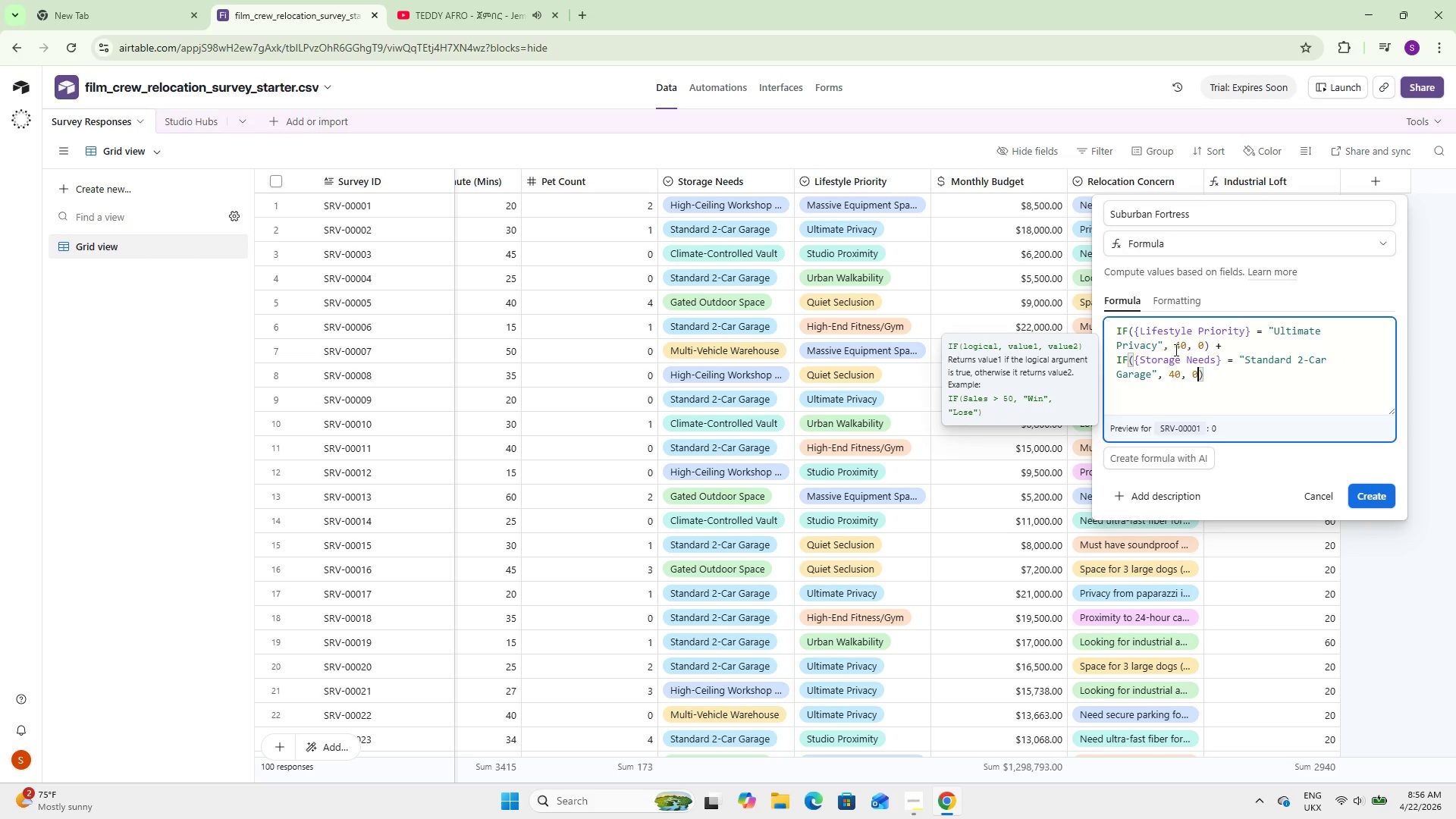 
key(ArrowRight)
 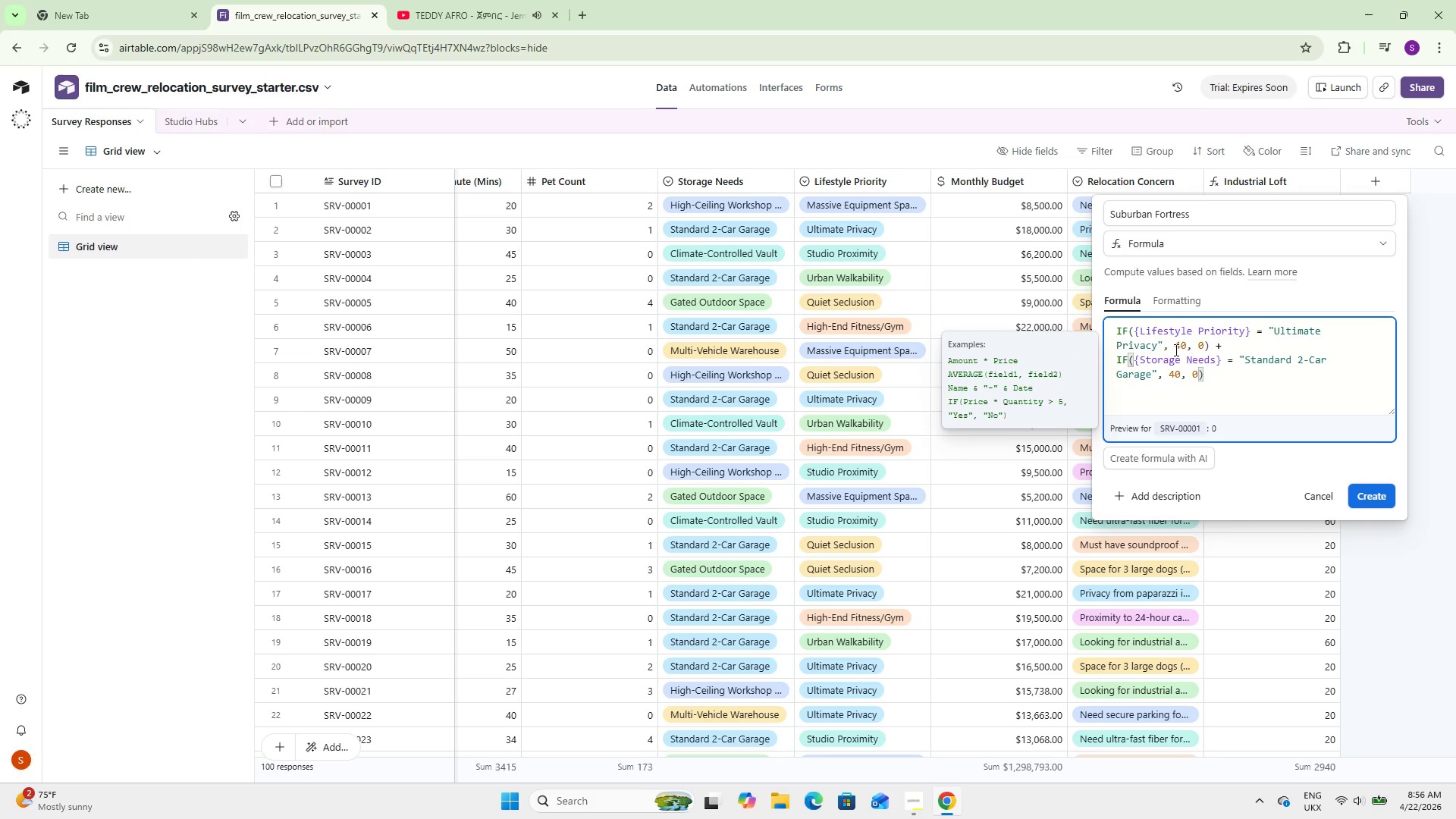 
key(Space)
 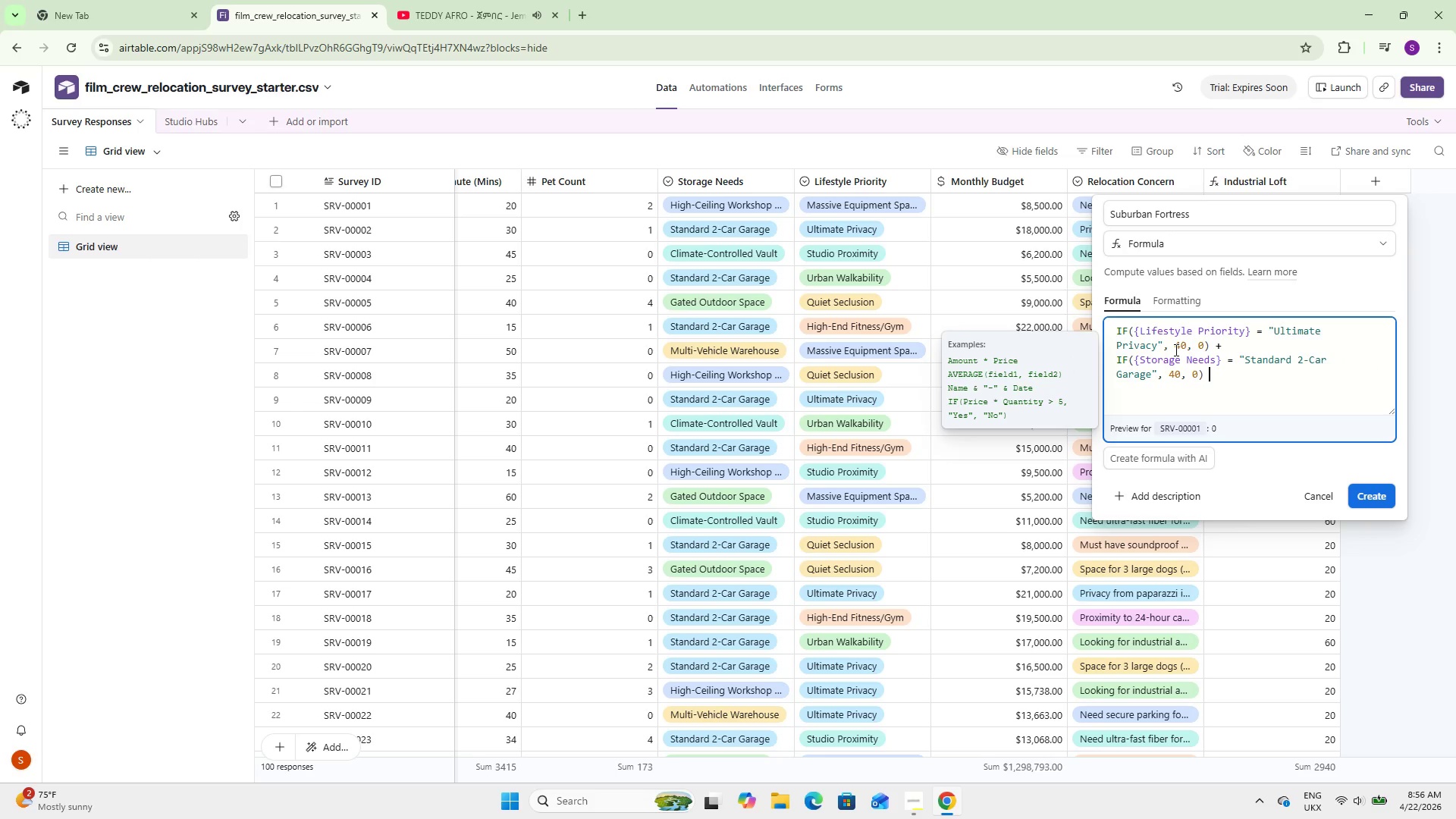 
key(Shift+Equal)
 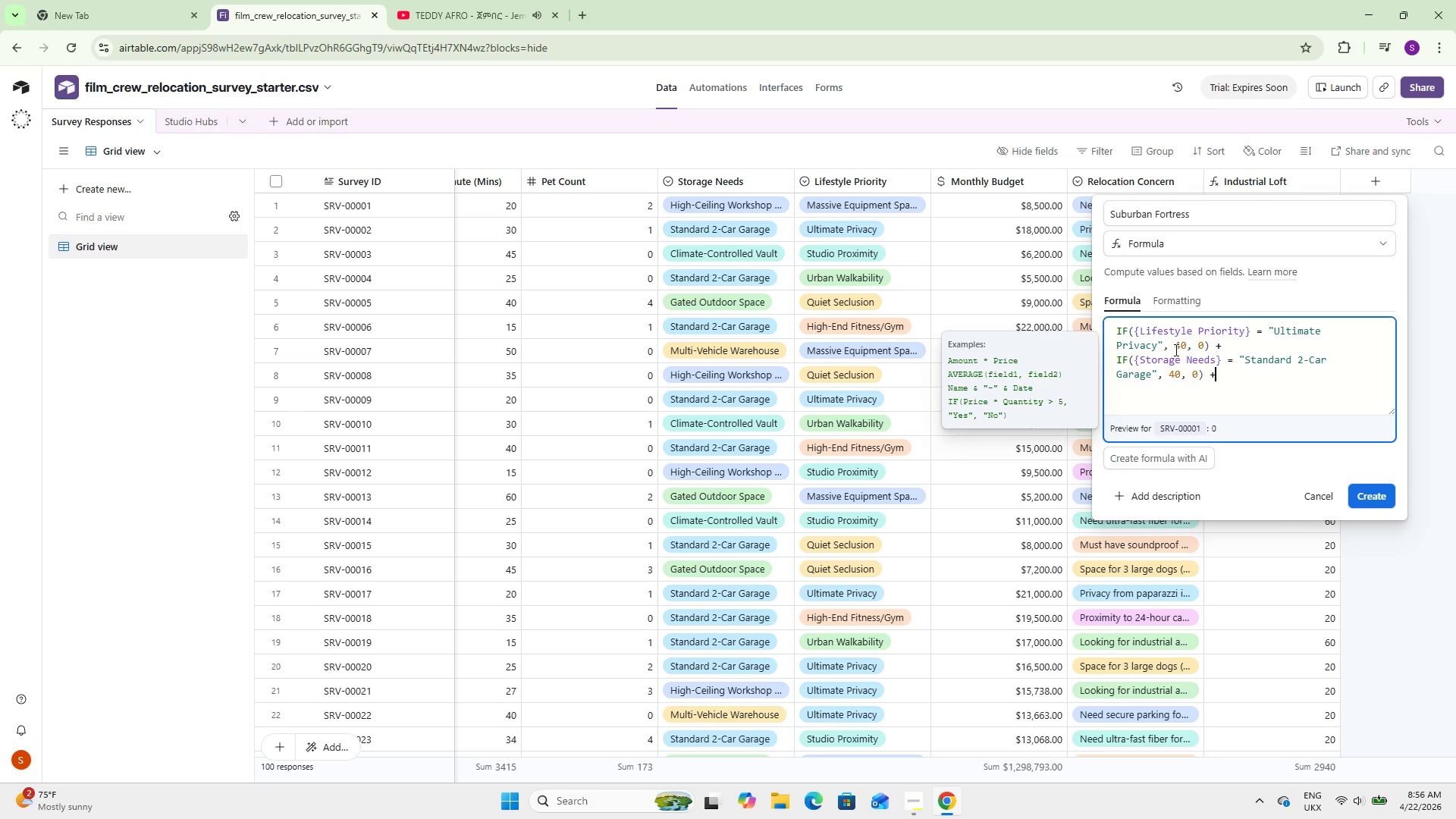 
key(Enter)
 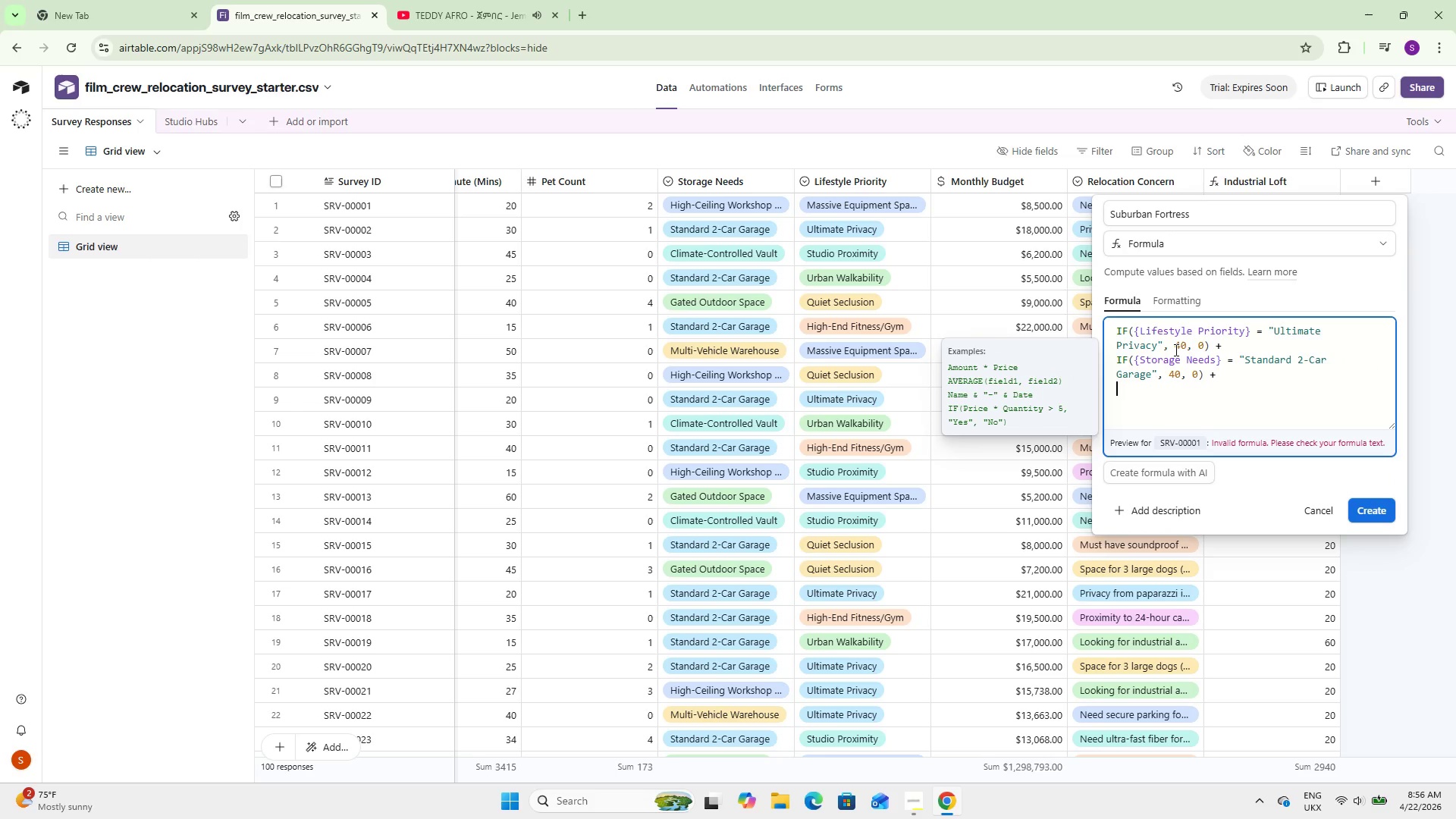 
type(IF(Month)
 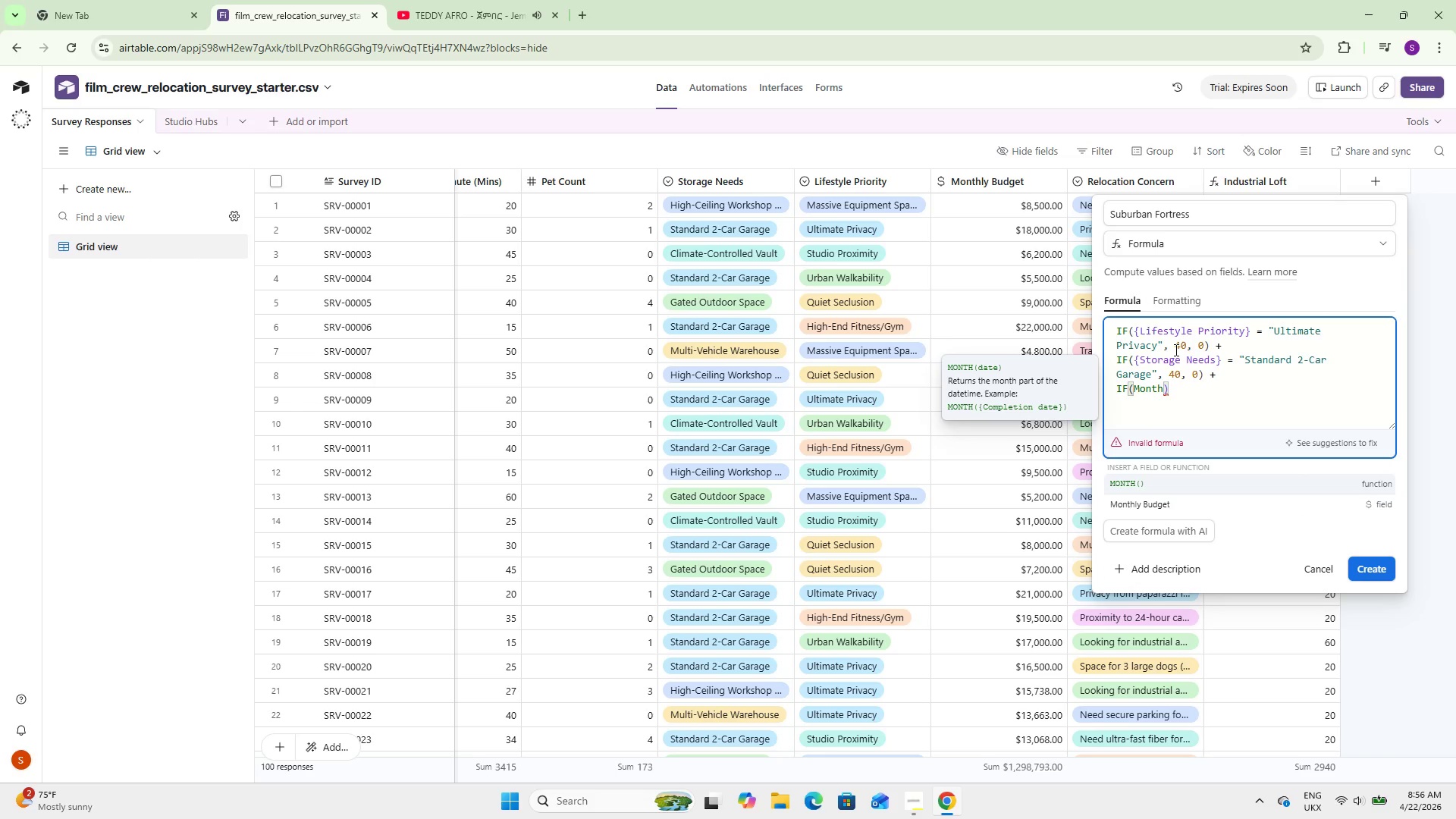 
key(Enter)
 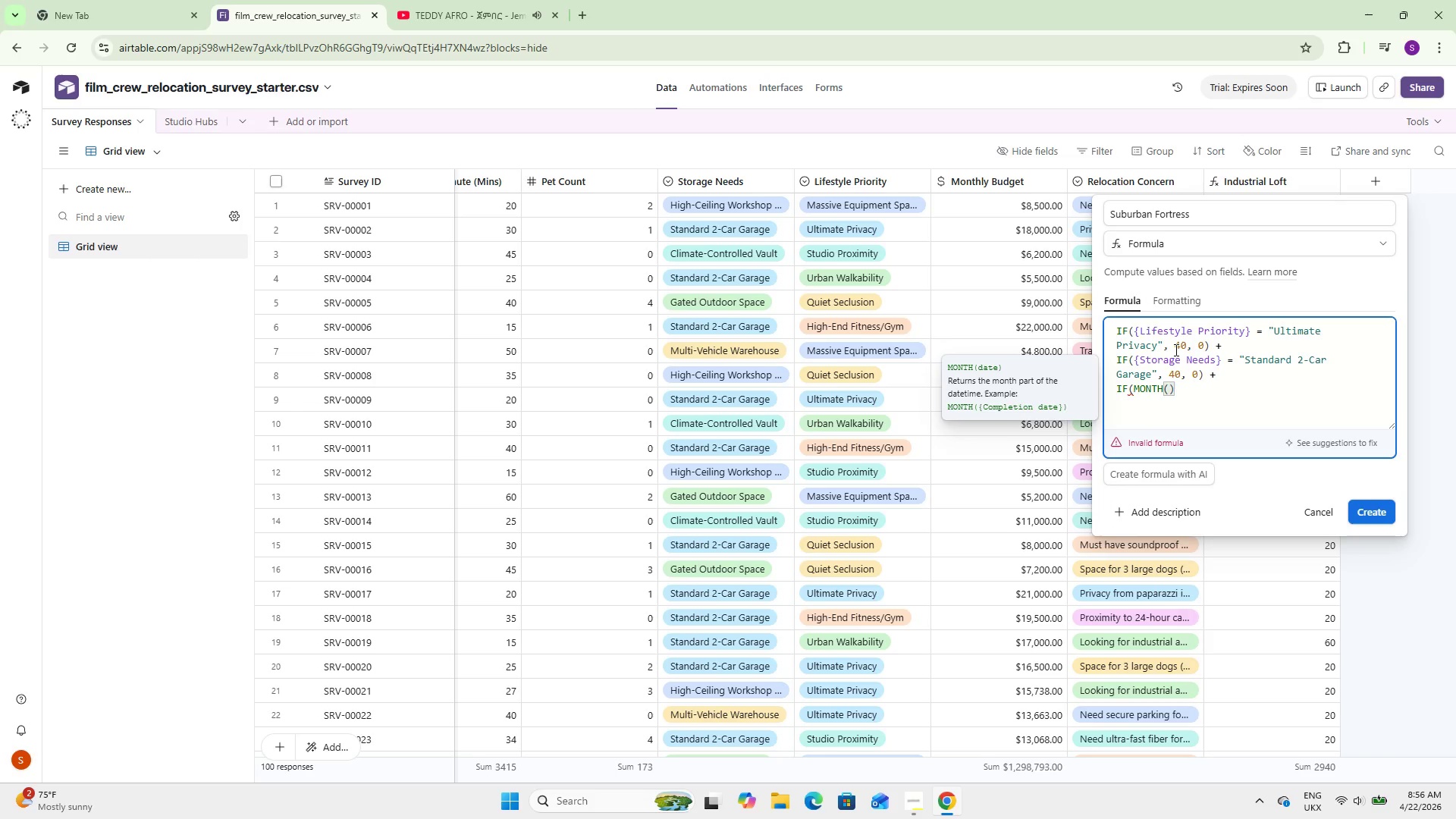 
key(Control+Z)
 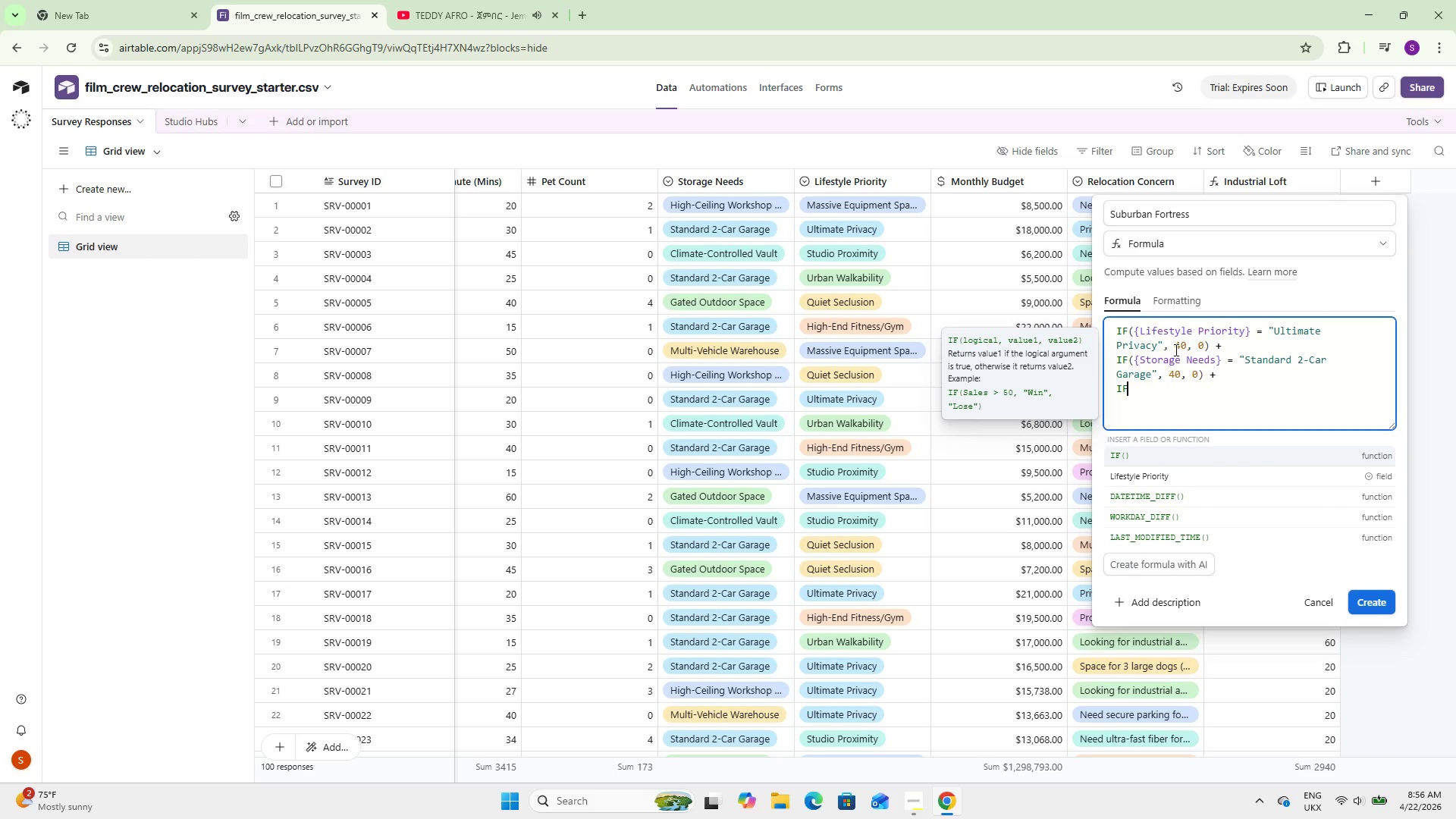 
type((Moth)
key(Backspace)
key(Backspace)
 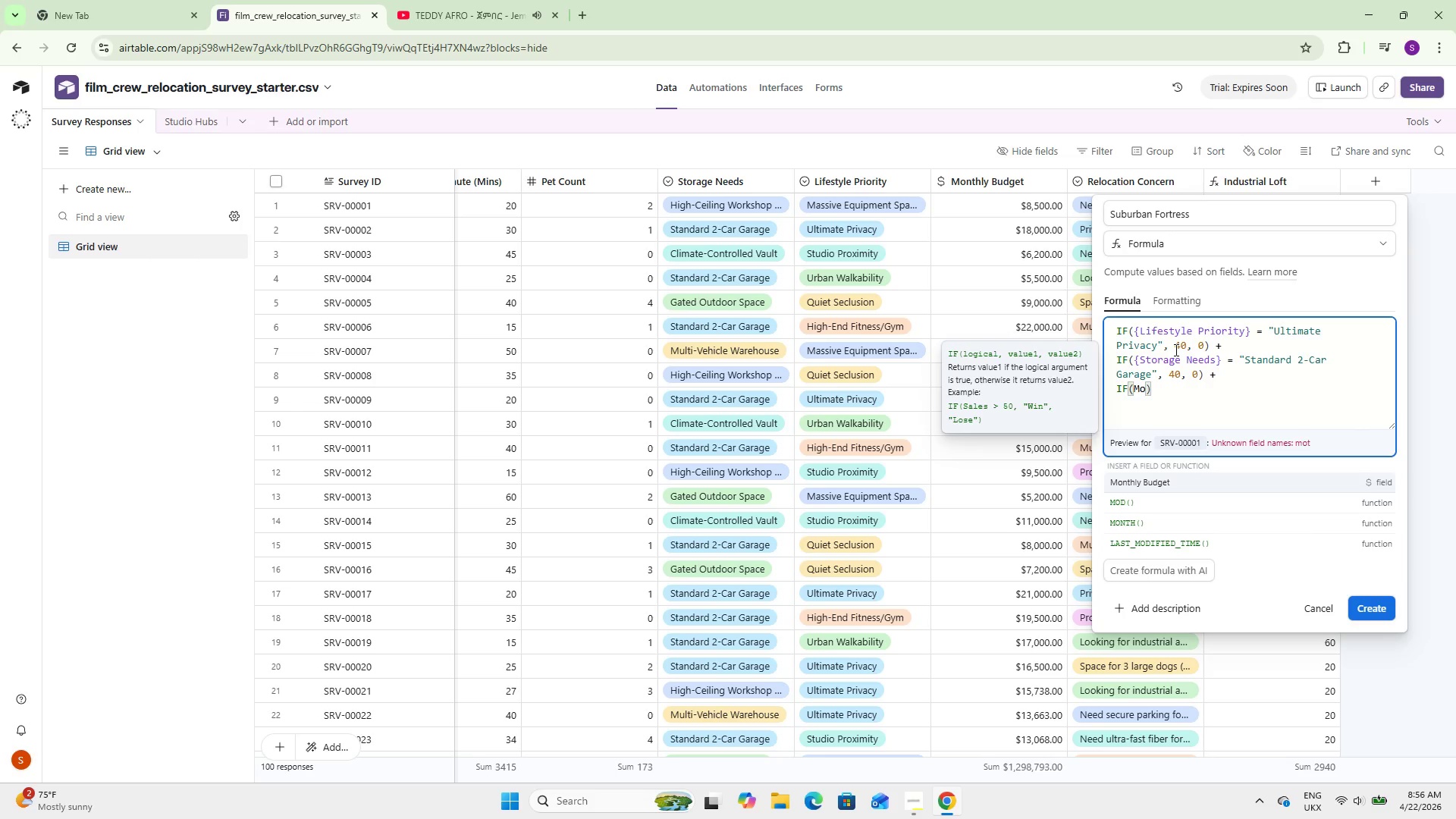 
key(Enter)
 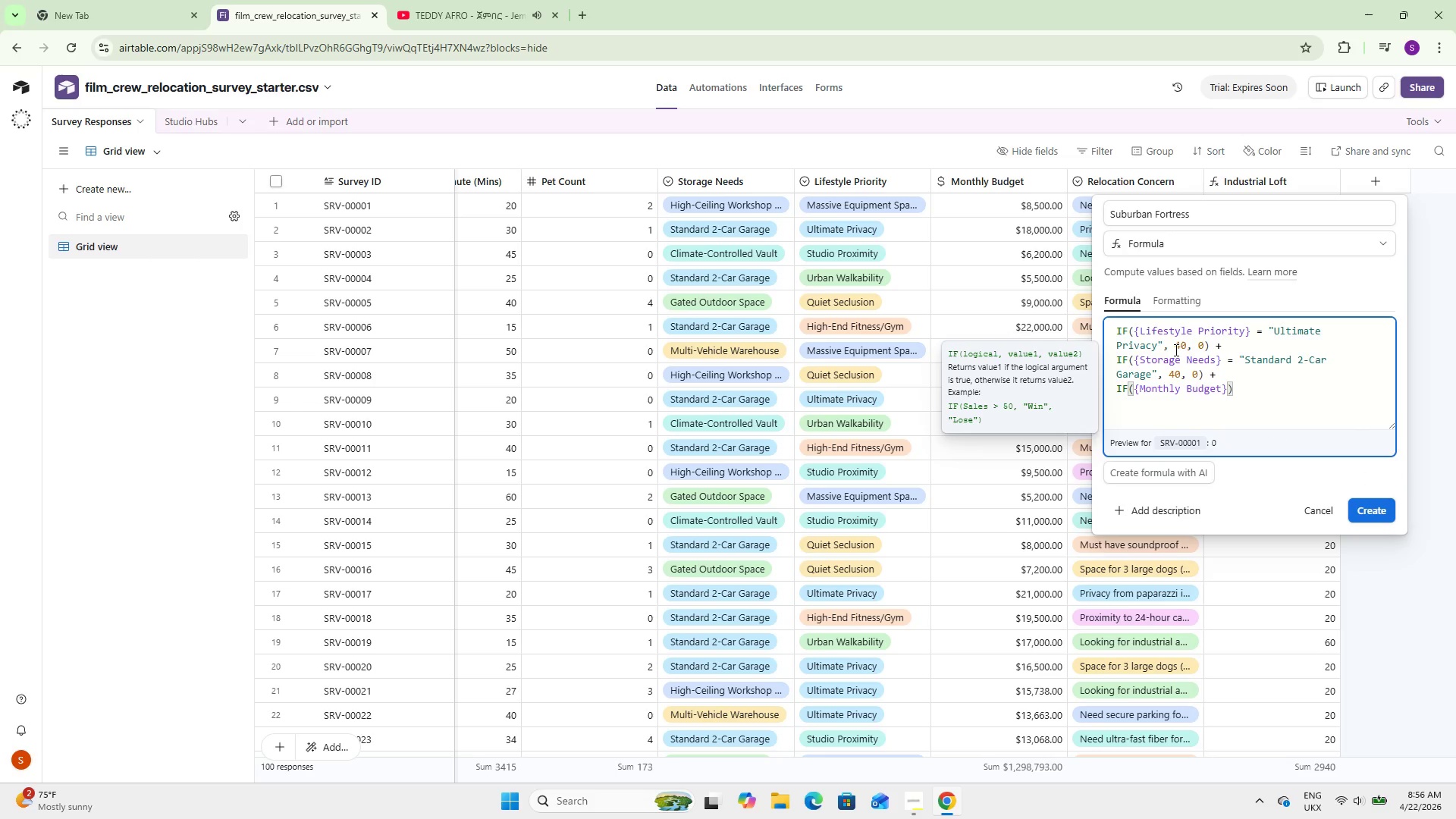 
type( >= 12000, 20,0)
 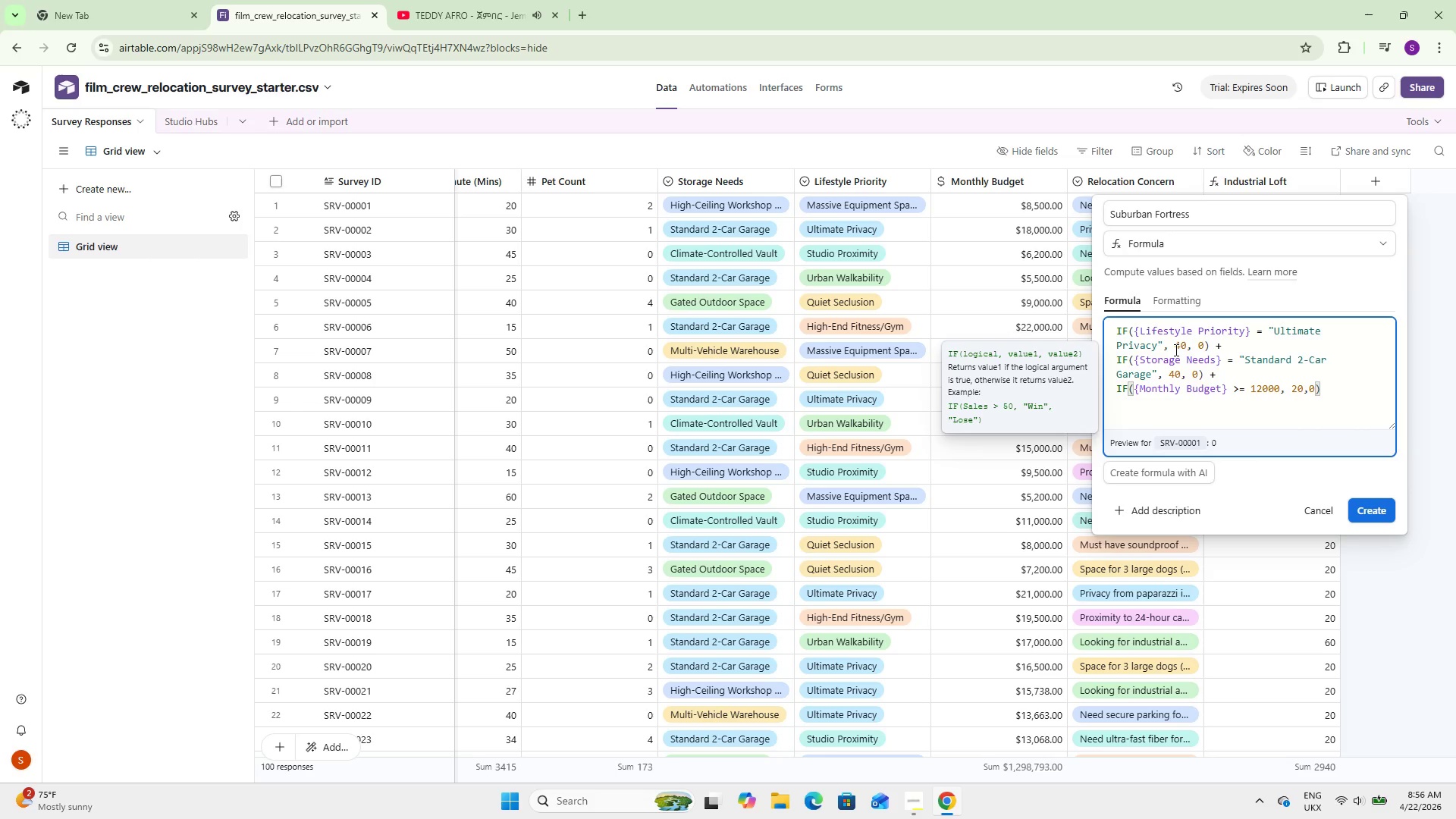 
key(ArrowLeft)
 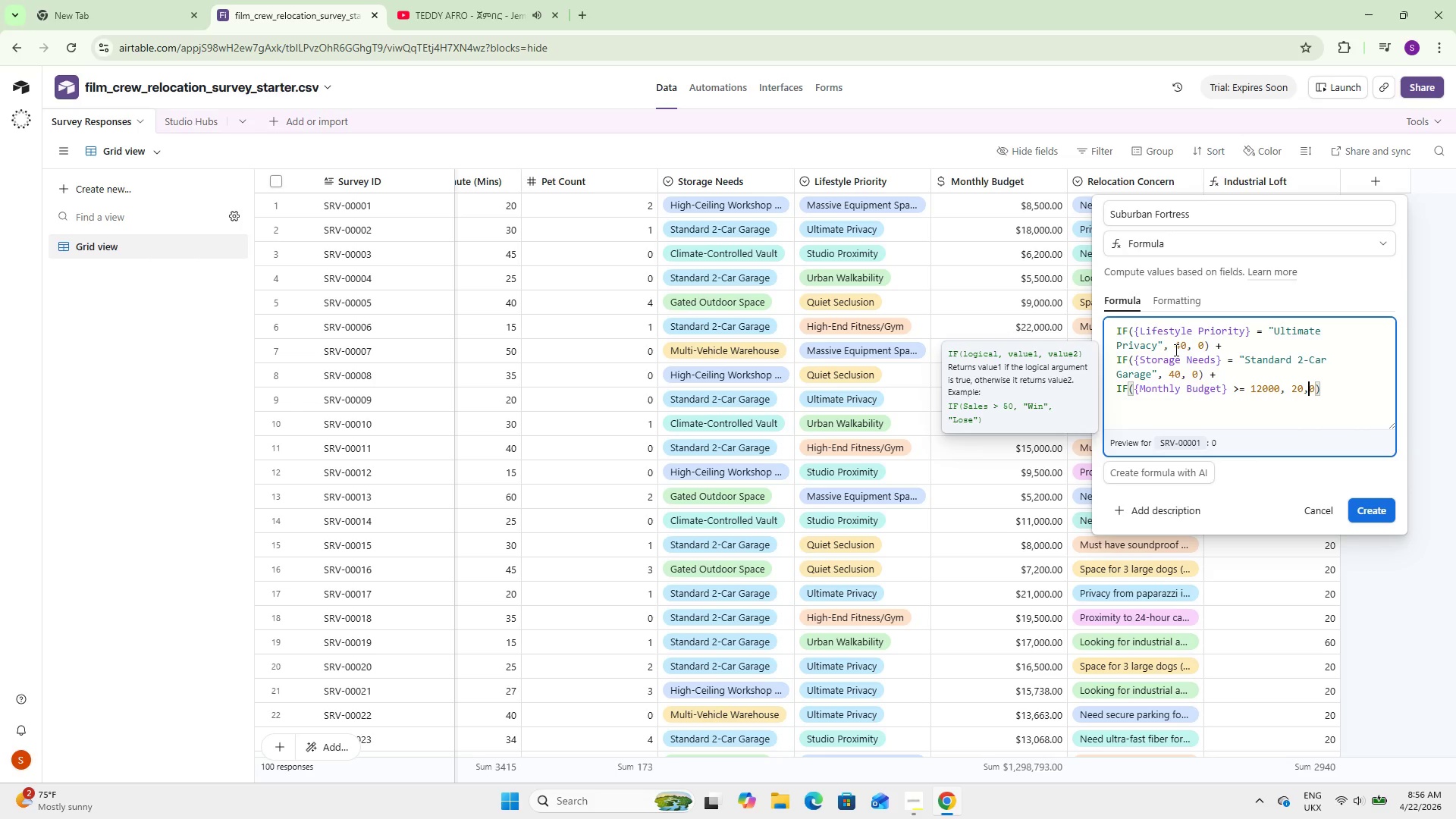 
key(Space)
 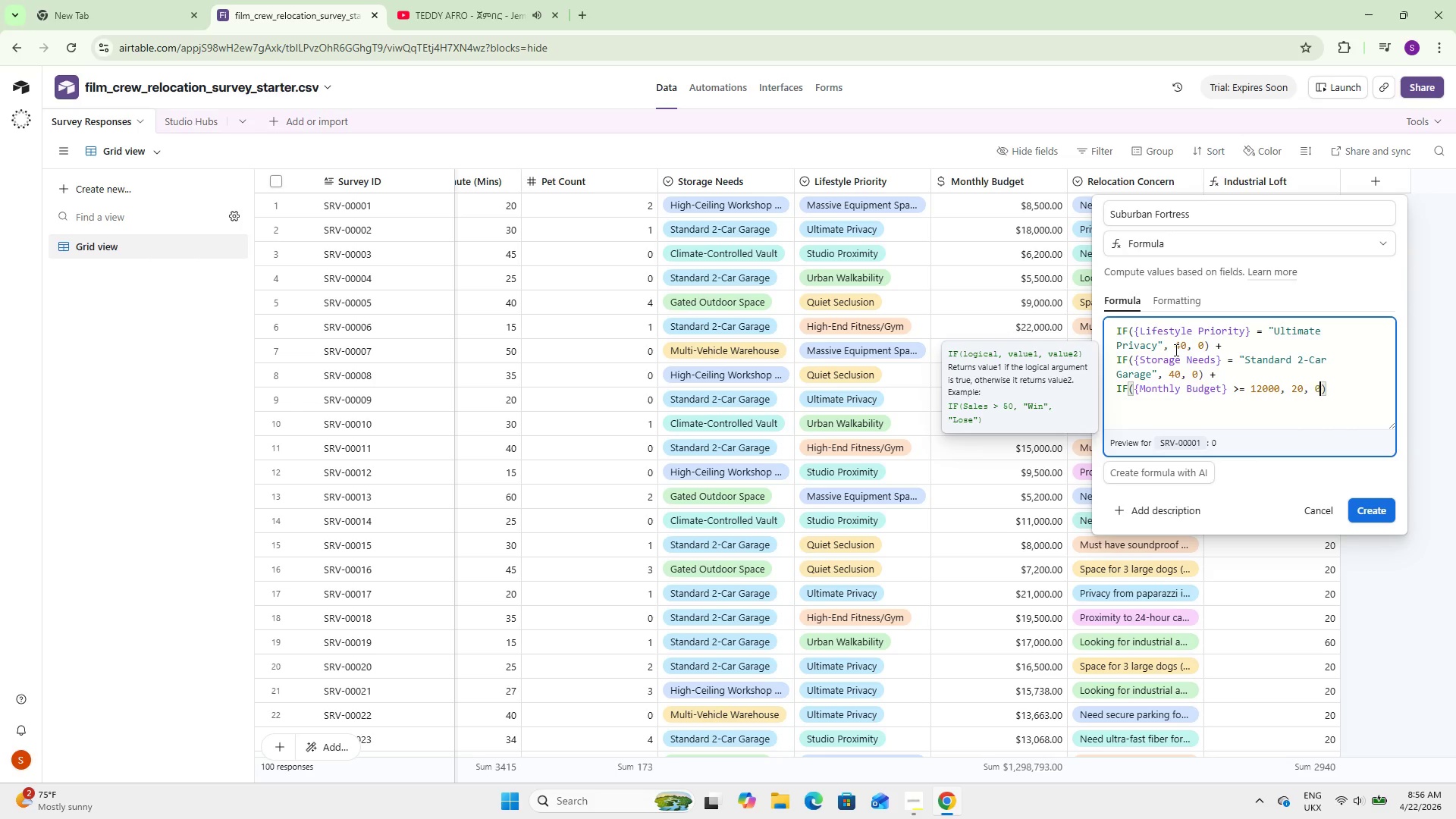 
key(ArrowRight)
 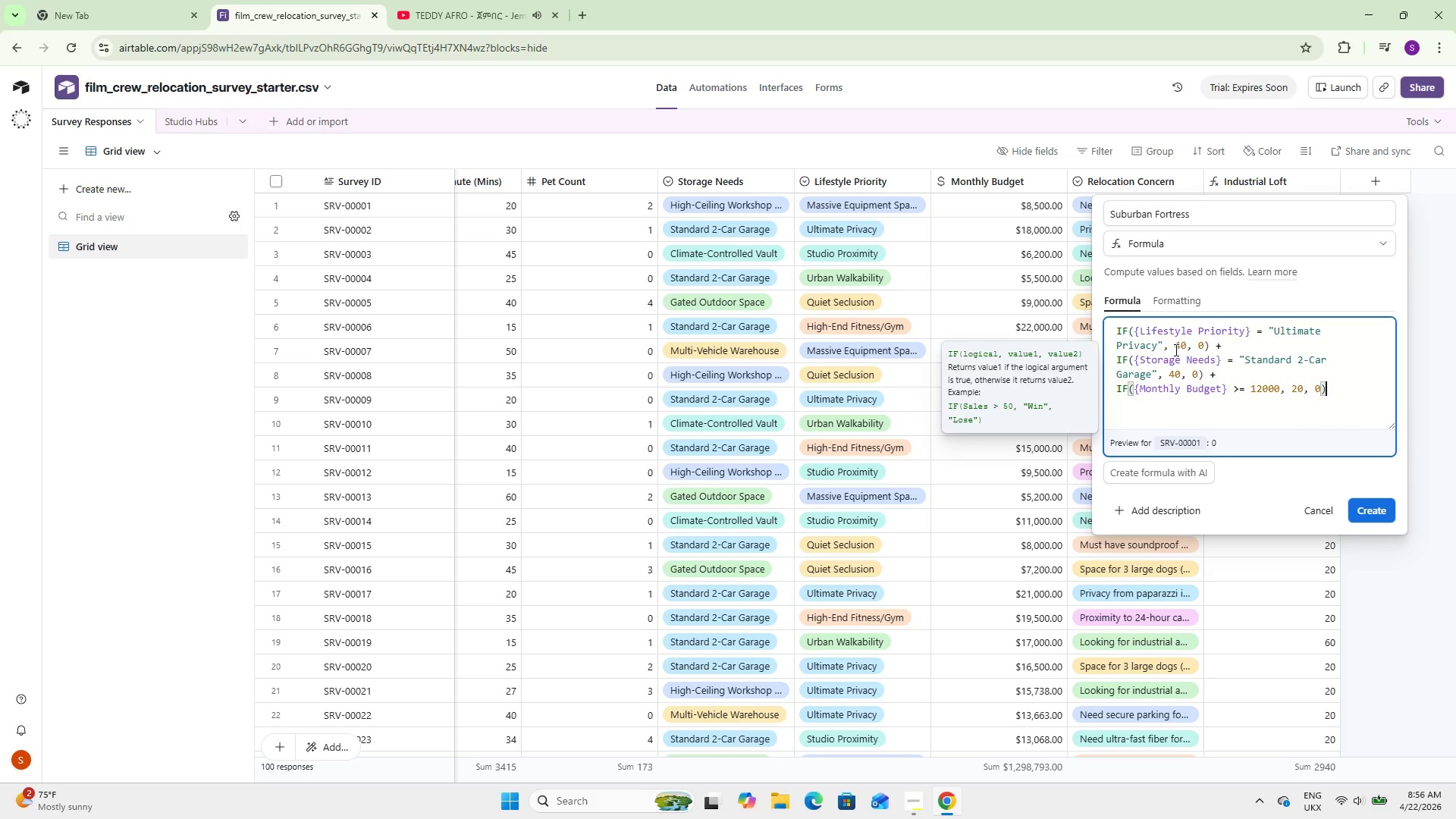 
key(ArrowRight)
 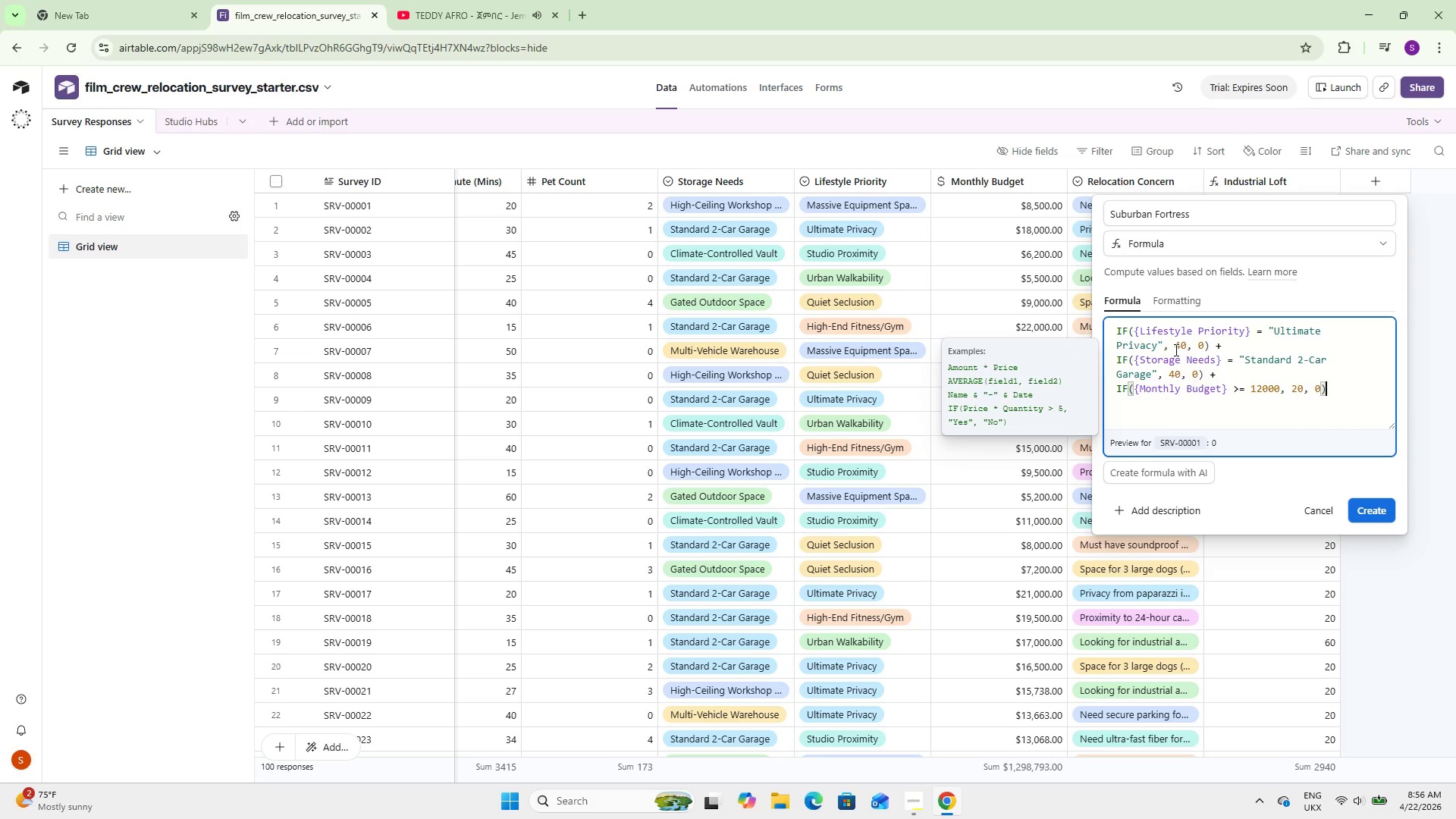 
key(ArrowRight)
 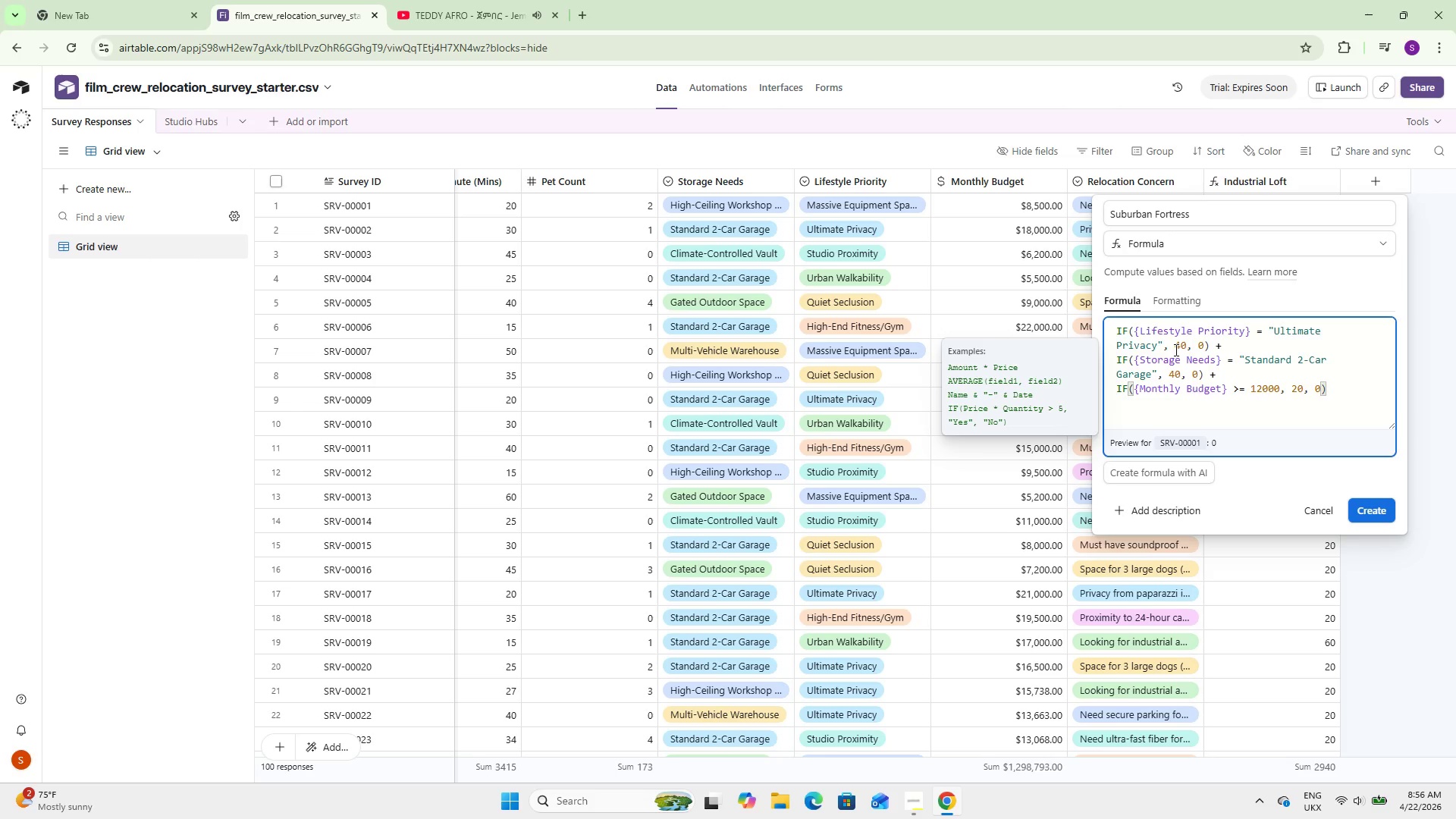 
left_click([1374, 512])
 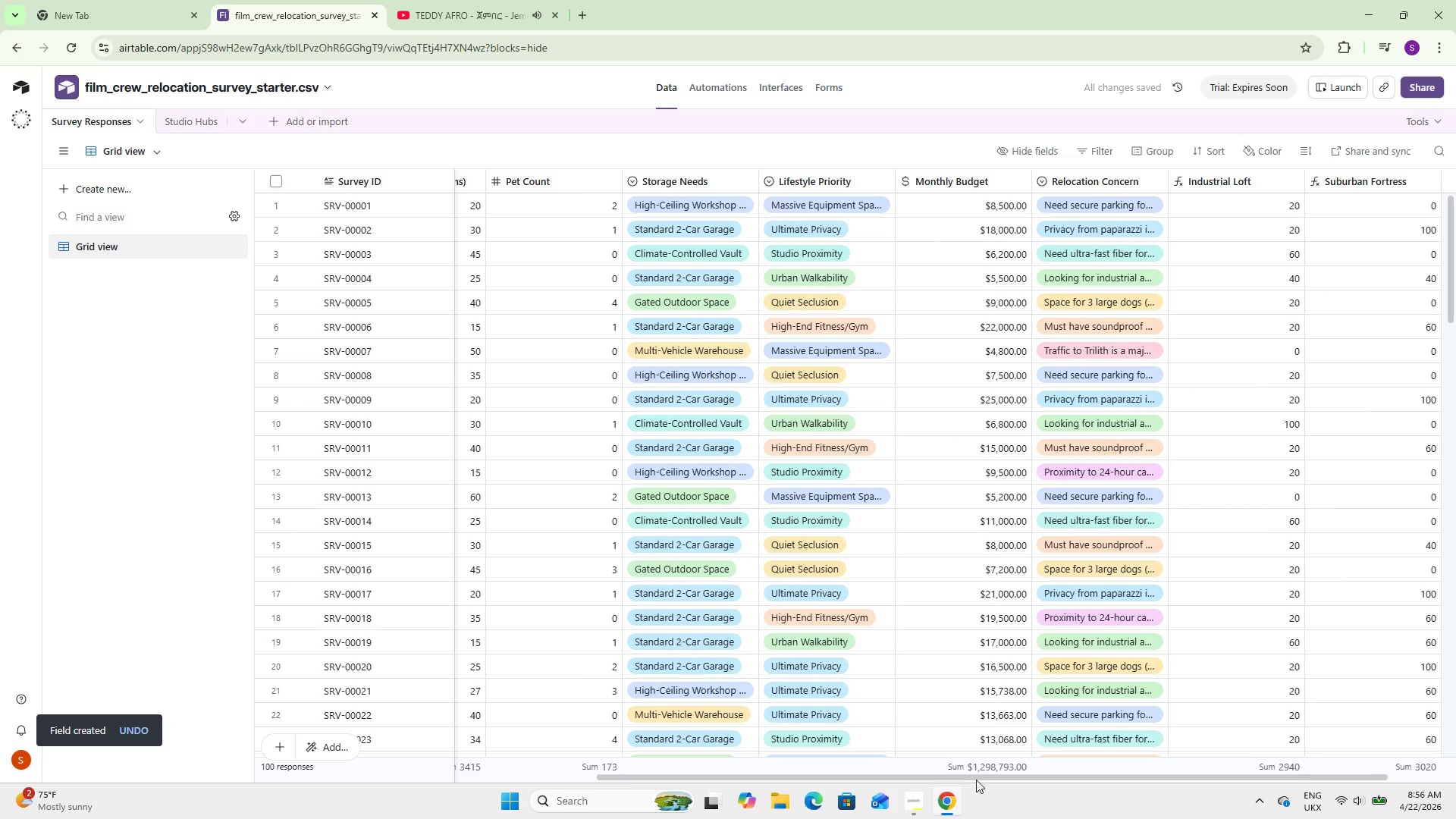 
left_click_drag(start_coordinate=[980, 776], to_coordinate=[1082, 775])
 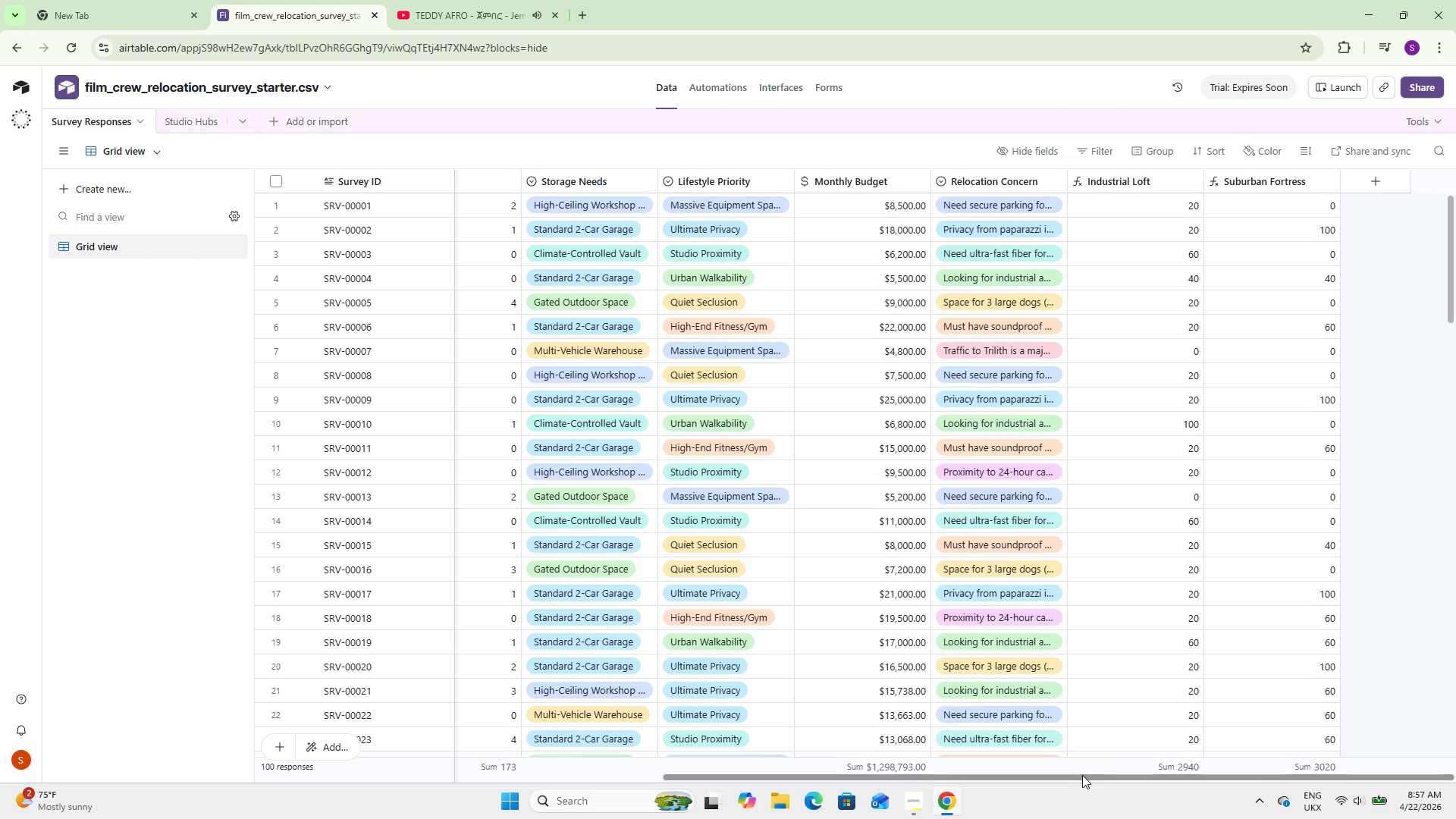 
wait(12.06)
 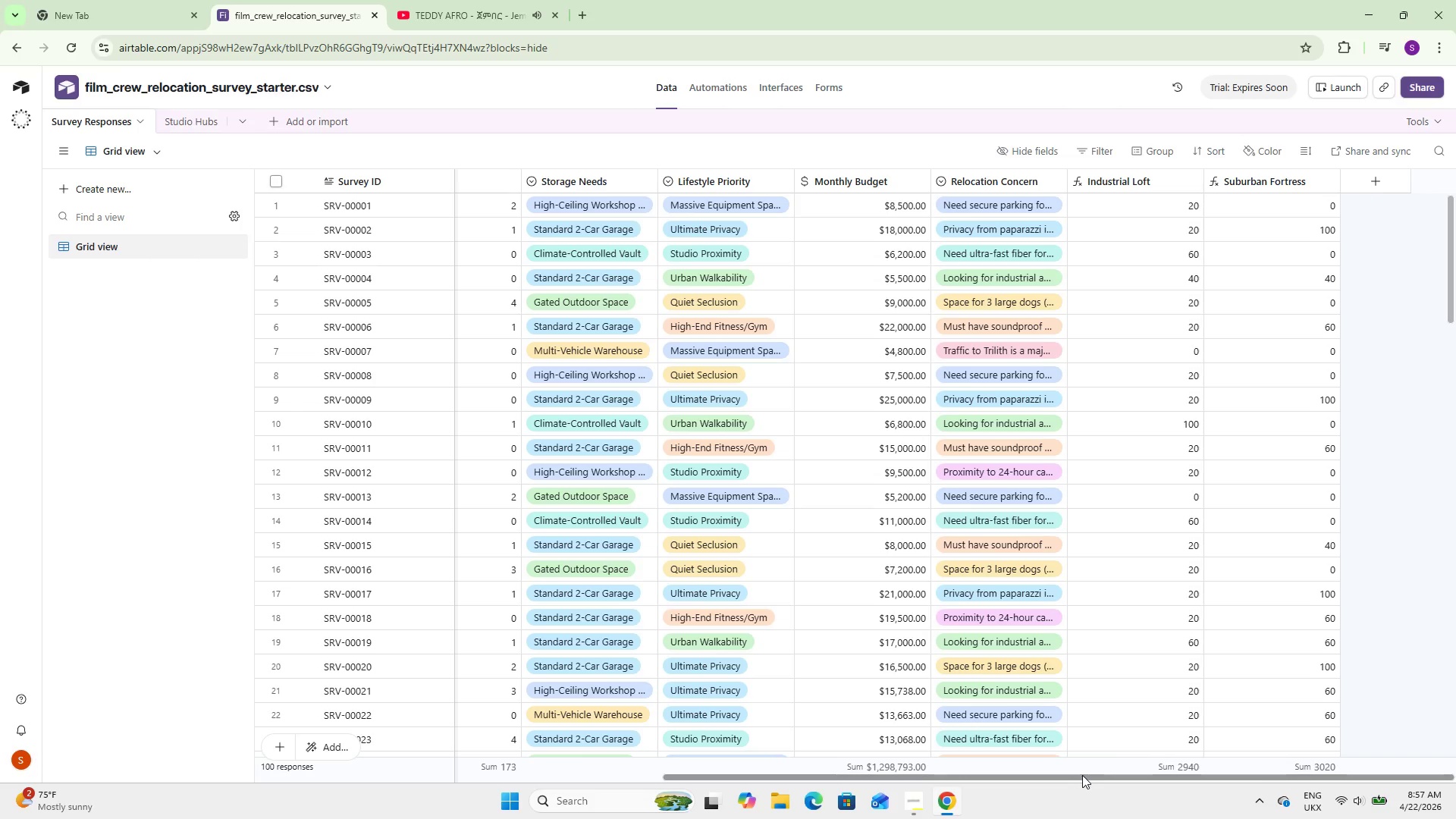 
left_click([1377, 181])
 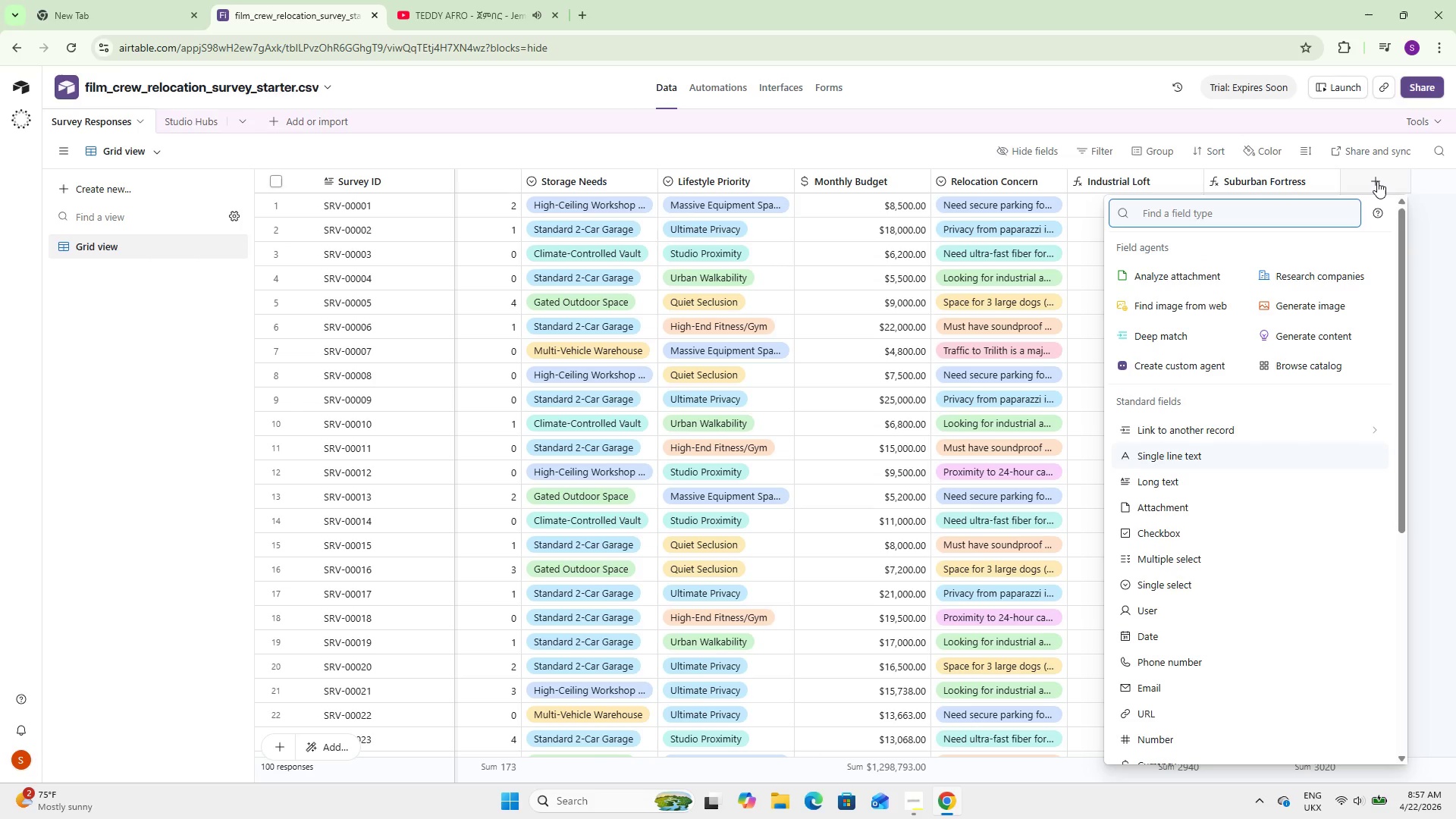 
type(High-)
key(Backspace)
key(Backspace)
key(Backspace)
key(Backspace)
key(Backspace)
key(Backspace)
type(Form)
 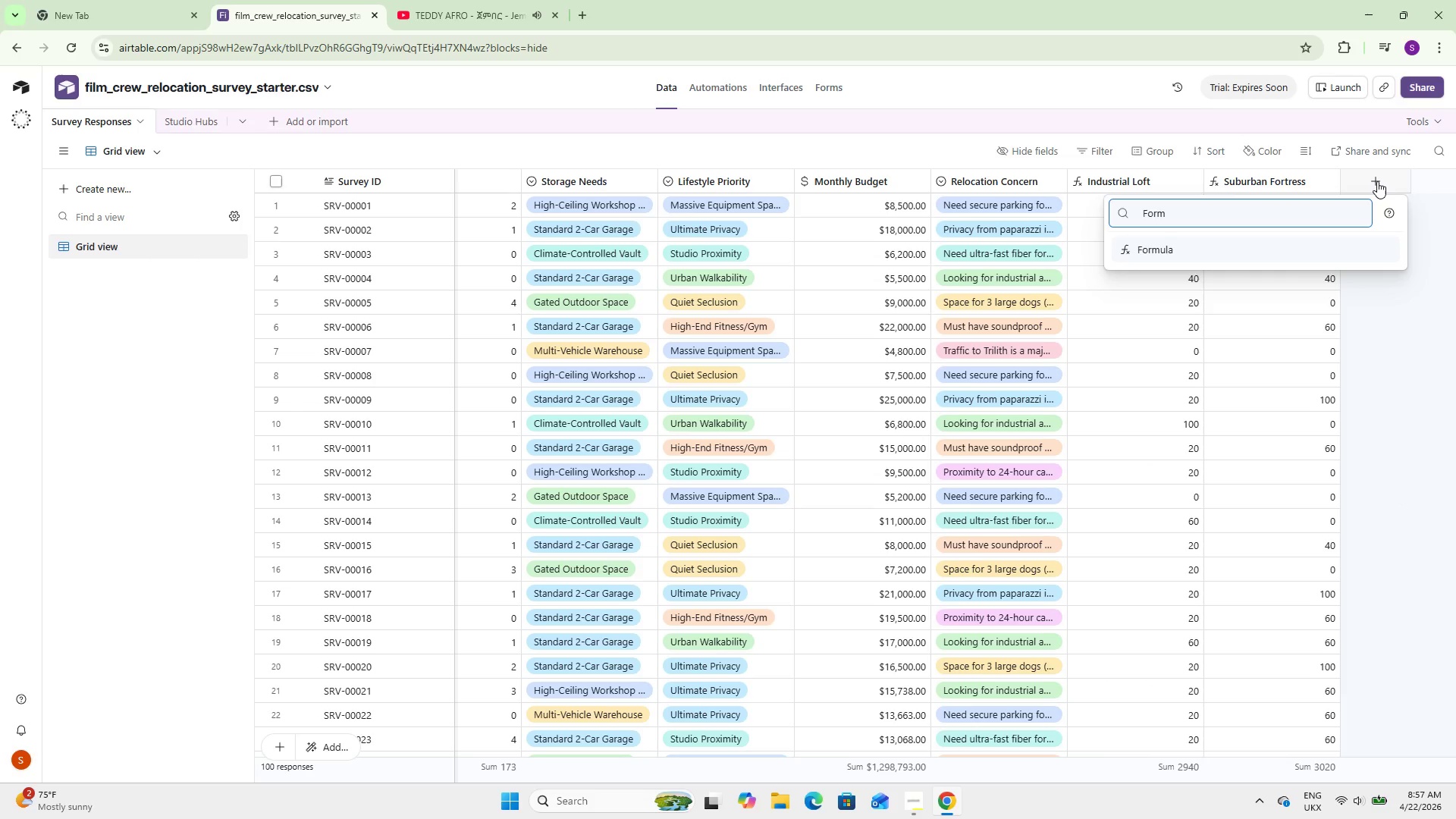 
key(Enter)
 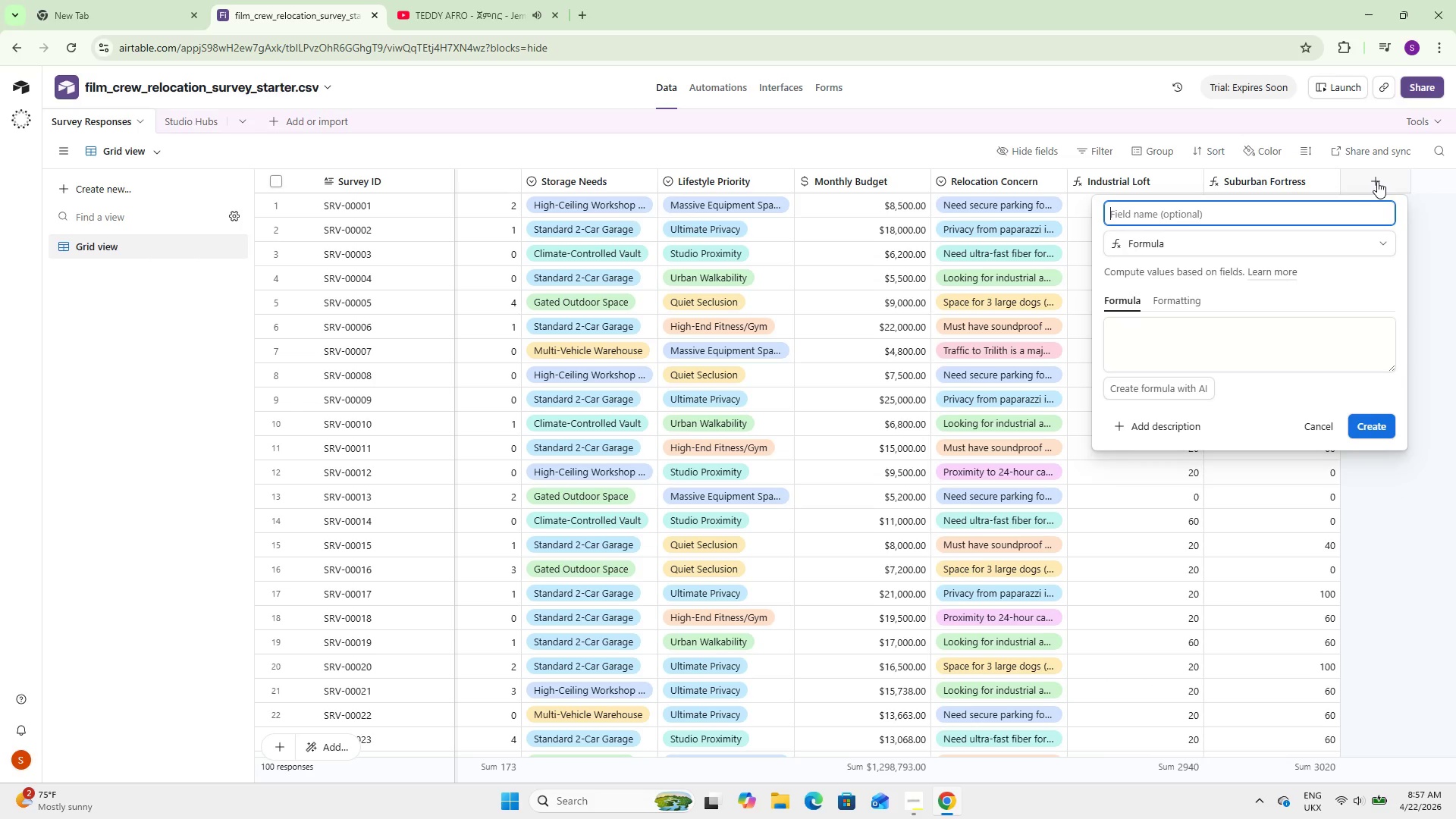 
type(High-Tech Workshop)
 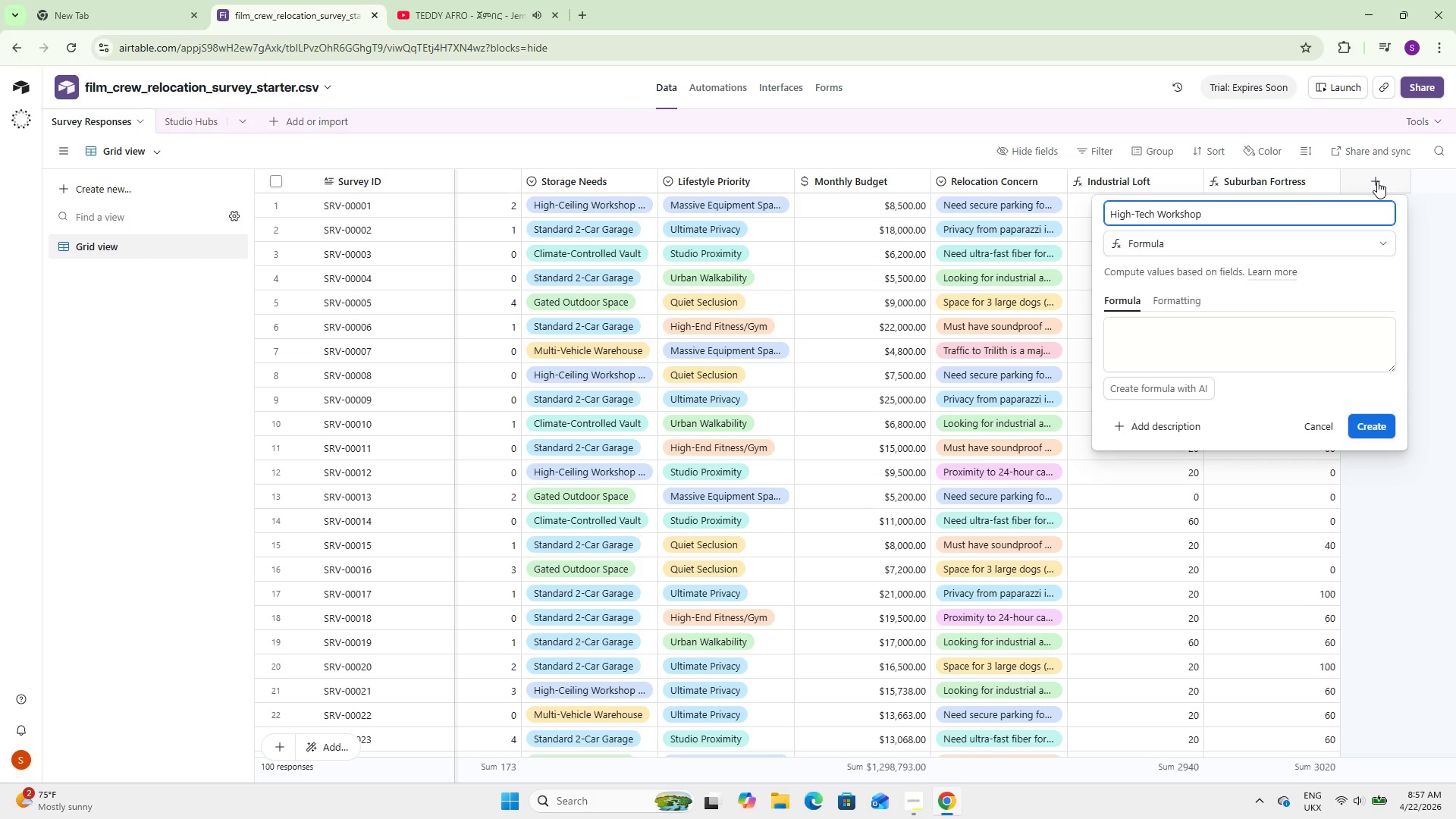 
wait(24.28)
 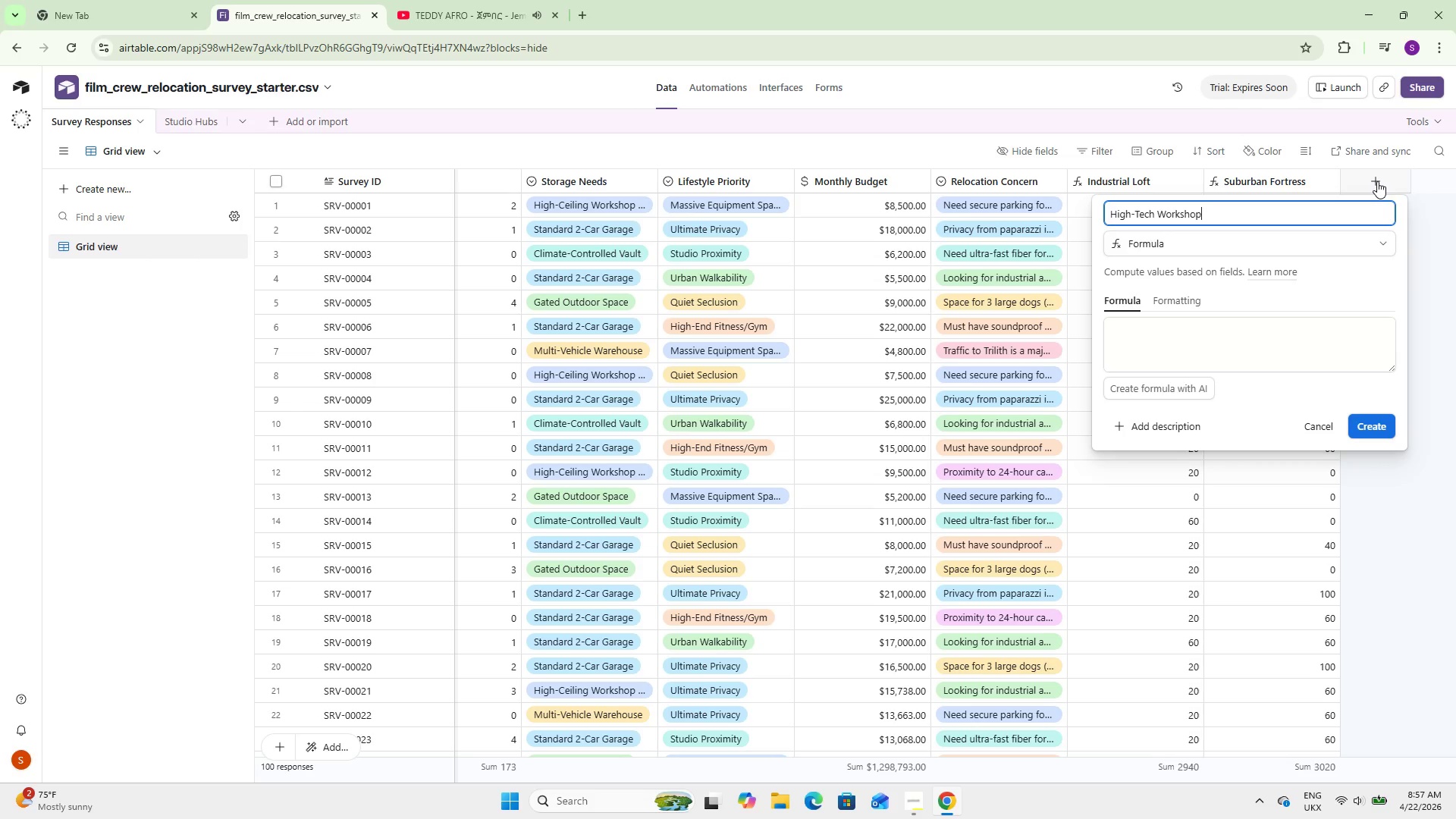 
left_click([1138, 334])
 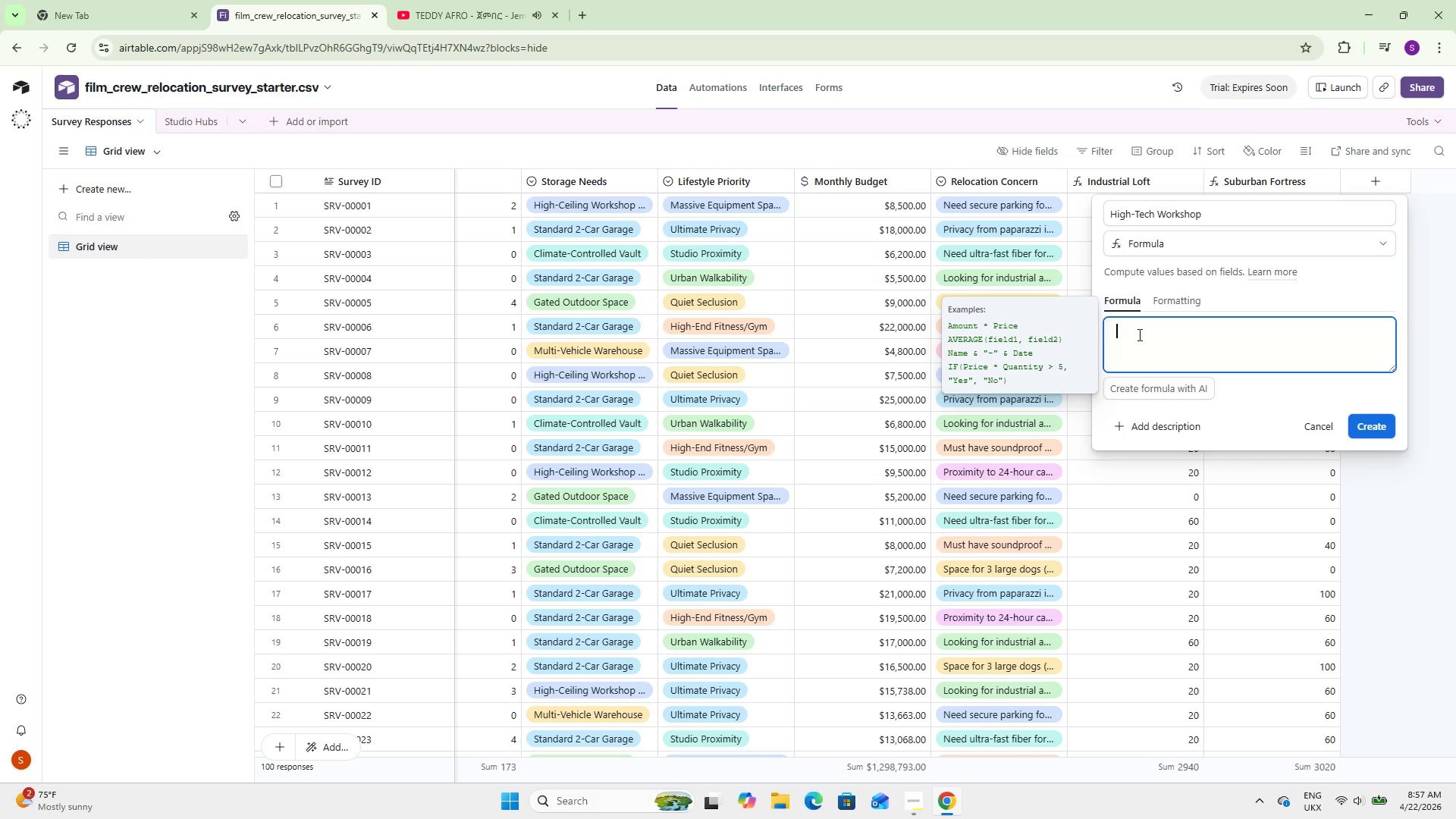 
type(IF ()
 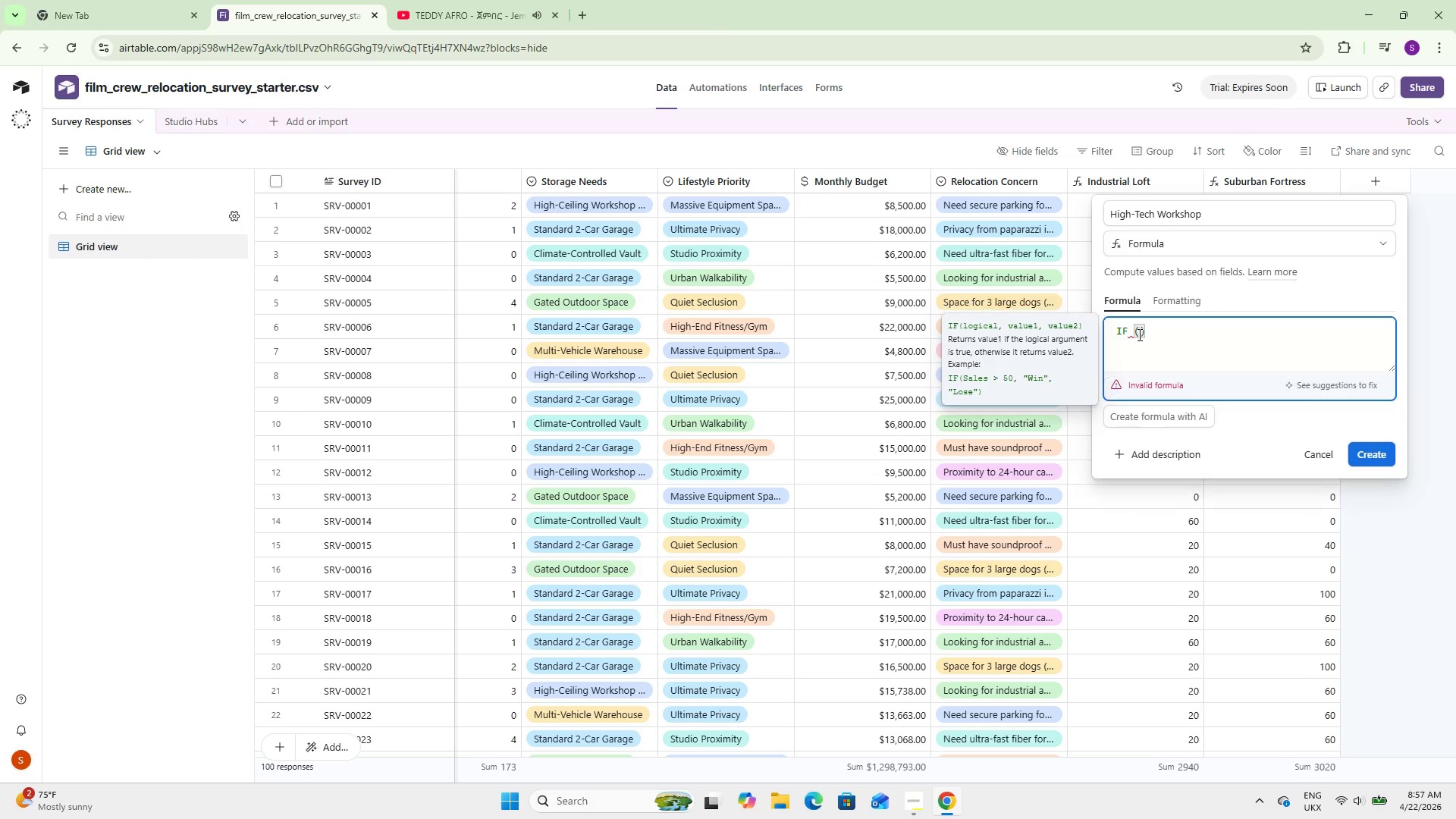 
type({Life)
 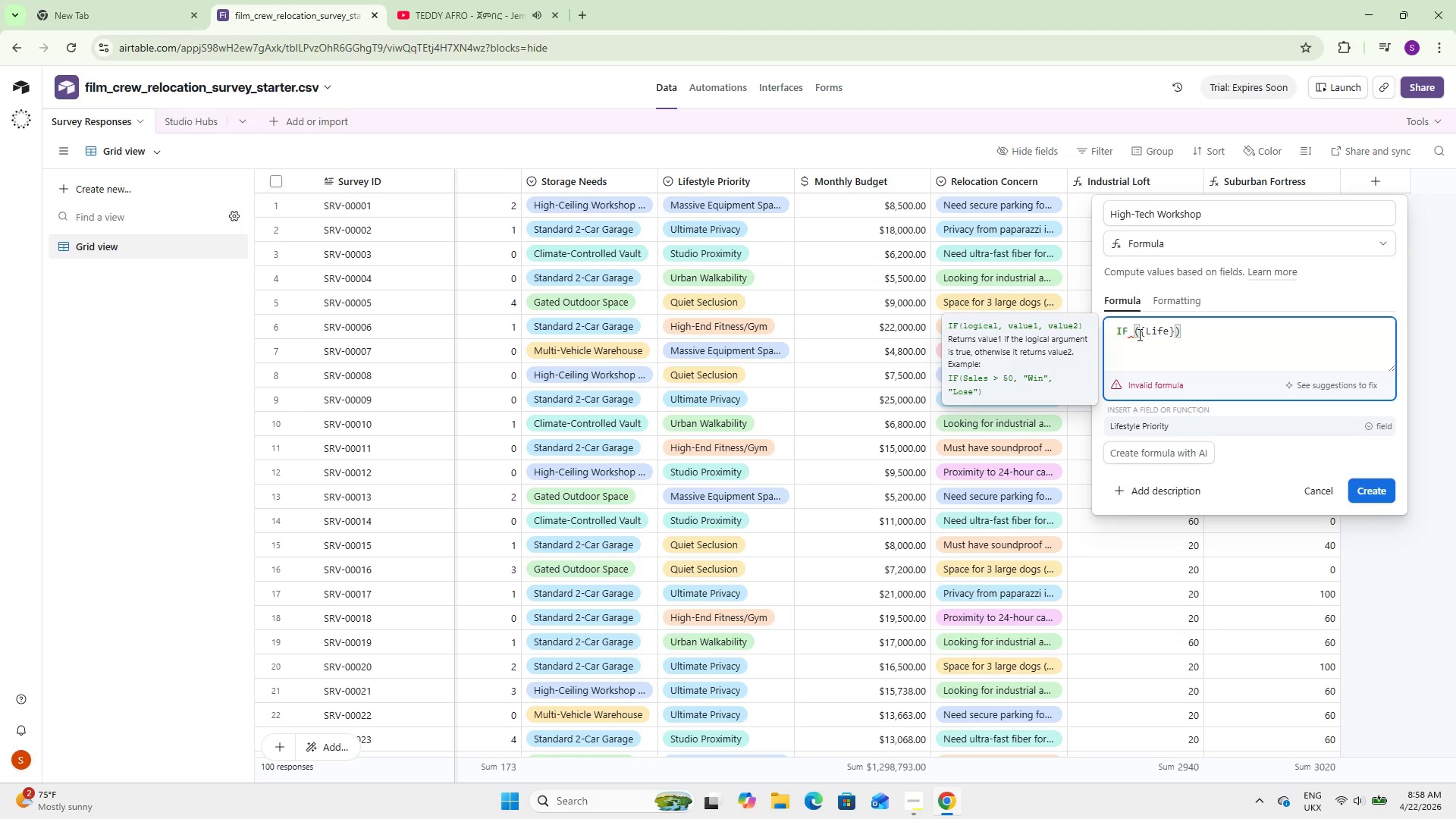 
key(Enter)
 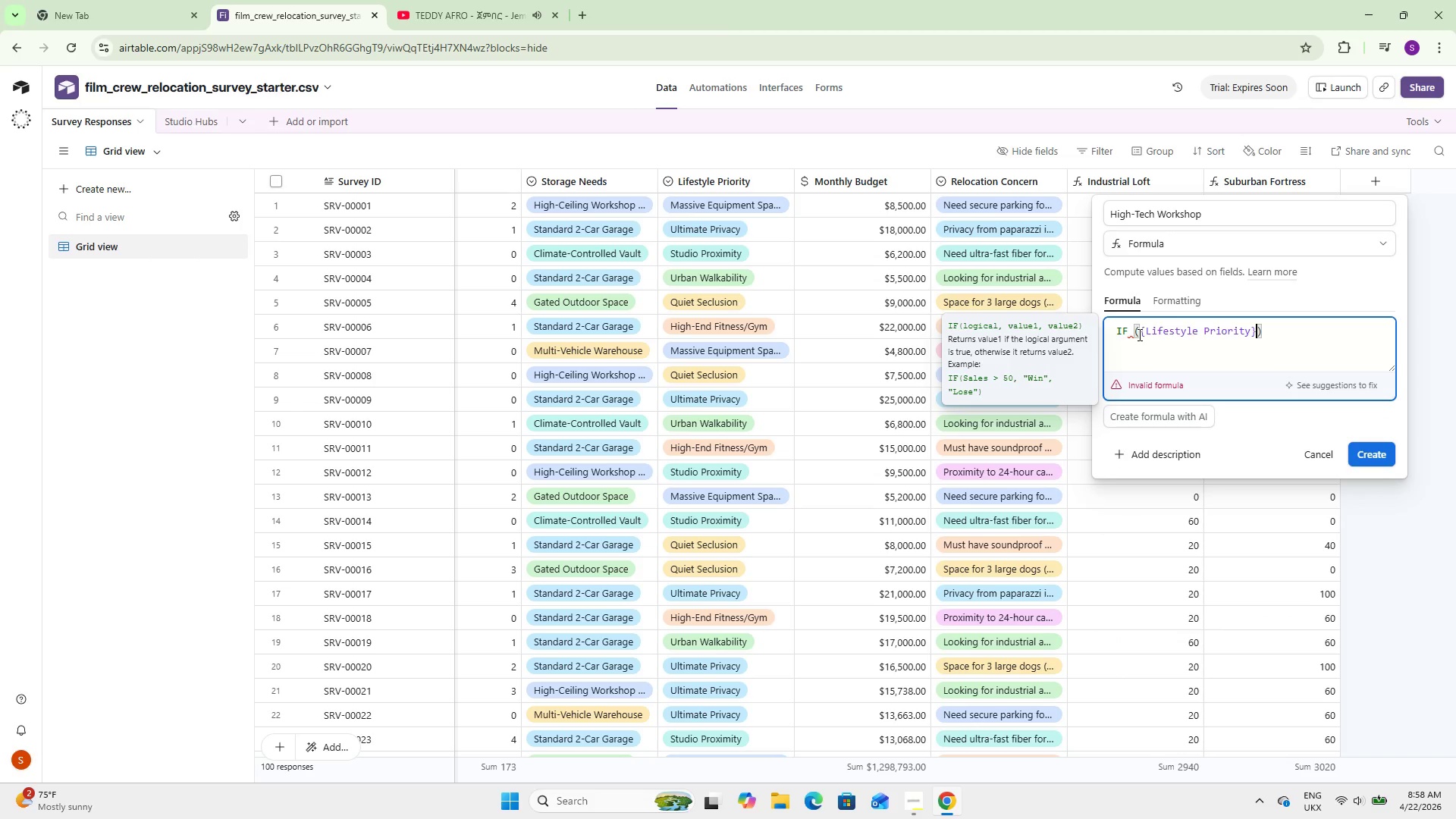 
type( = @<a)
key(Backspace)
key(Backspace)
type(Mass)
 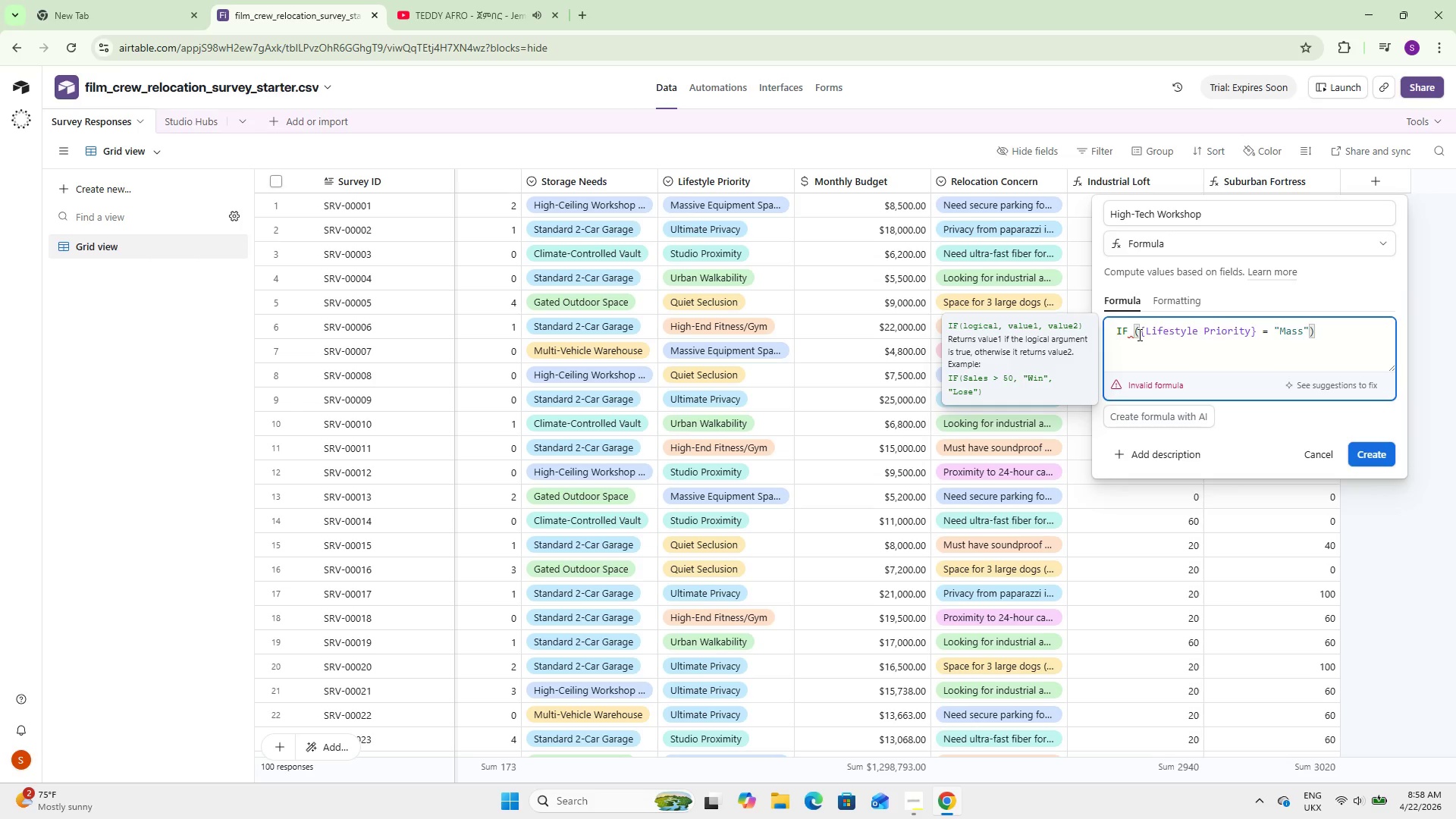 
type(ive)
 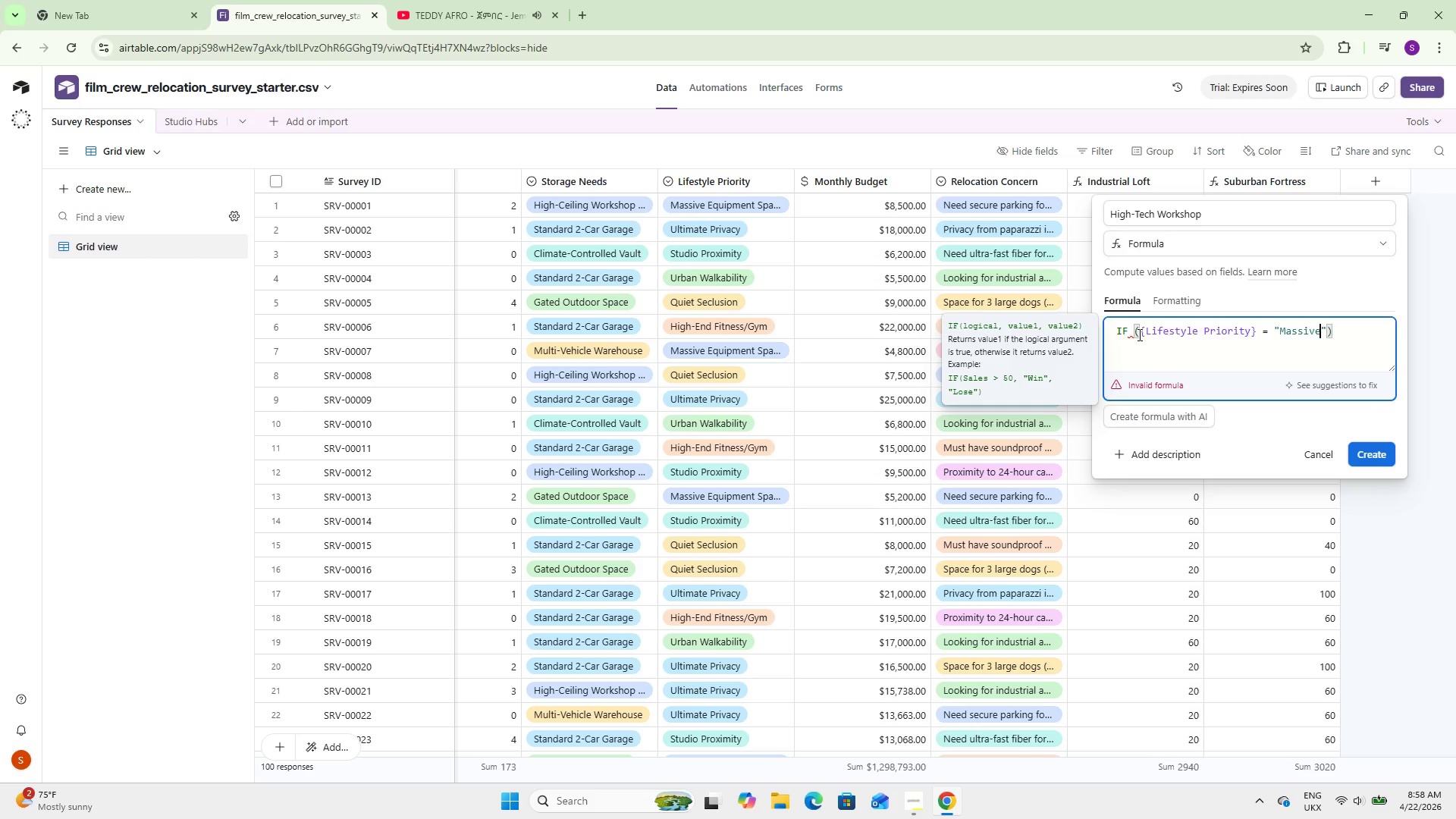 
wait(5.83)
 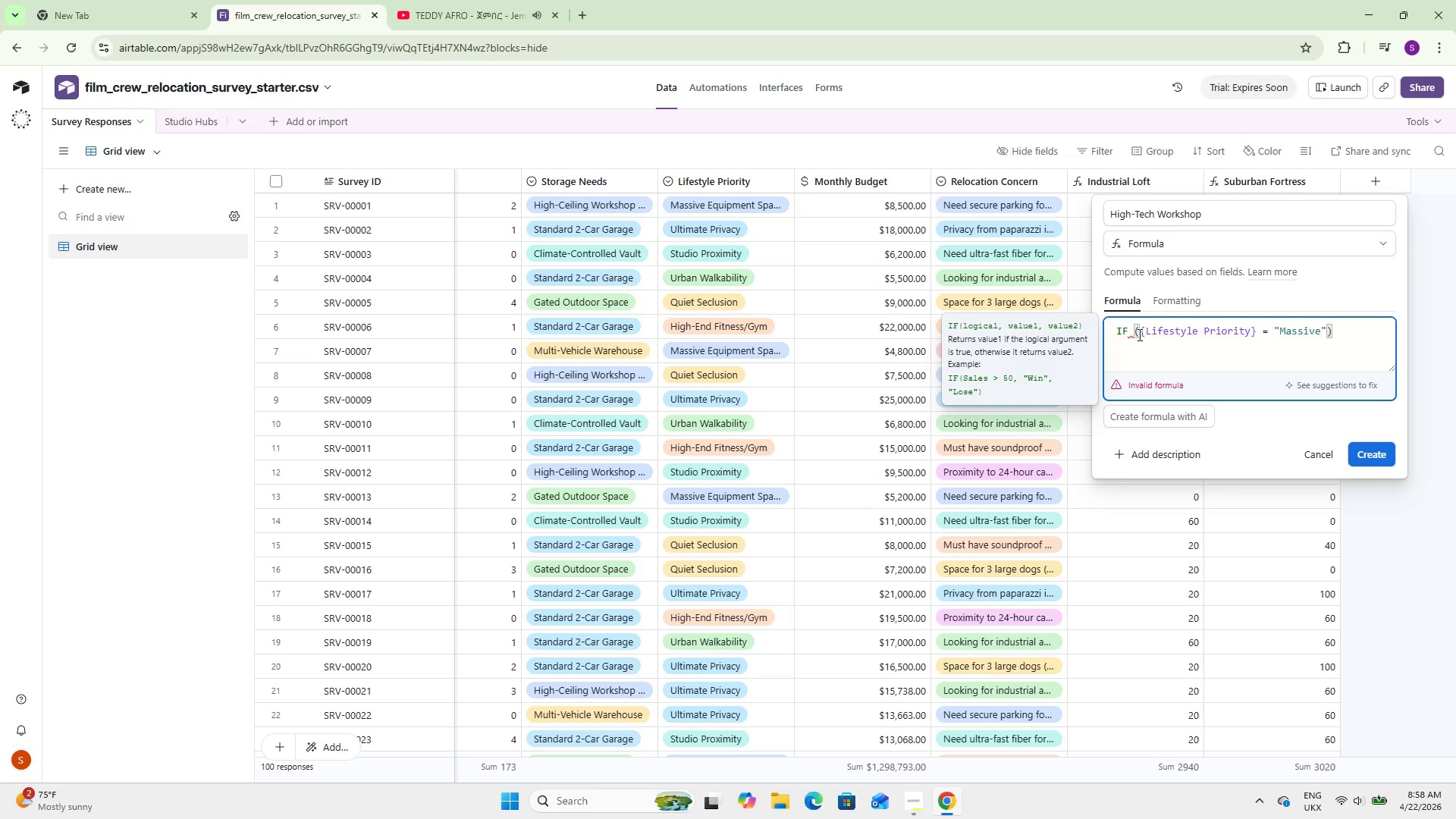 
type( Equioment )
key(Backspace)
key(Backspace)
key(Backspace)
key(Backspace)
key(Backspace)
key(Backspace)
type(pment Space)
 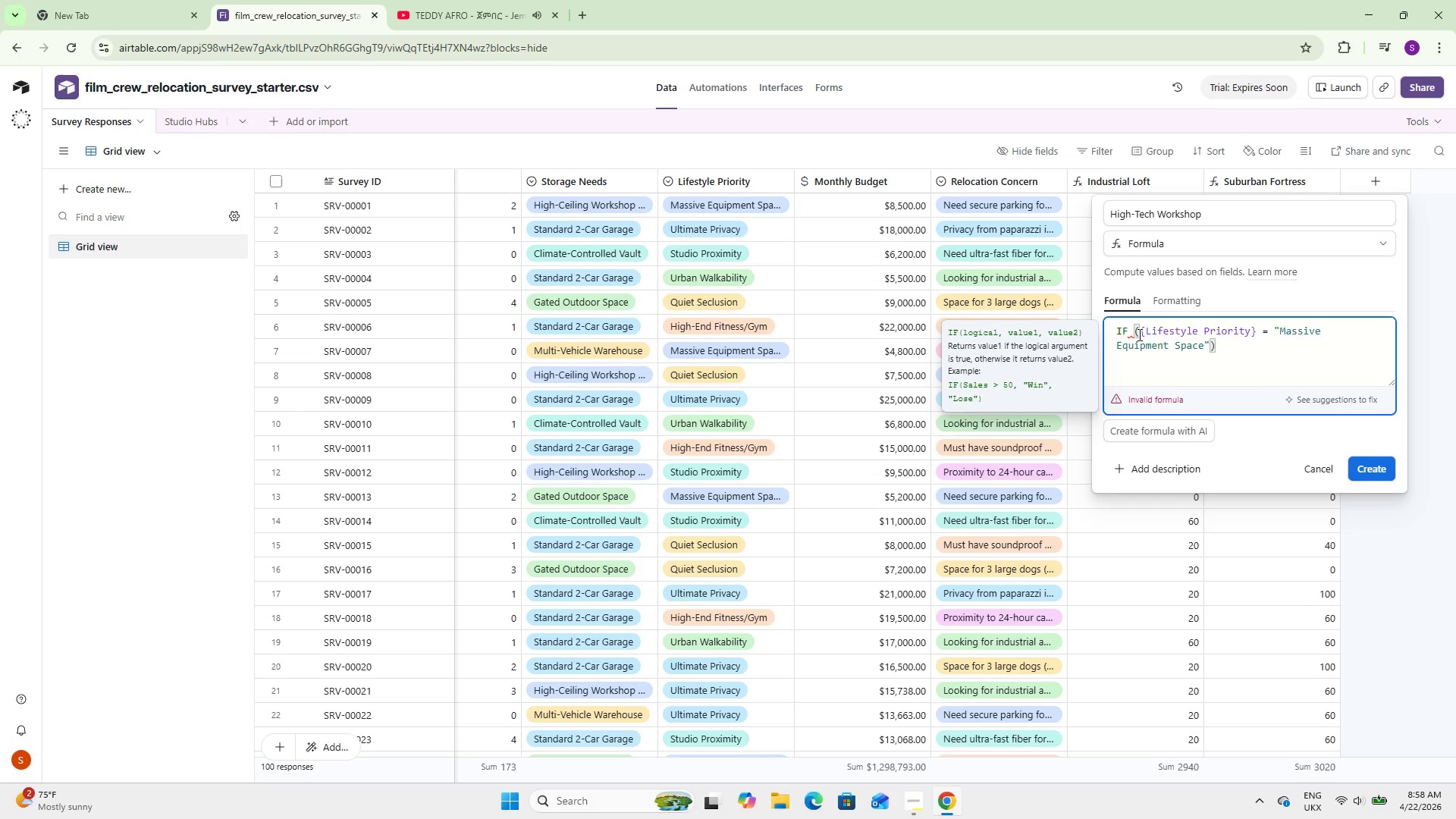 
key(ArrowRight)
 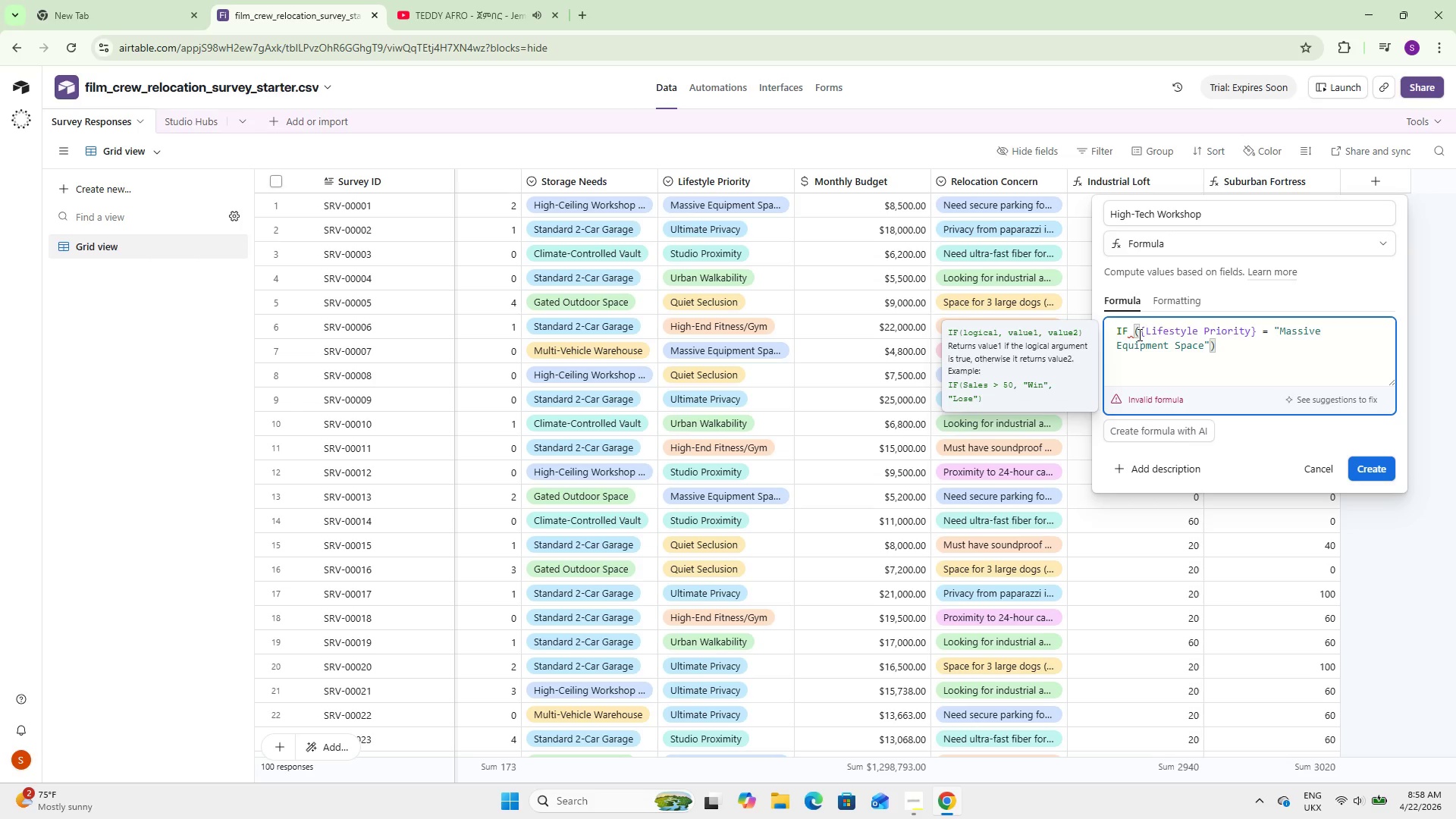 
type(, 40, 0)
 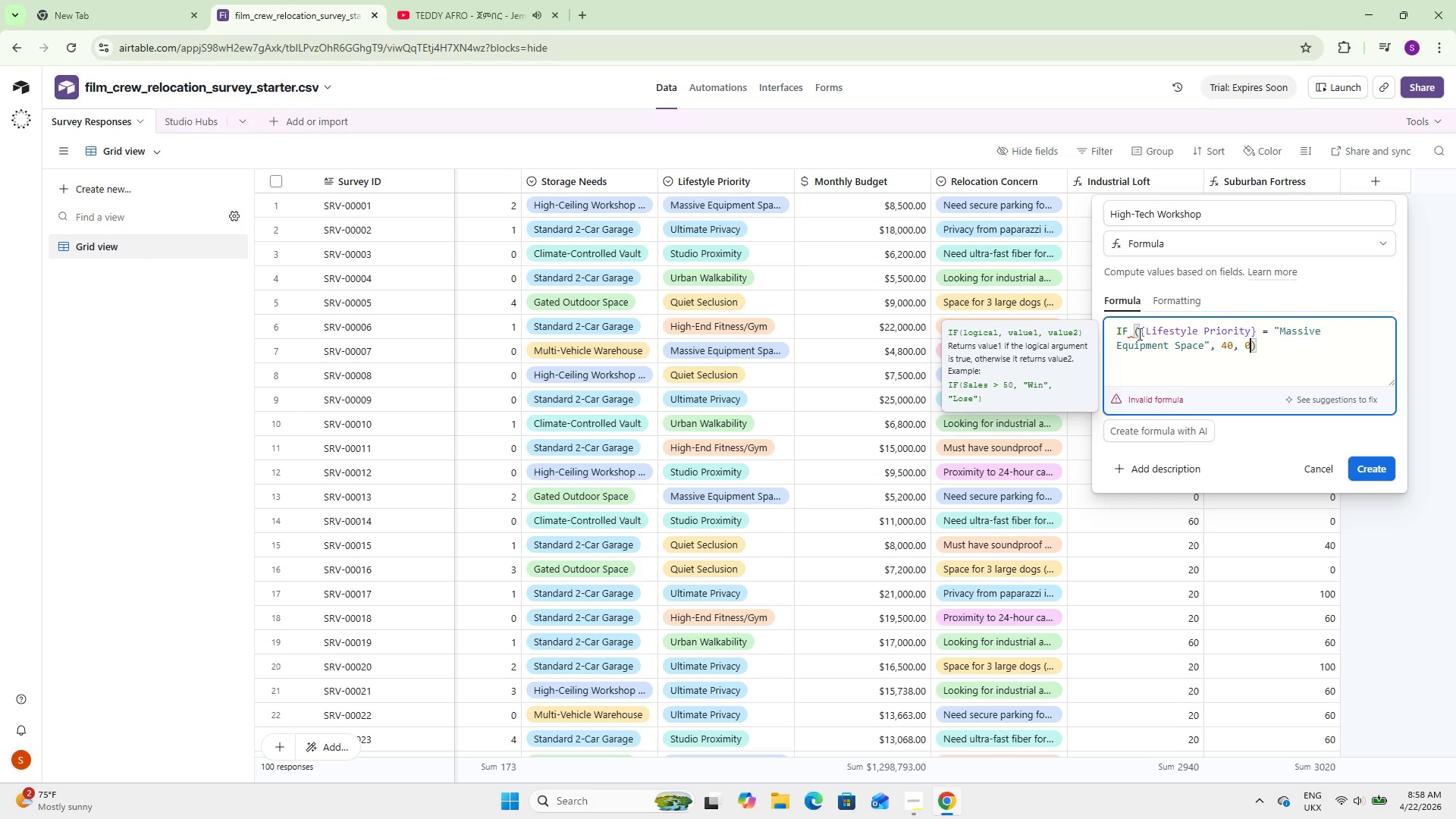 
key(ArrowRight)
 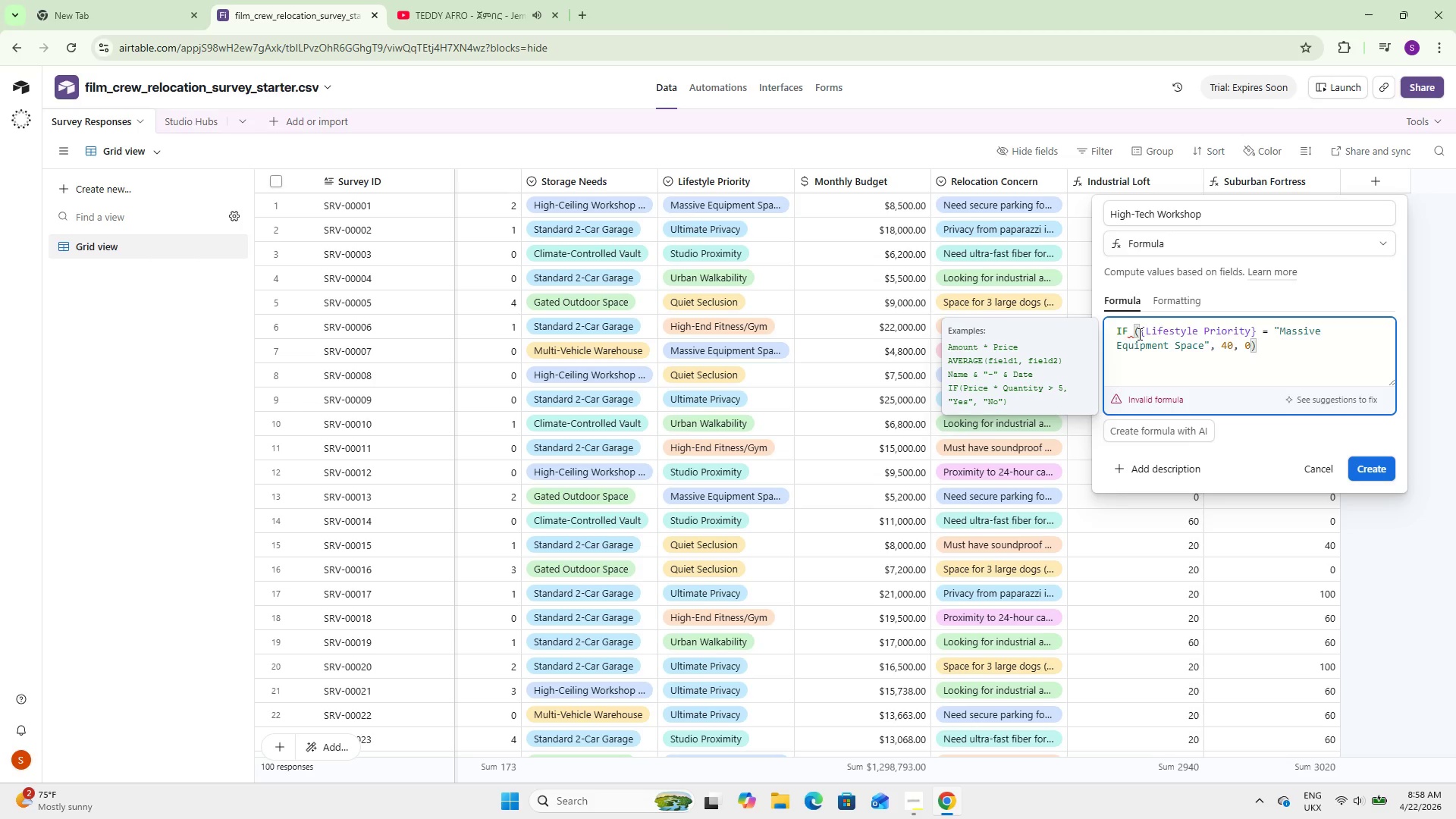 
wait(5.95)
 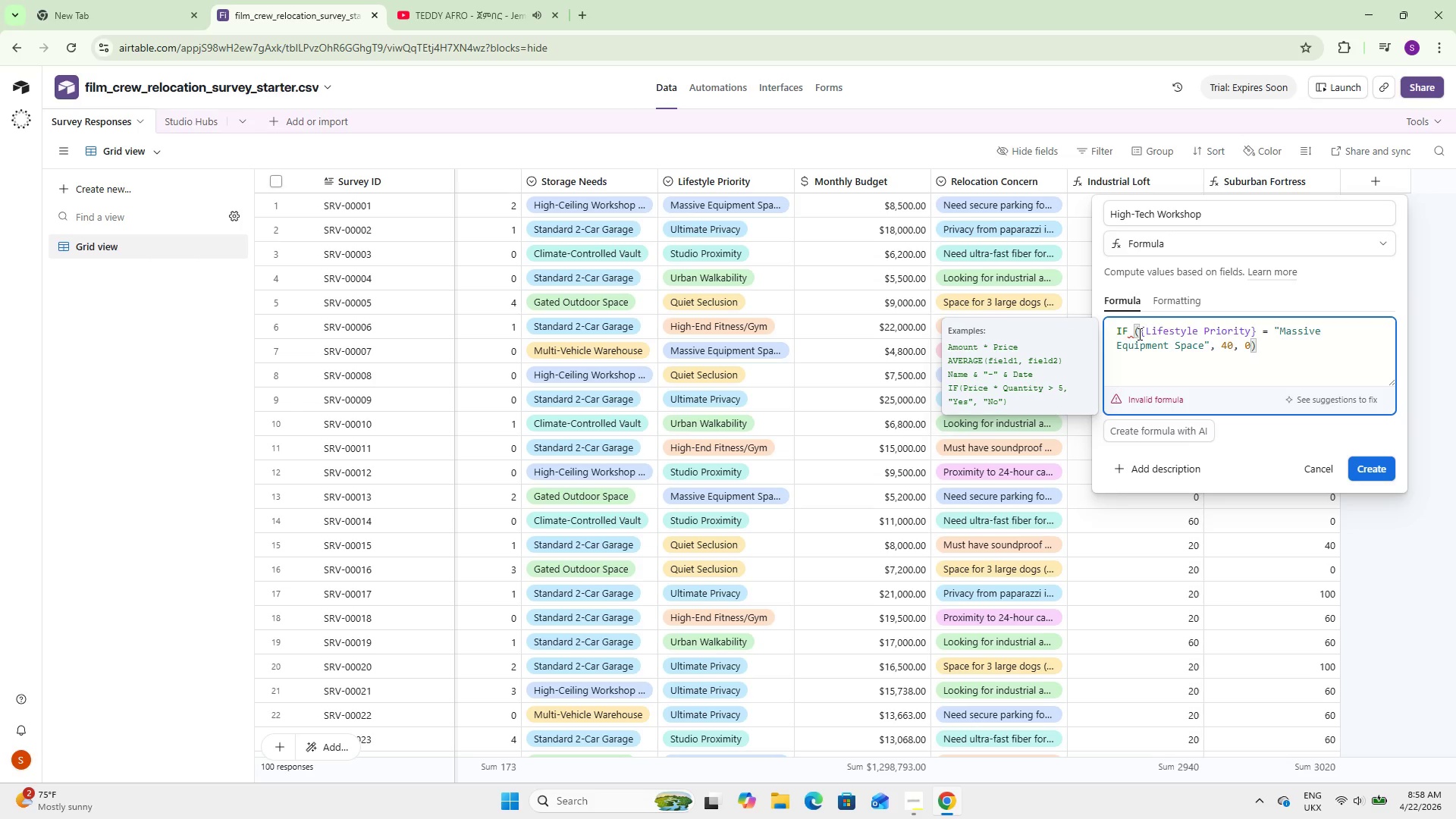 
left_click([1135, 335])
 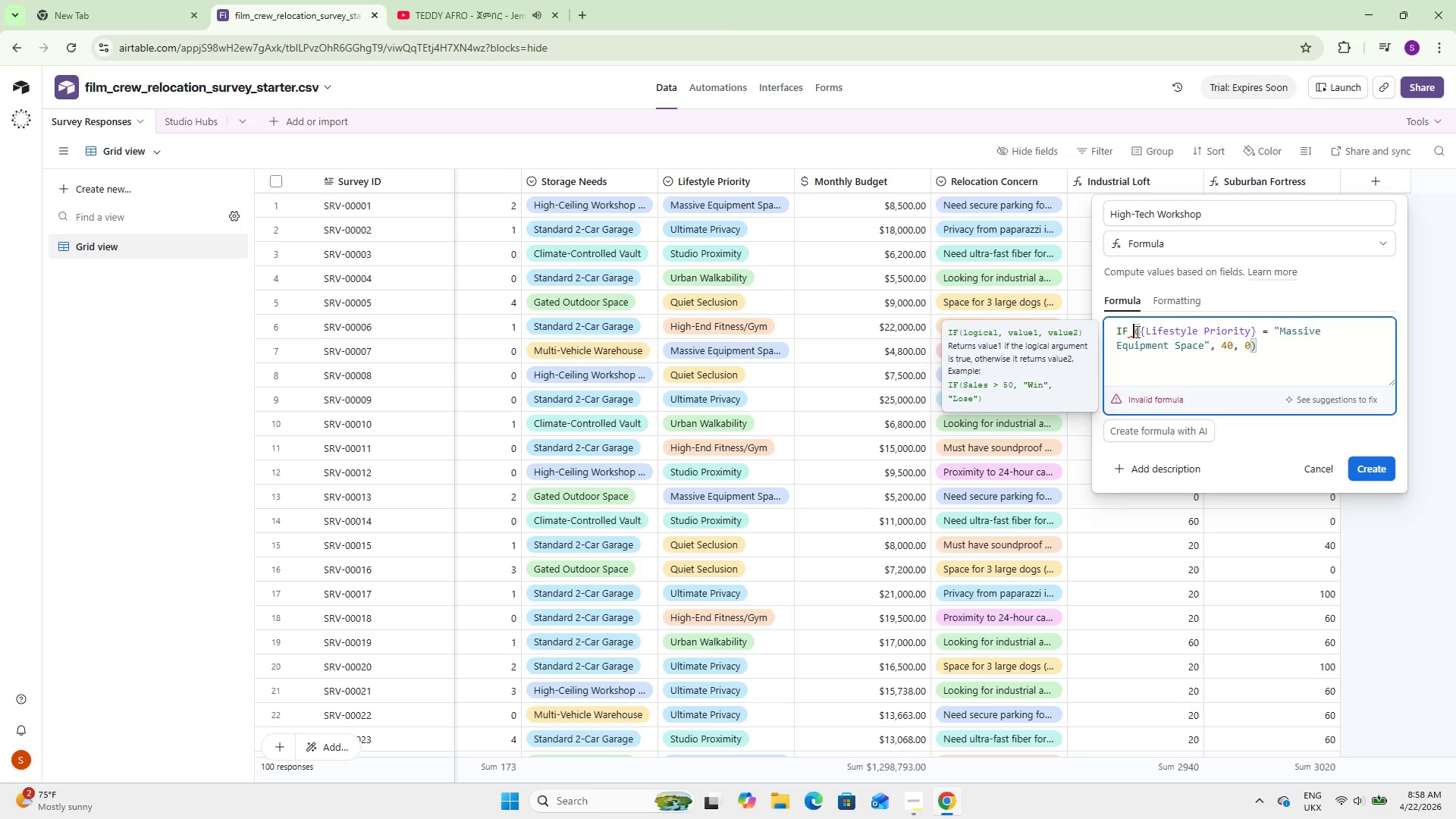 
key(Backspace)
 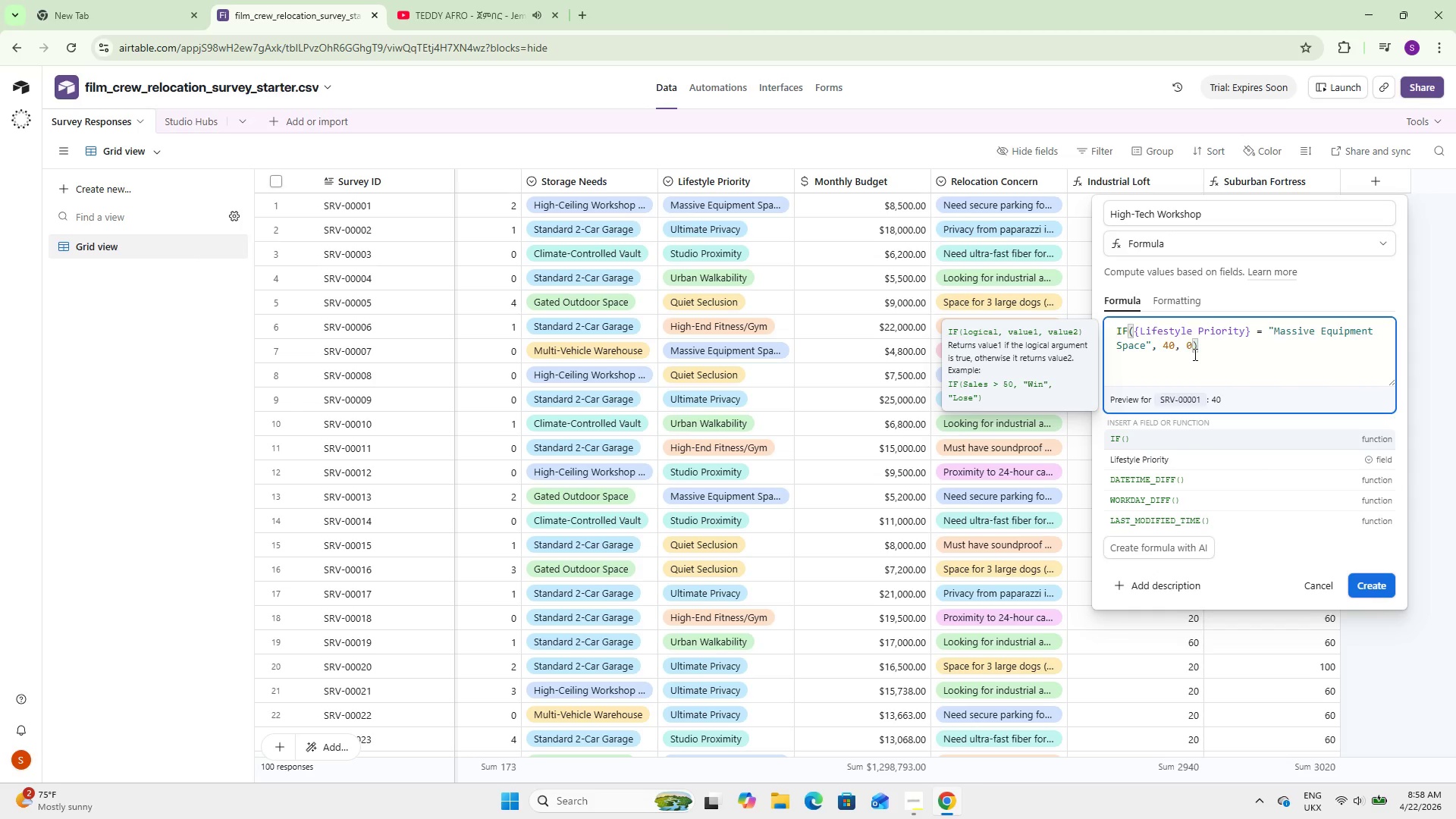 
left_click([1200, 351])
 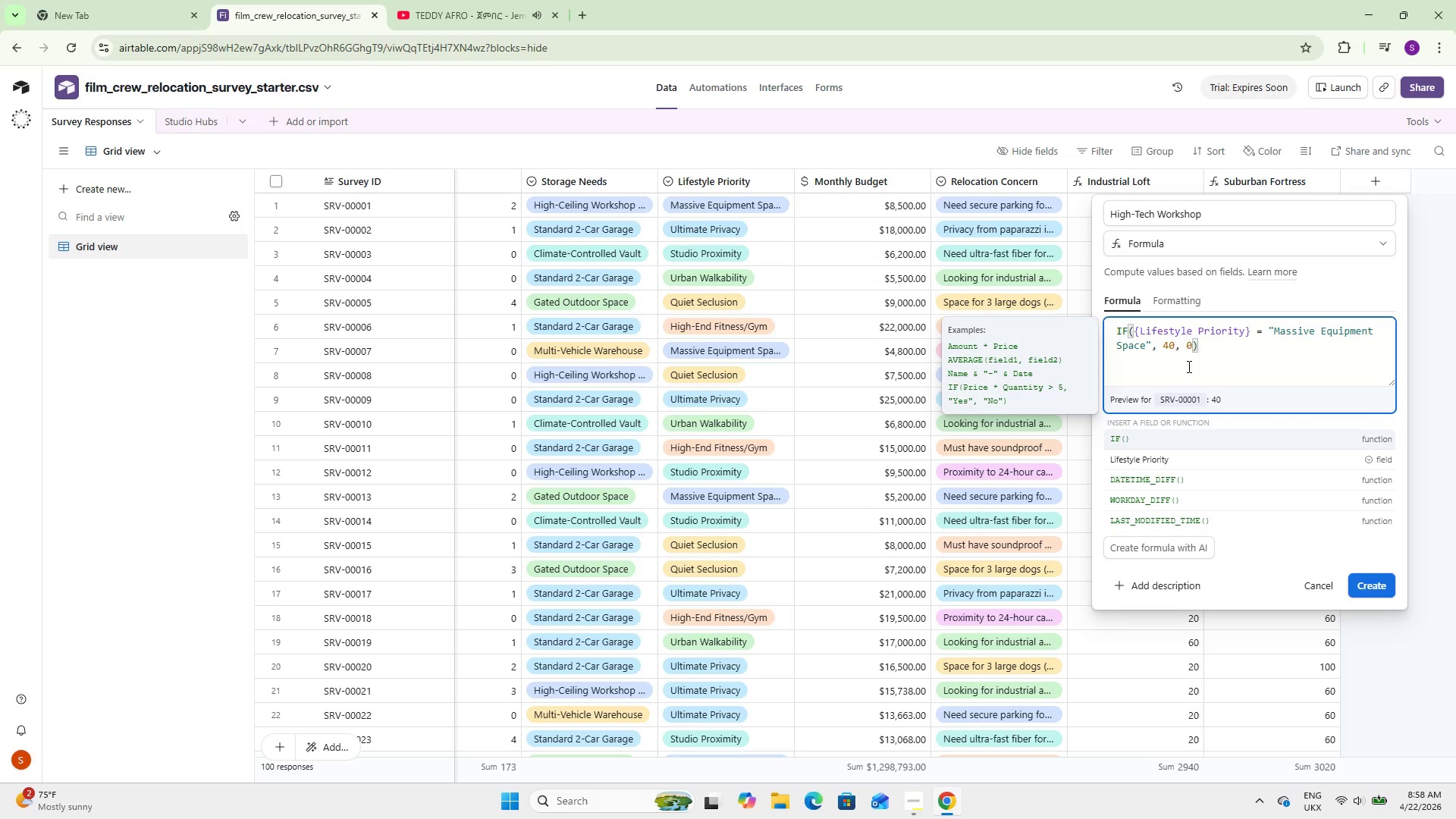 
wait(7.91)
 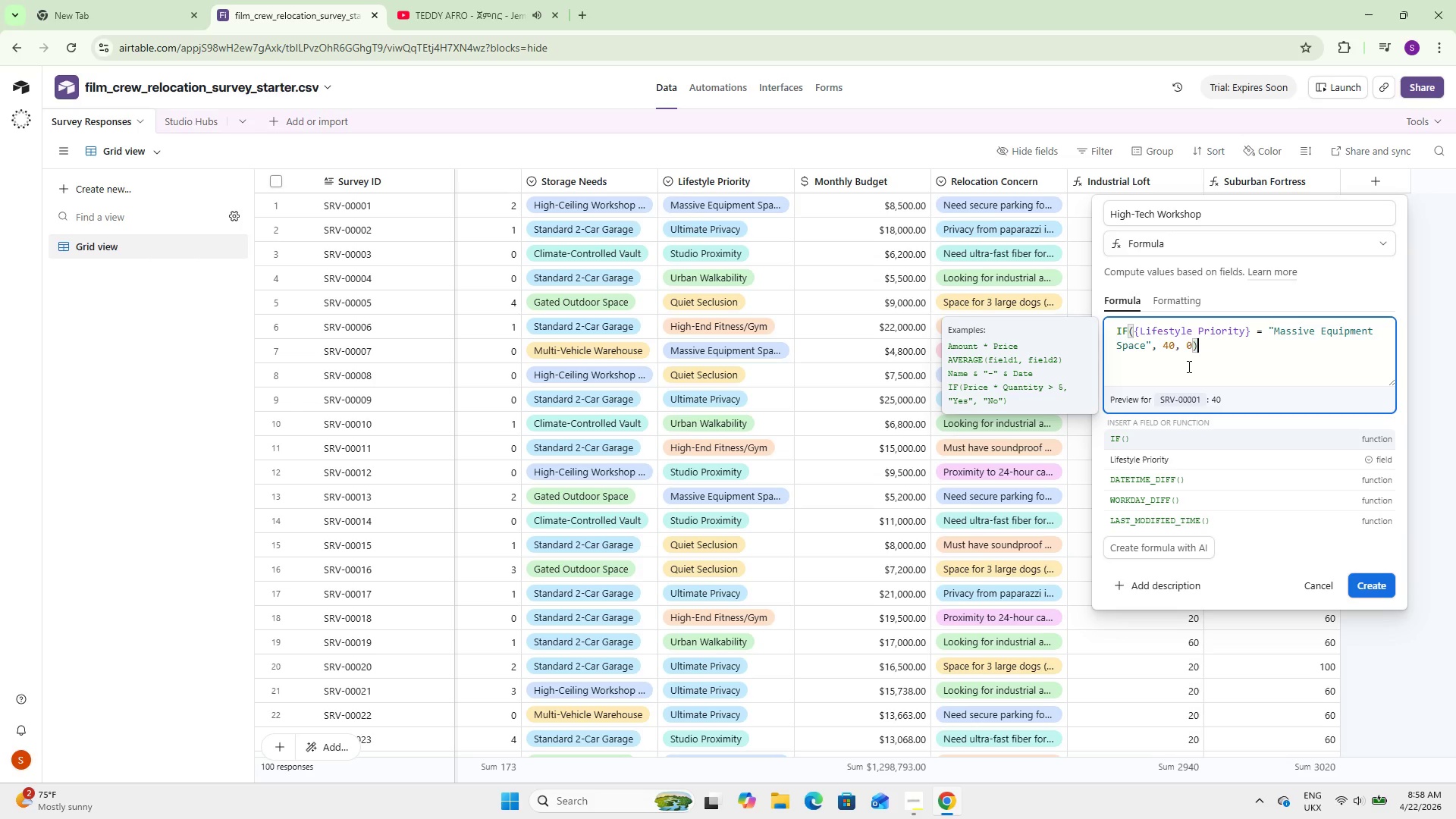 
key(Space)
 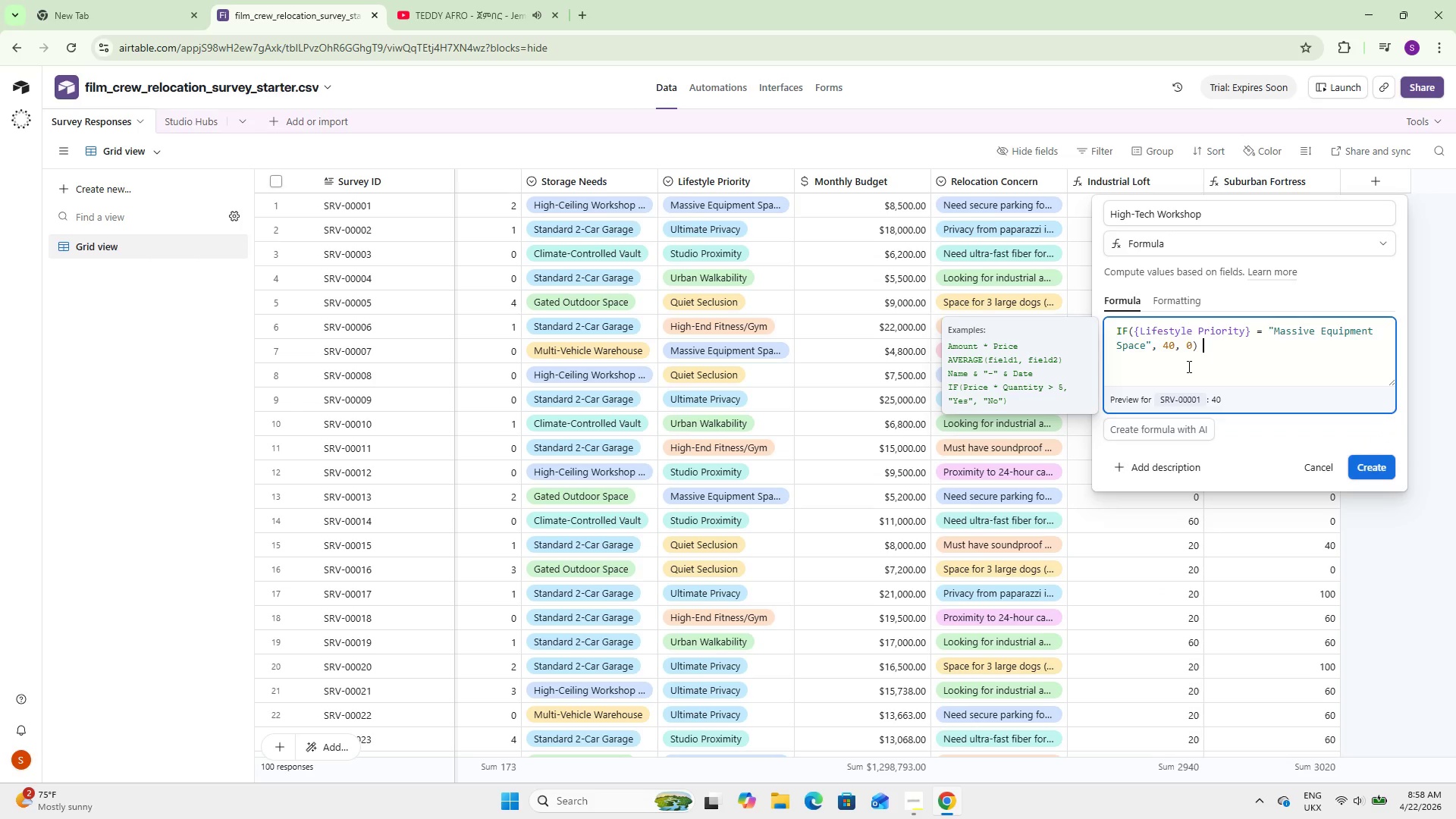 
key(Shift+Equal)
 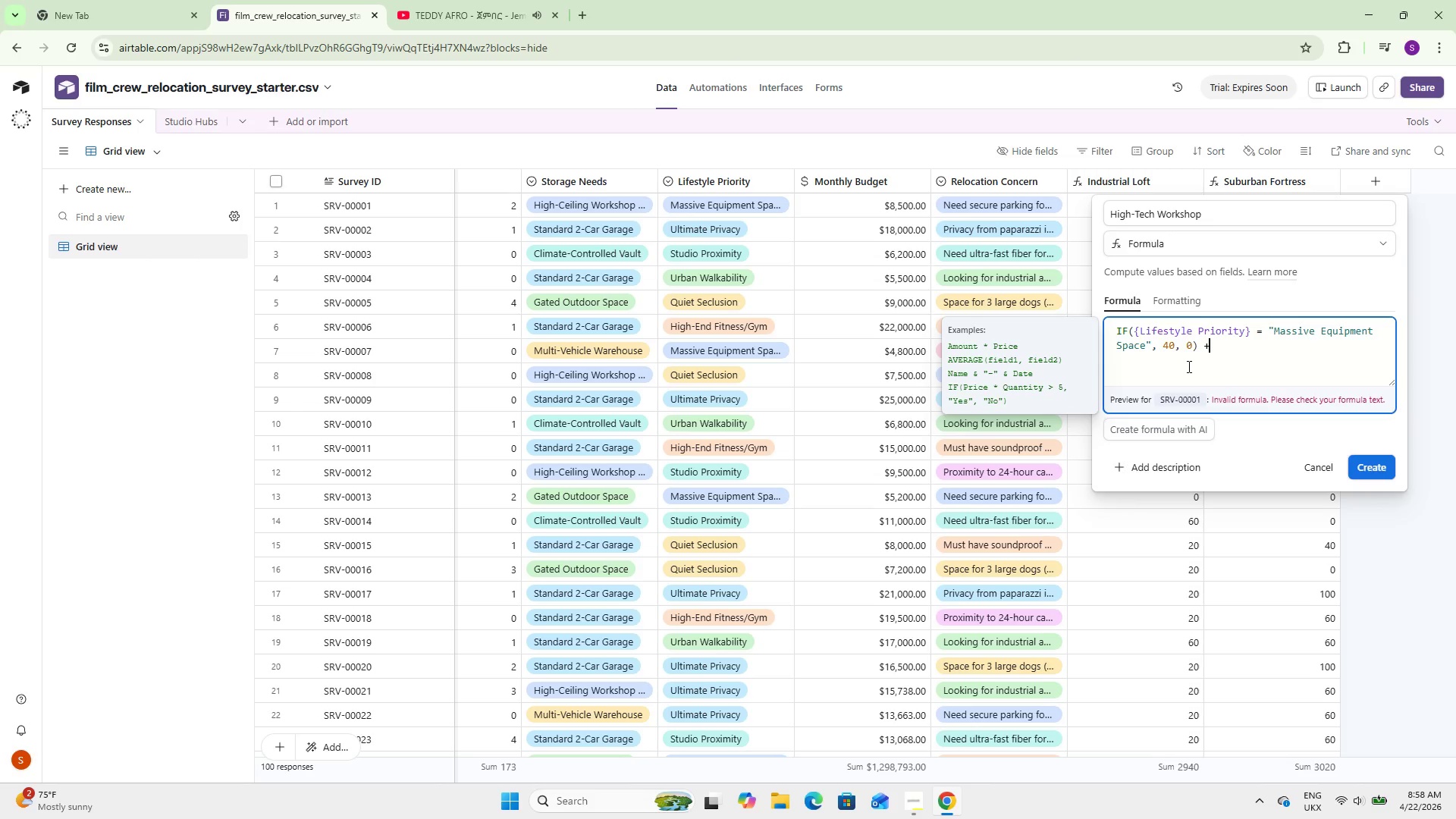 
key(Enter)
 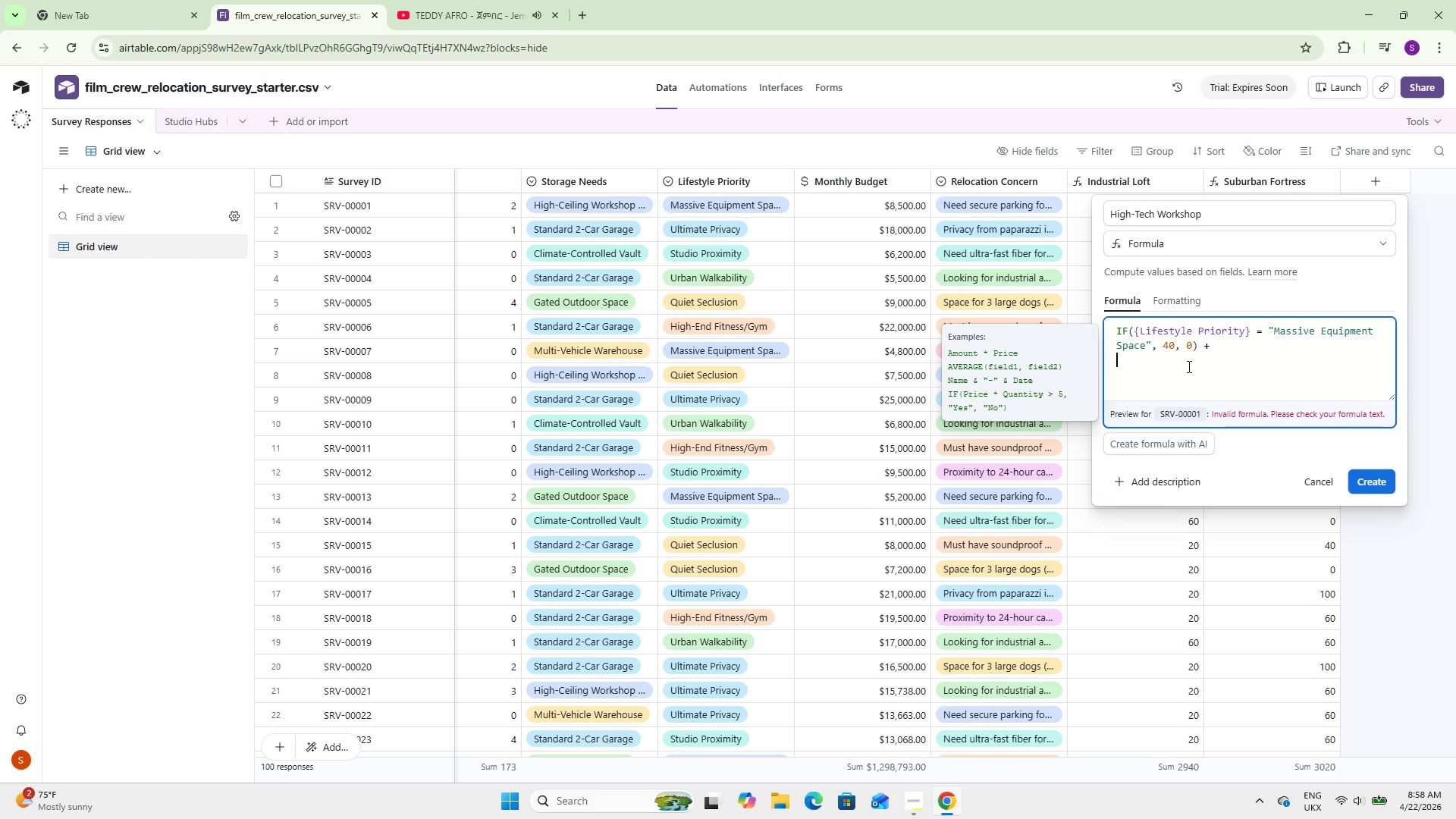 
type(IF(Stor)
 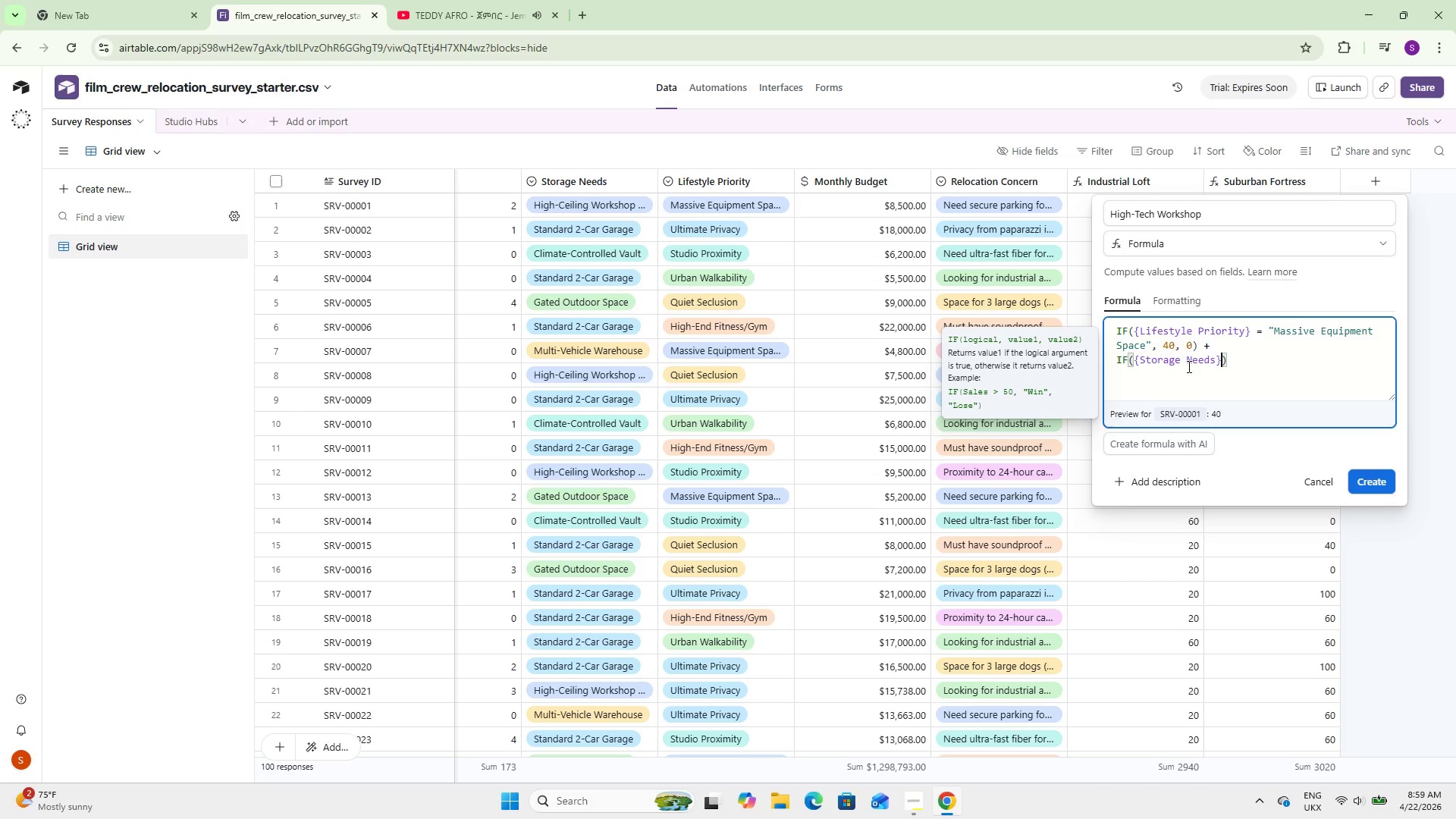 
 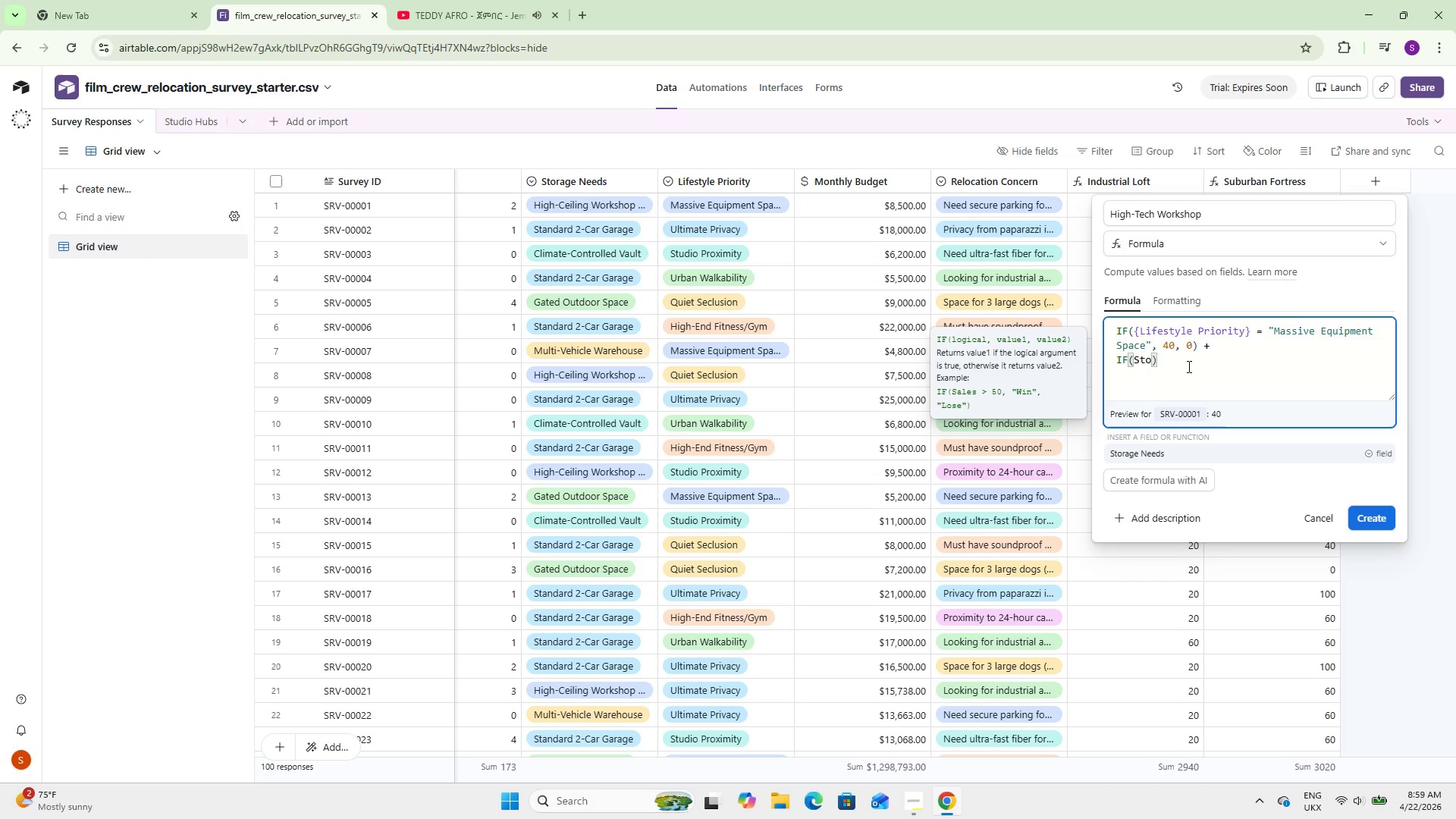 
key(Enter)
 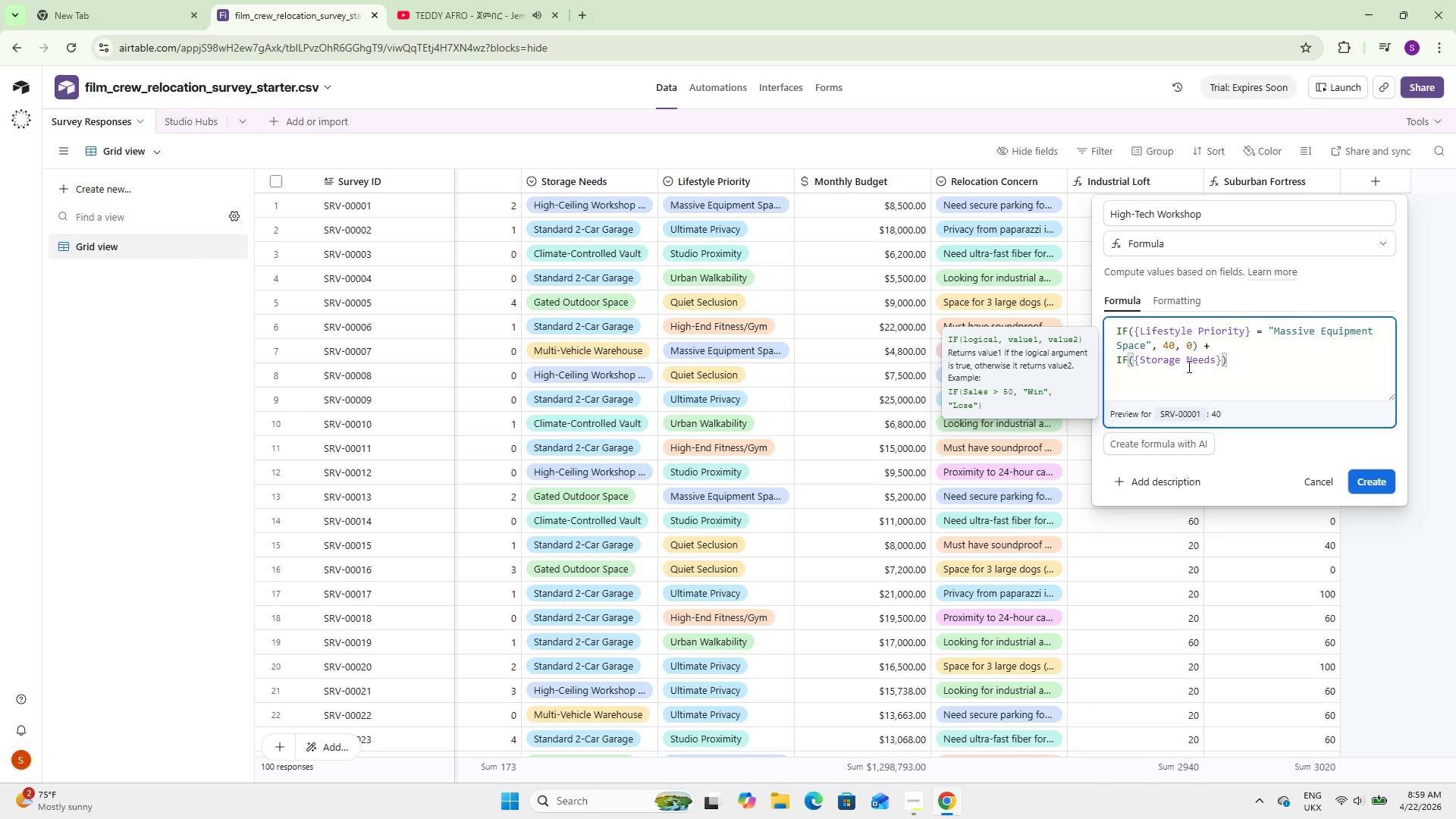 
type( = @High-Ceiling)
 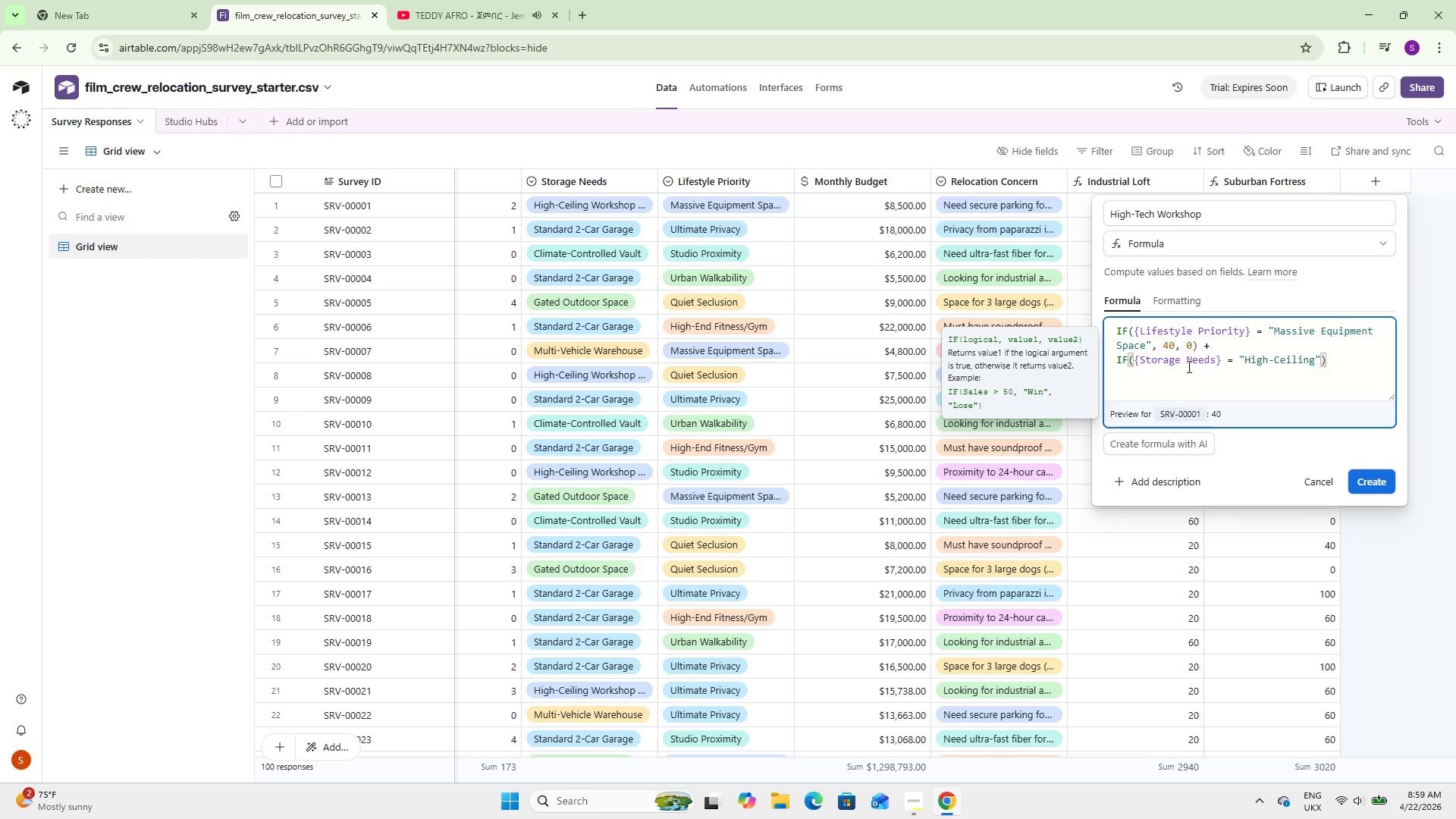 
wait(13.69)
 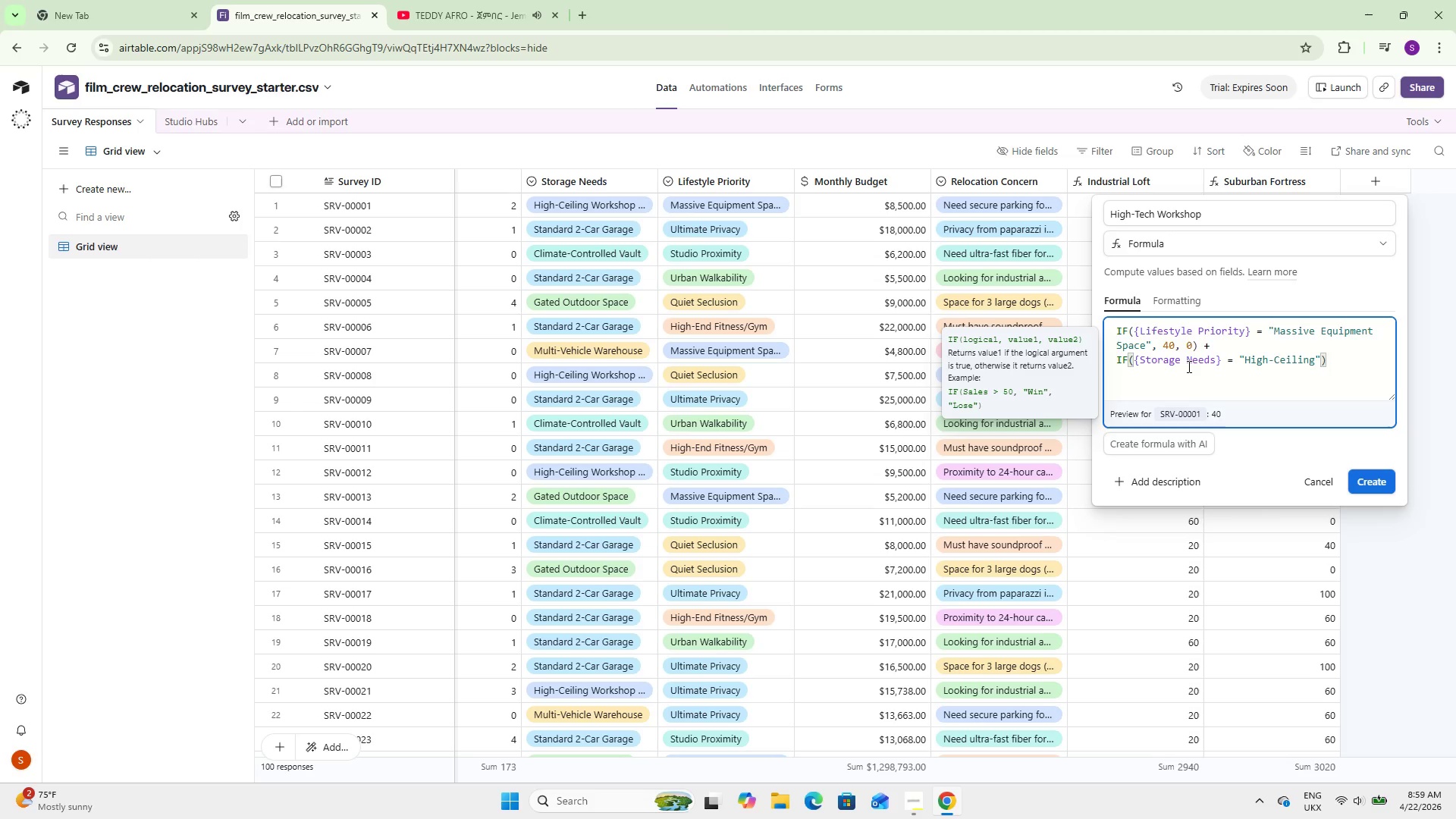 
type( Workshop)
 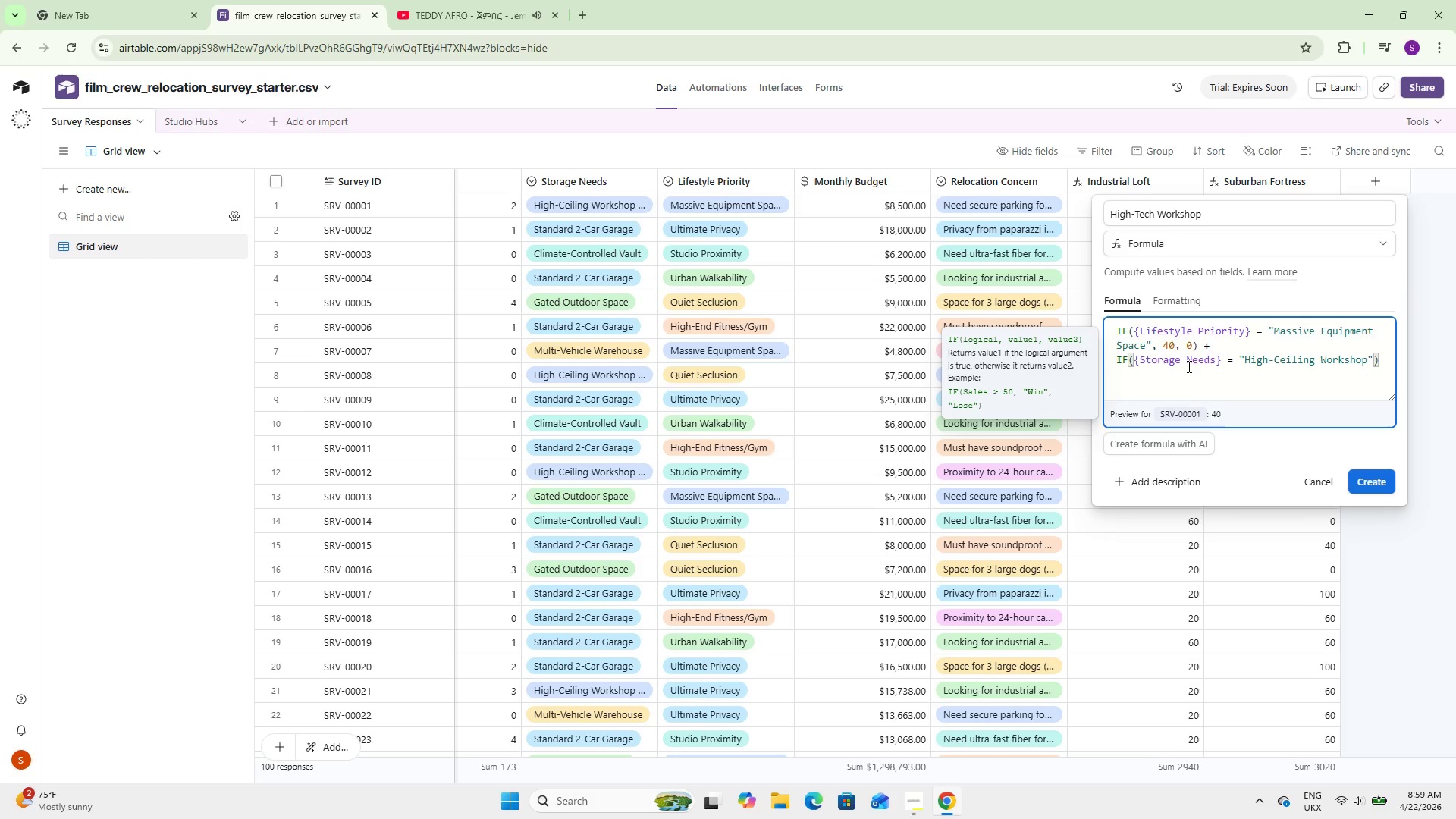 
type( (15)
 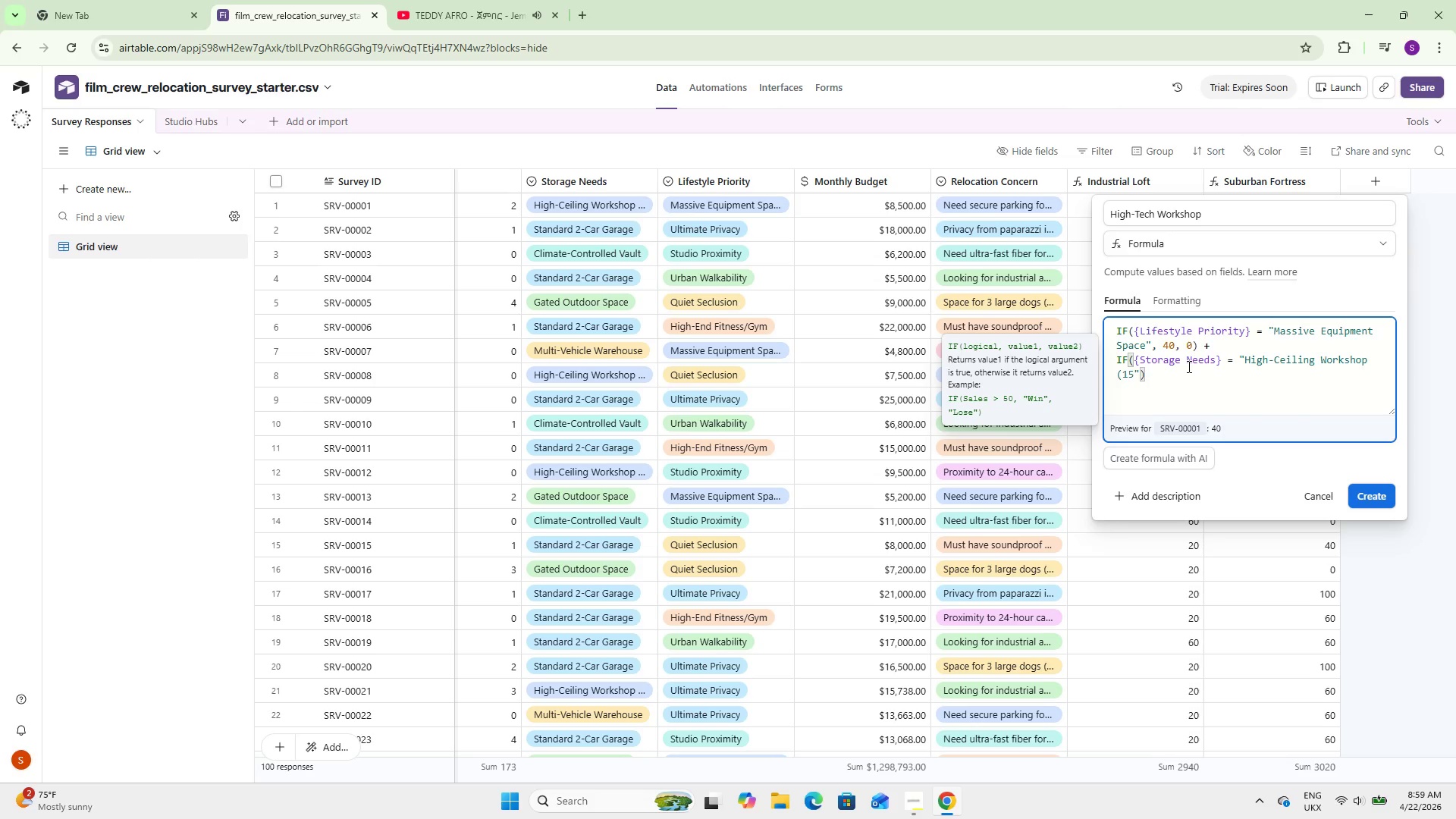 
type(ft+)
 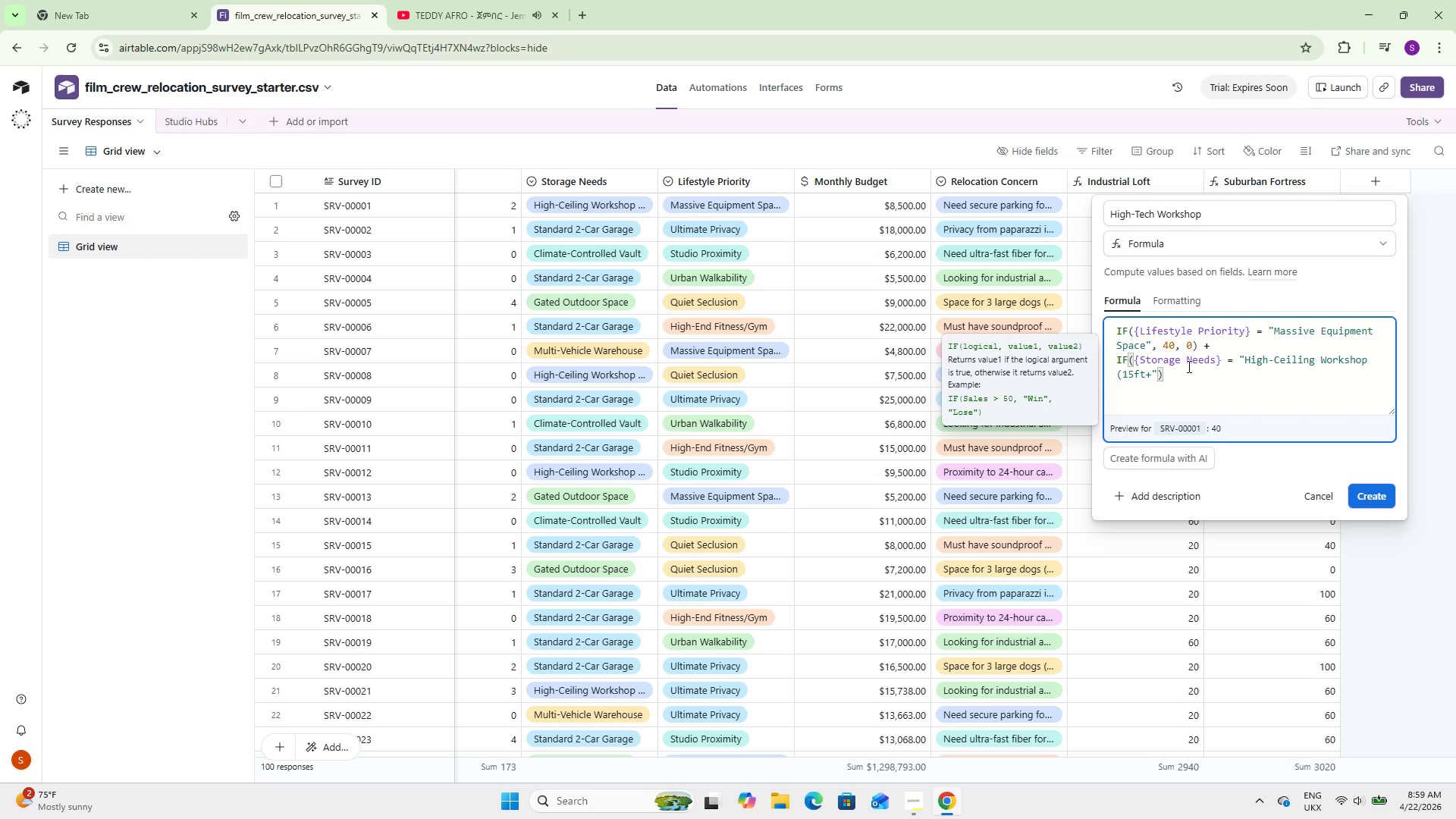 
key(ArrowRight)
 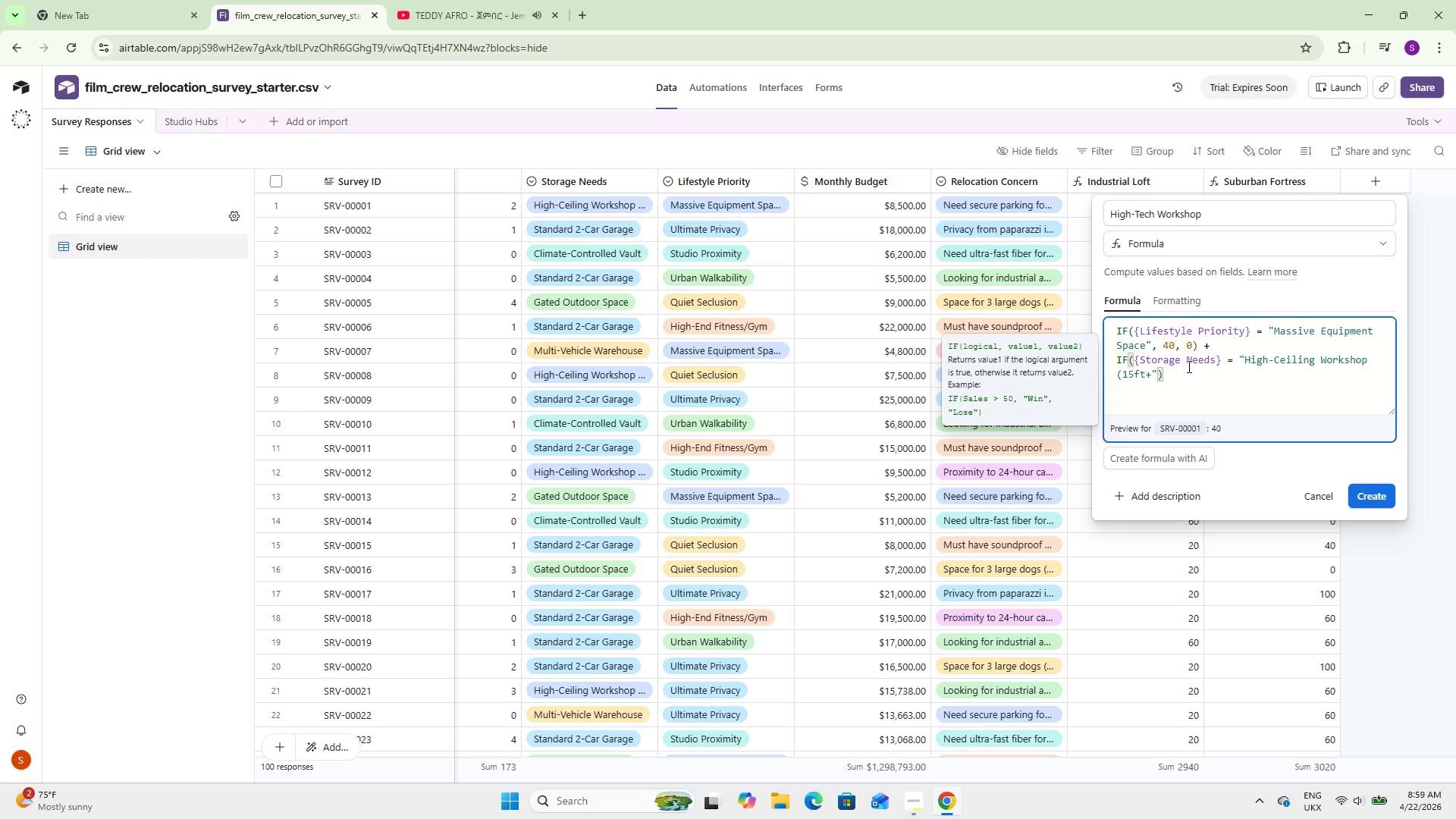 
key(ArrowRight)
 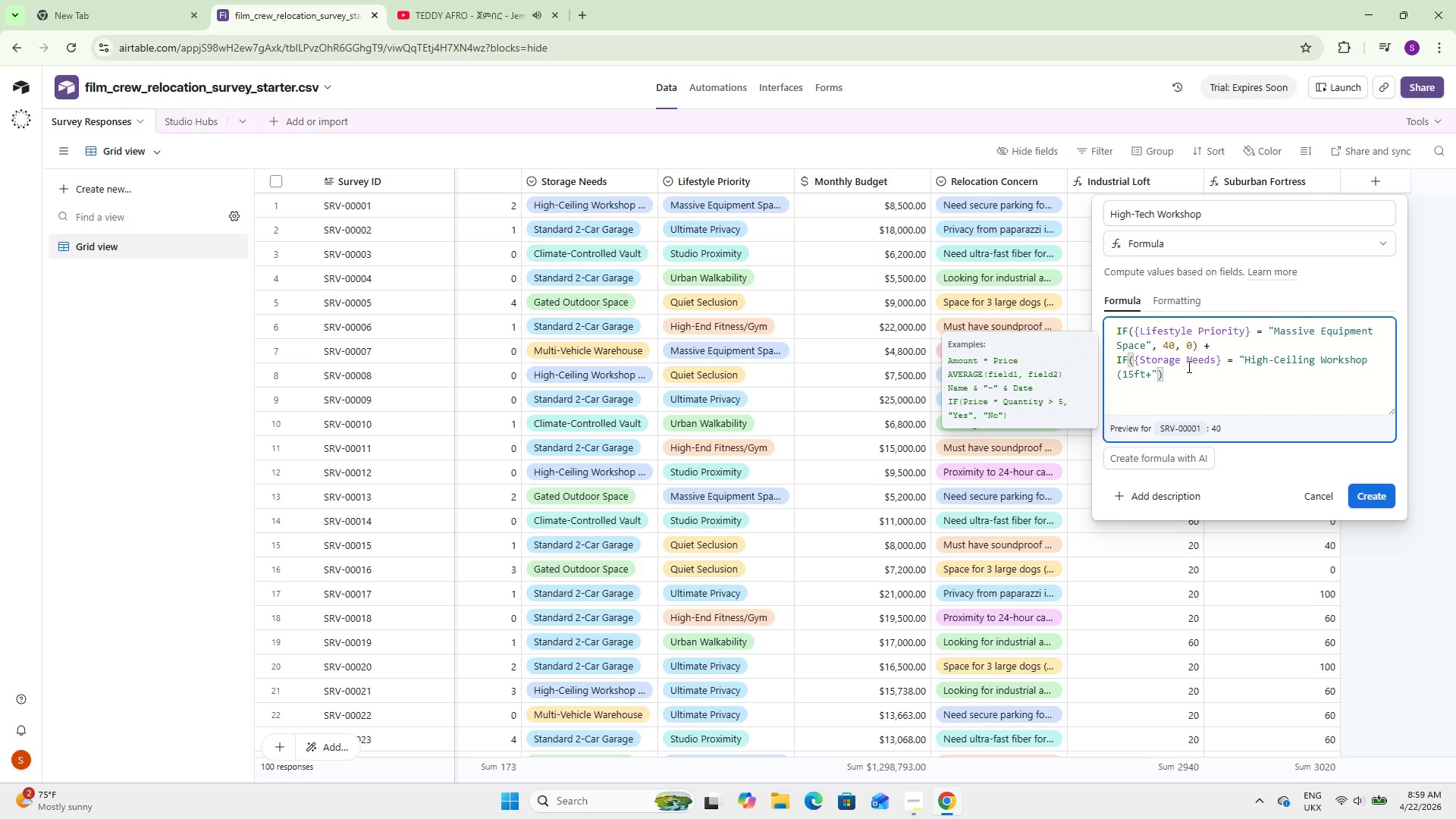 
type(, 40, 0))
 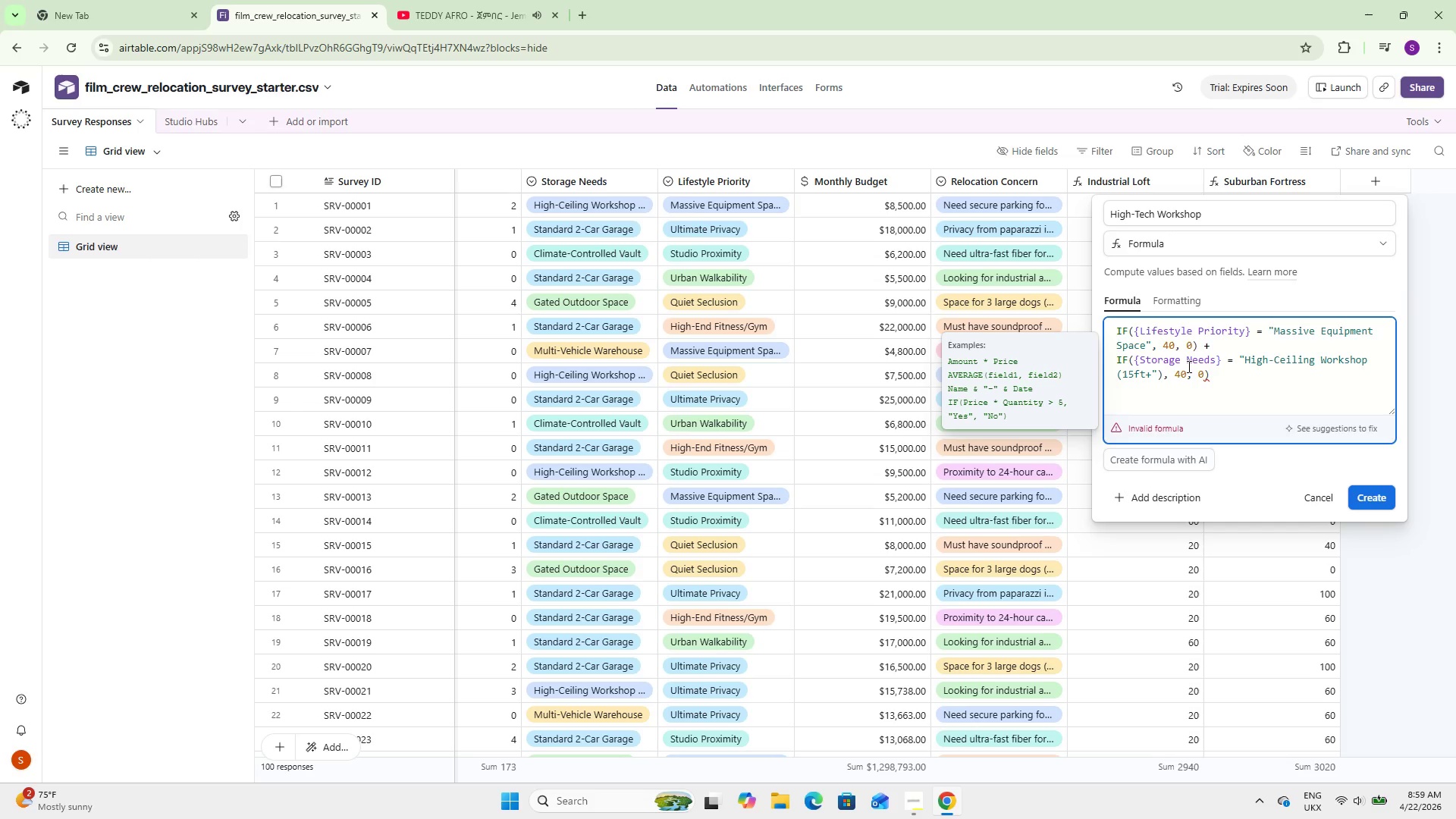 
wait(17.52)
 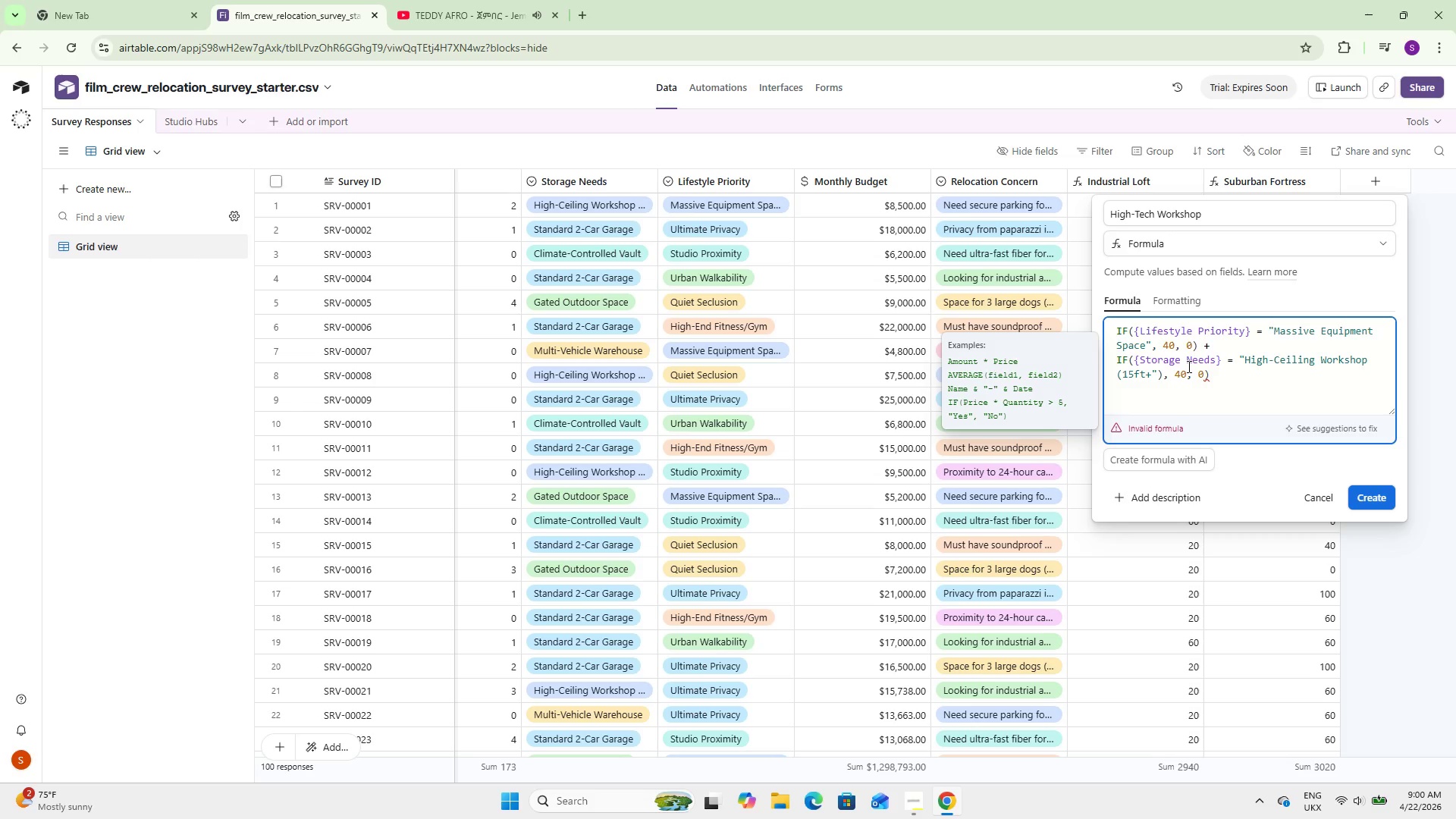 
left_click([1147, 375])
 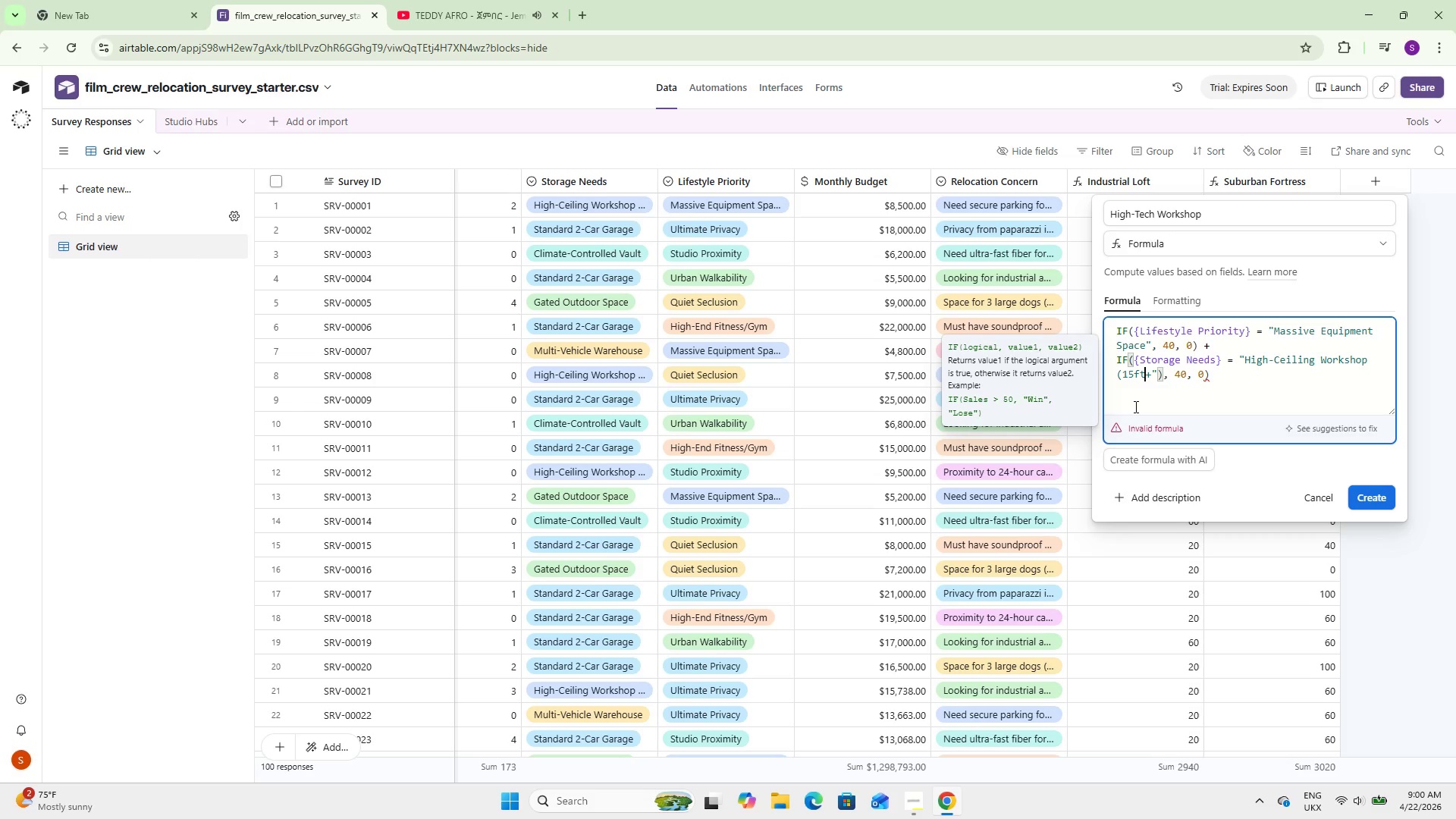 
key(ArrowRight)
 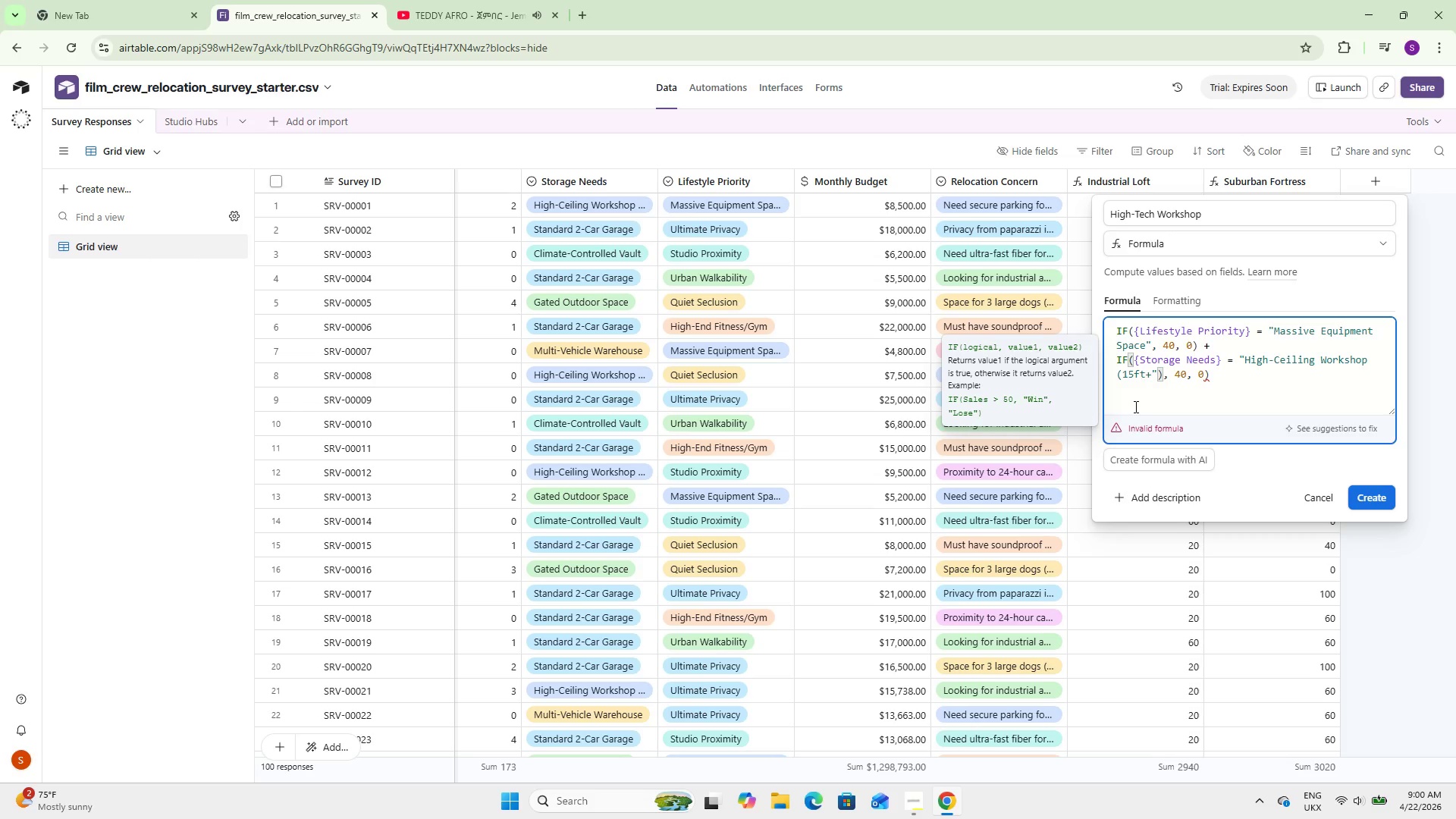 
key(Shift+0)
 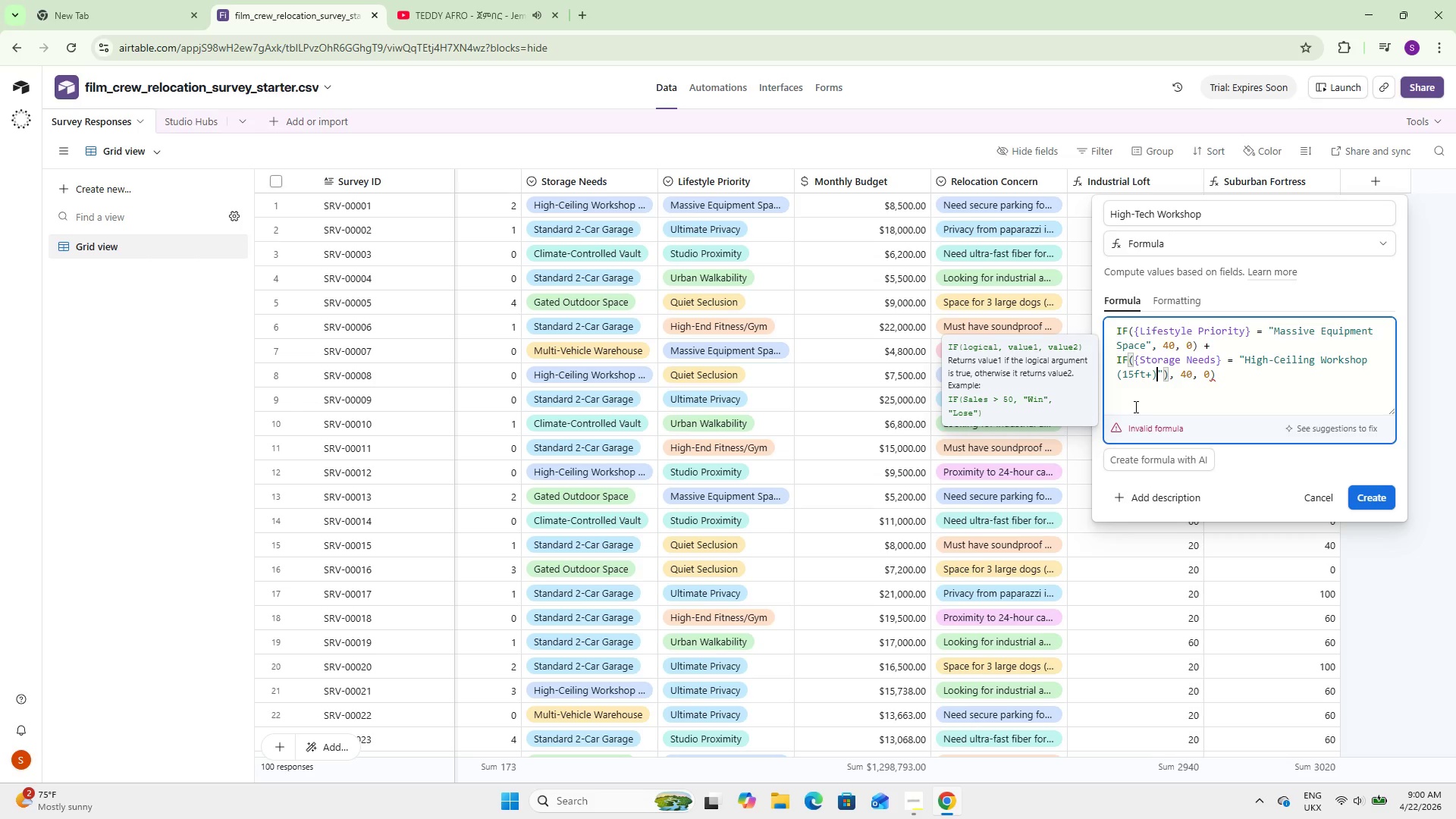 
key(ArrowRight)
 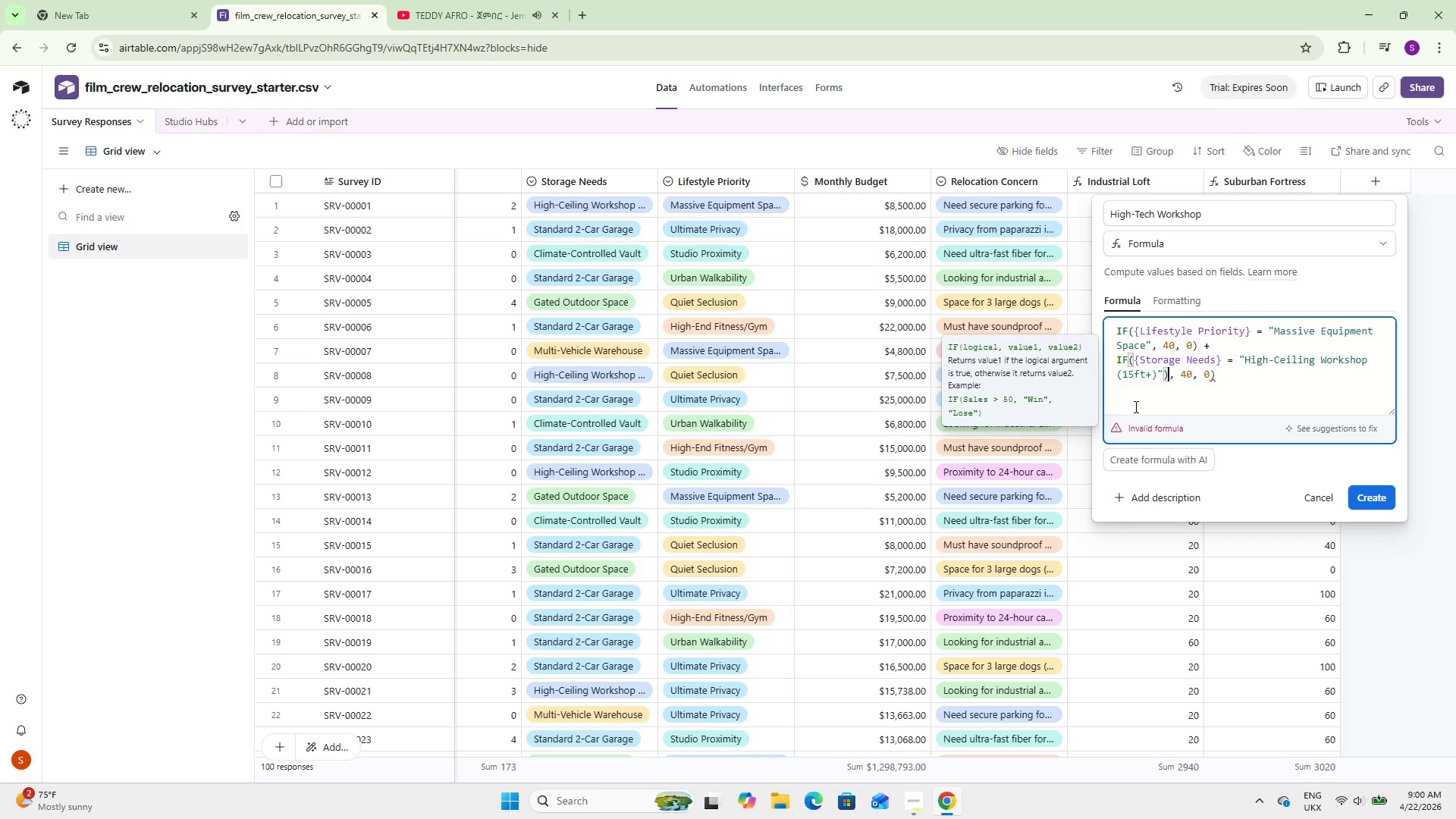 
key(ArrowRight)
 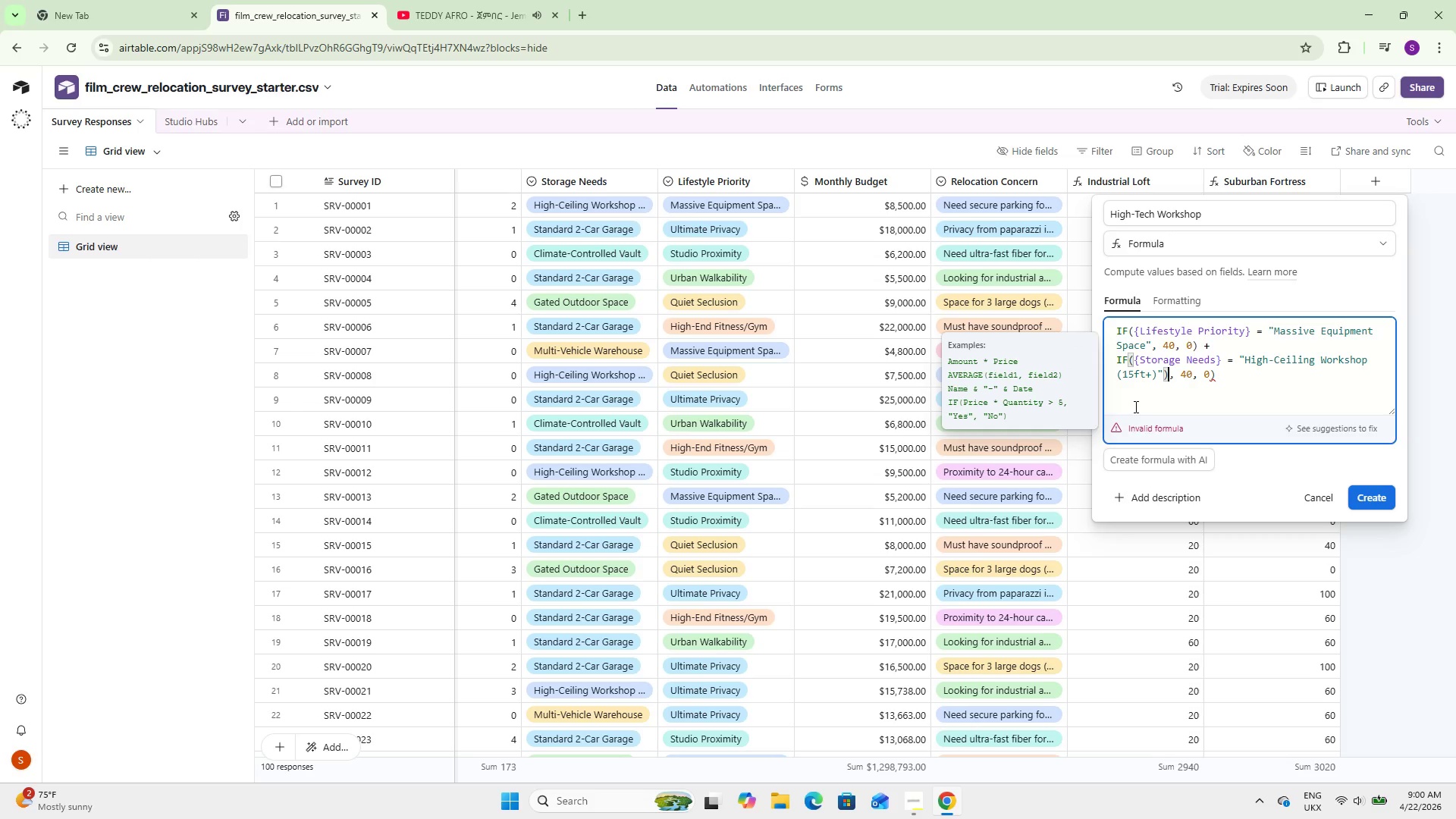 
key(ArrowLeft)
 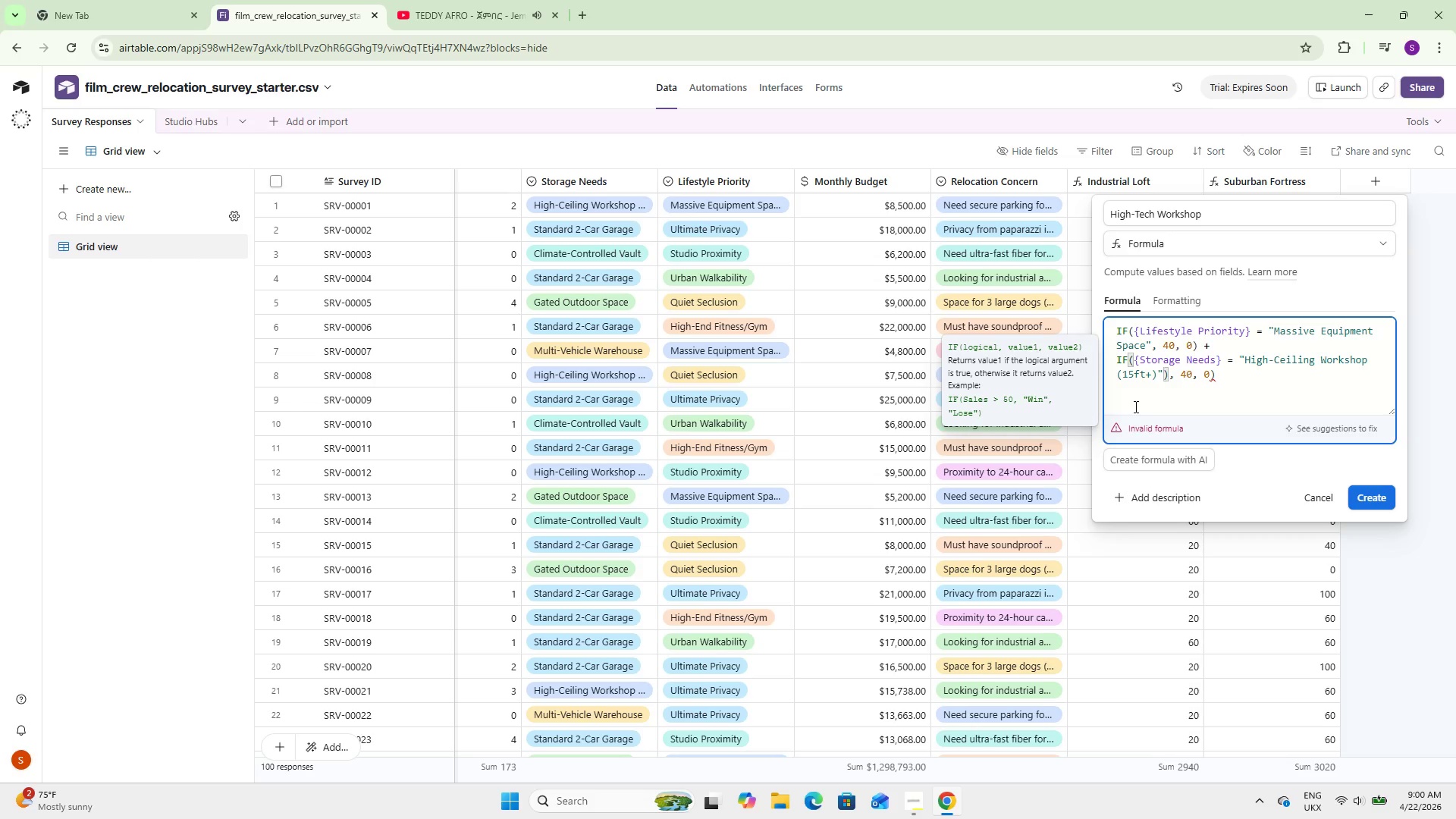 
key(Delete)
 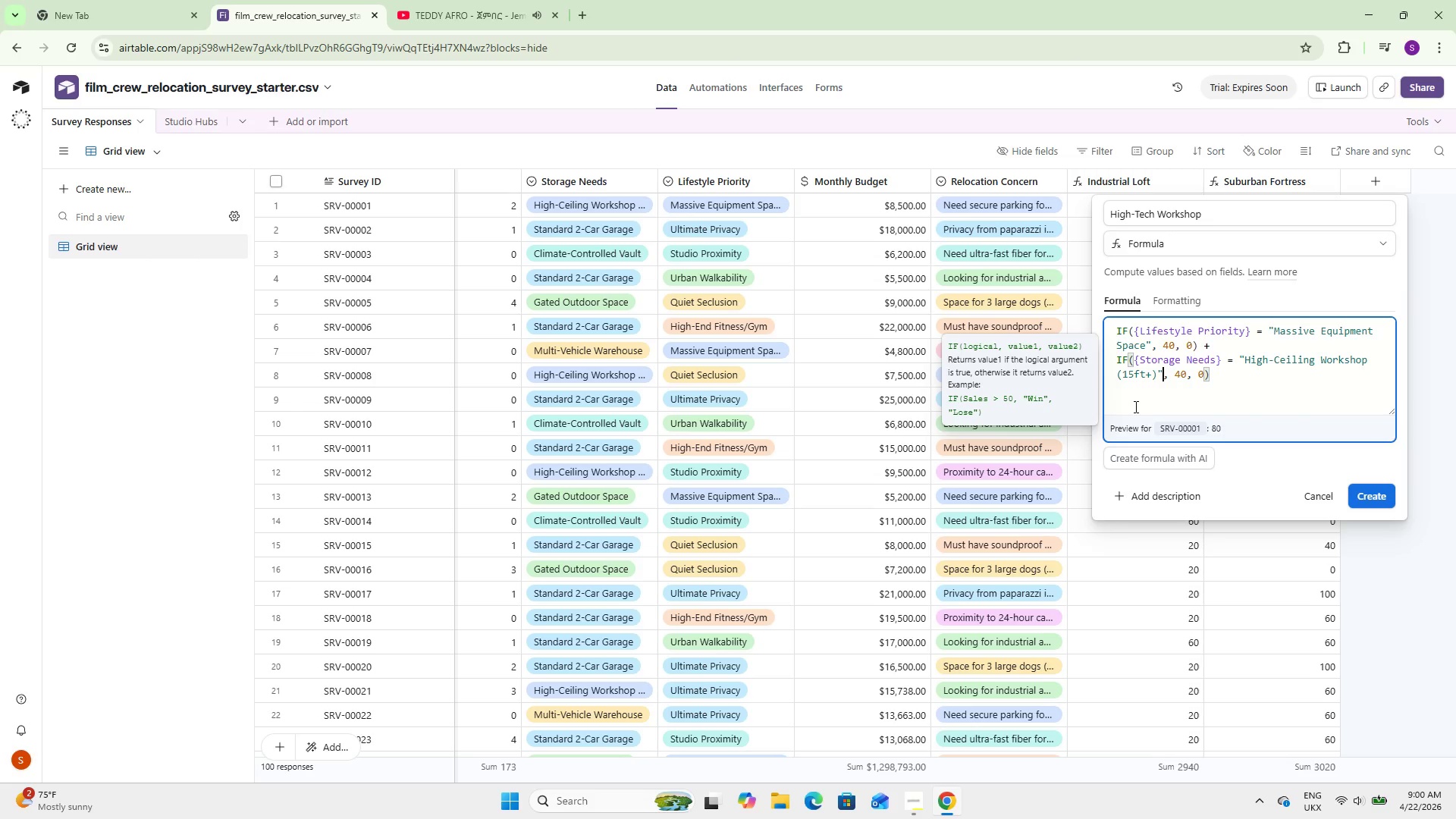 
wait(5.59)
 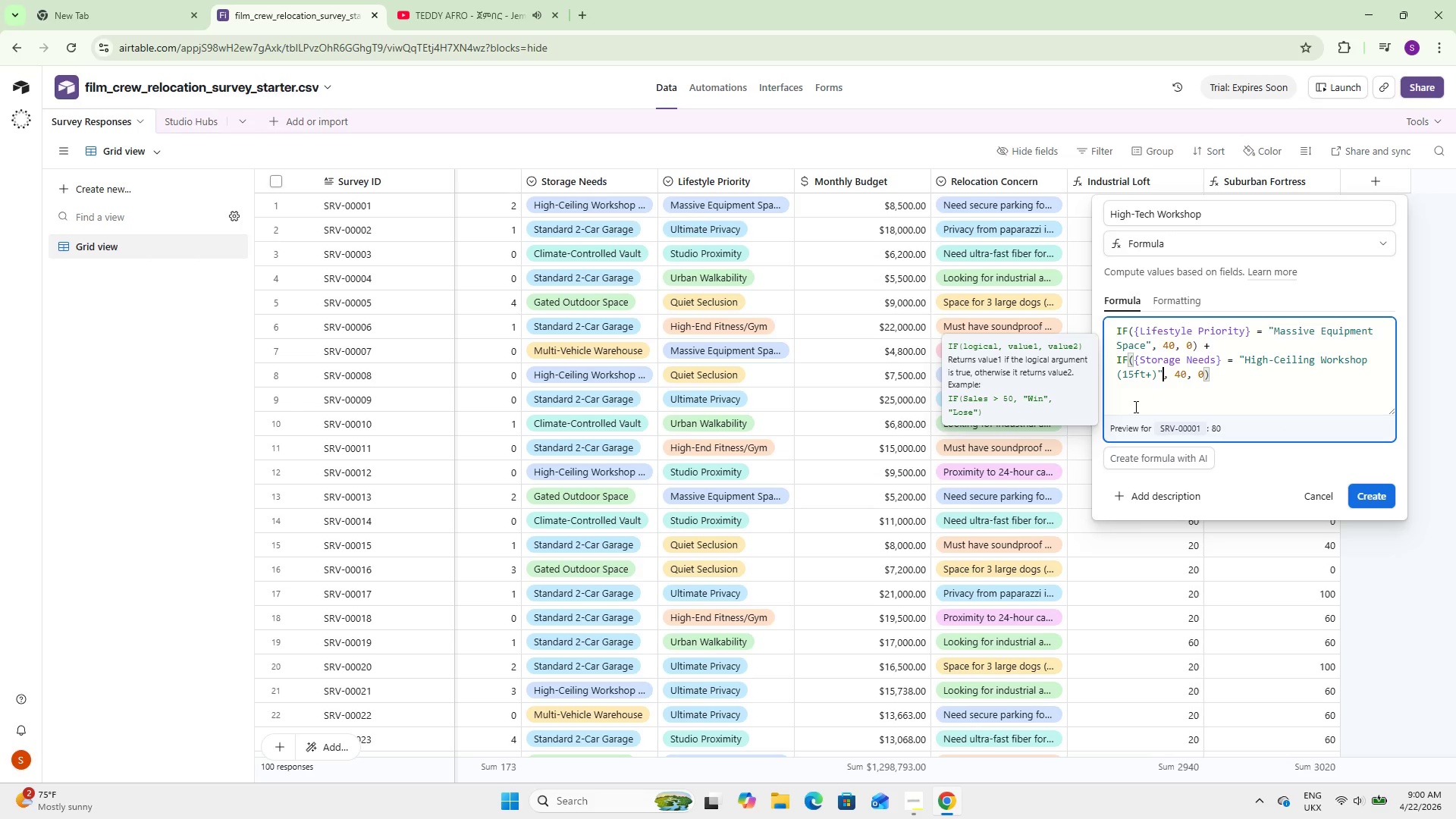 
hold_key(key=ArrowRight, duration=0.62)
 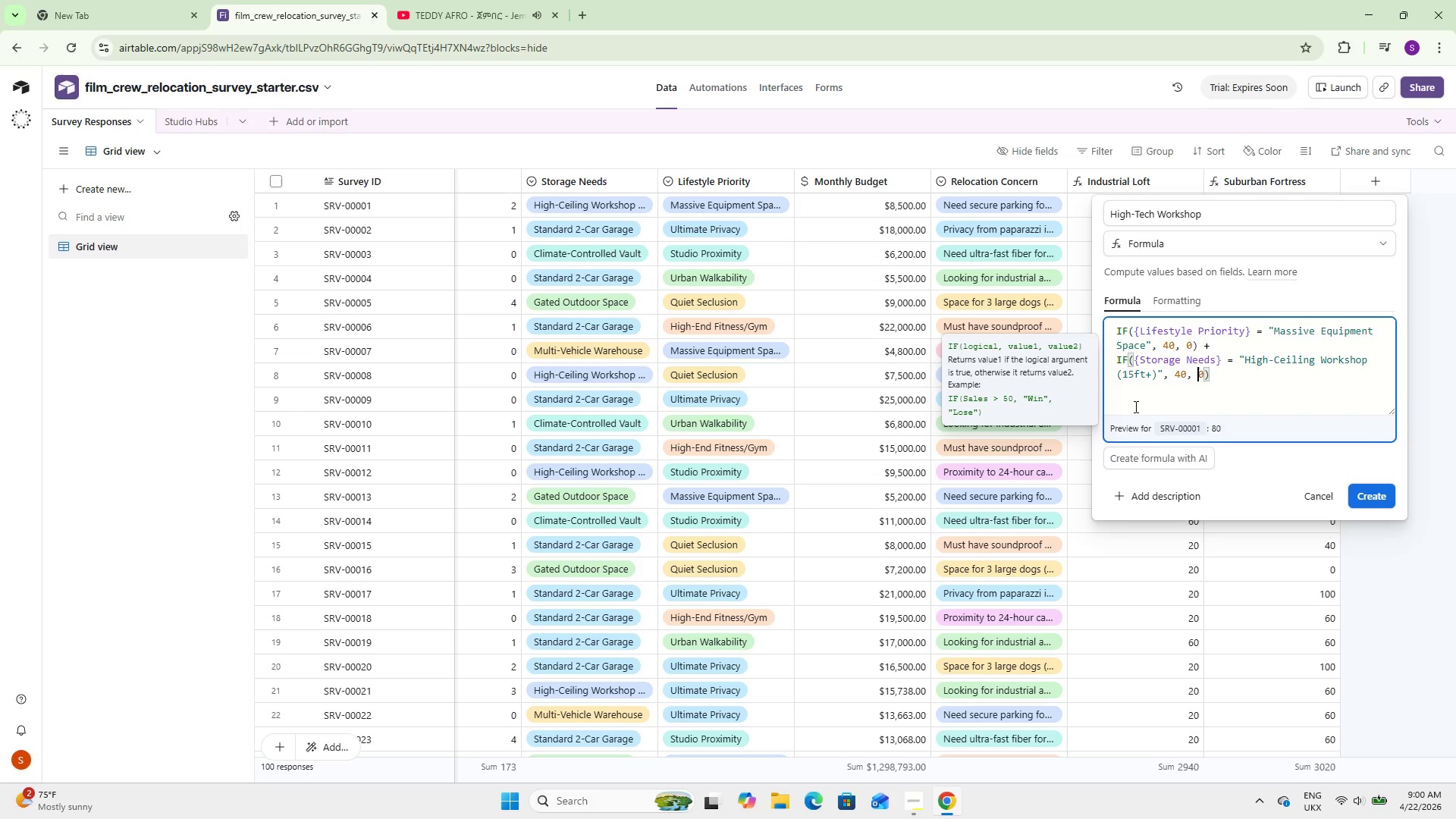 
key(ArrowRight)
 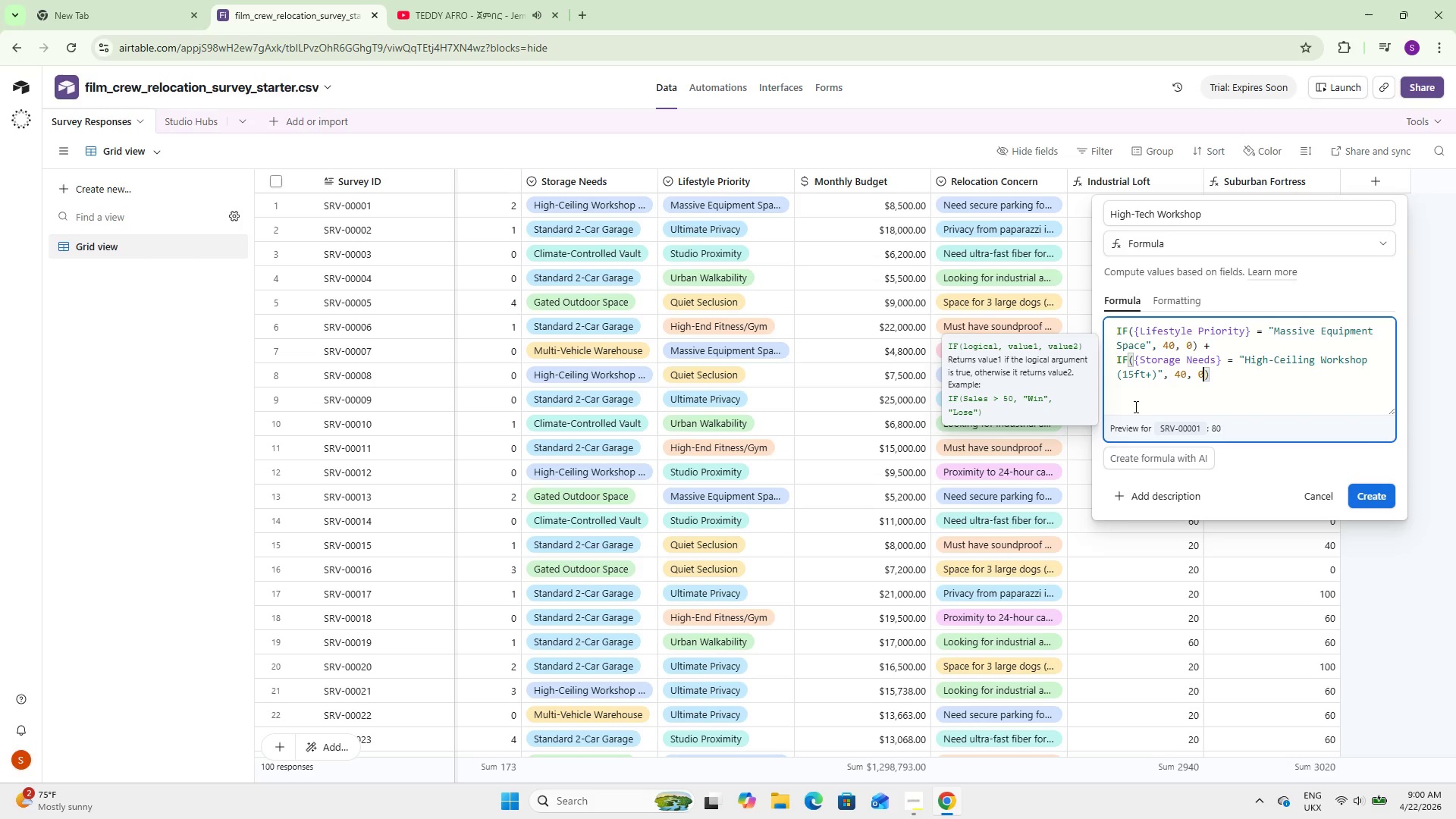 
key(ArrowRight)
 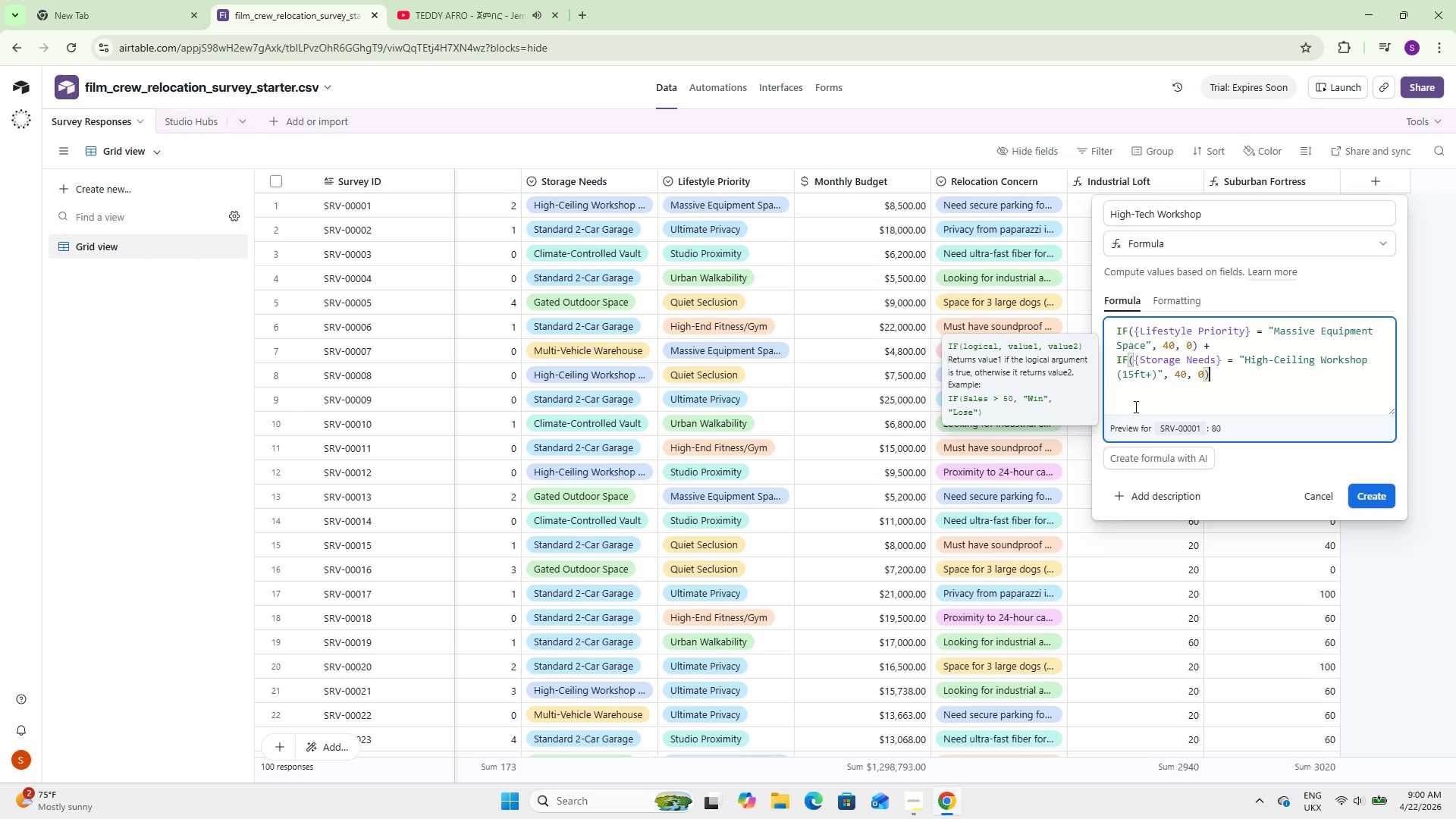 
key(ArrowRight)
 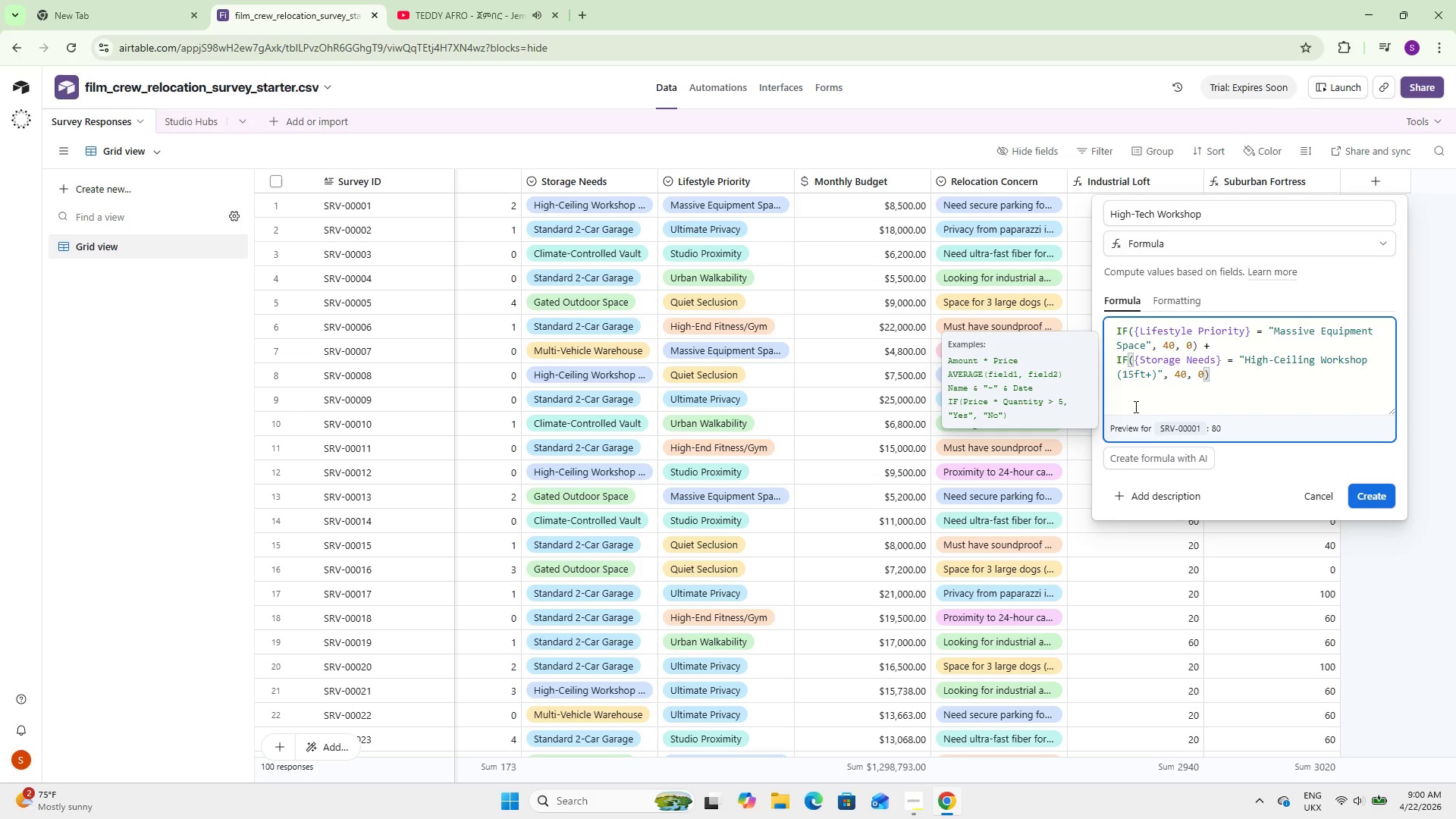 
key(Space)
 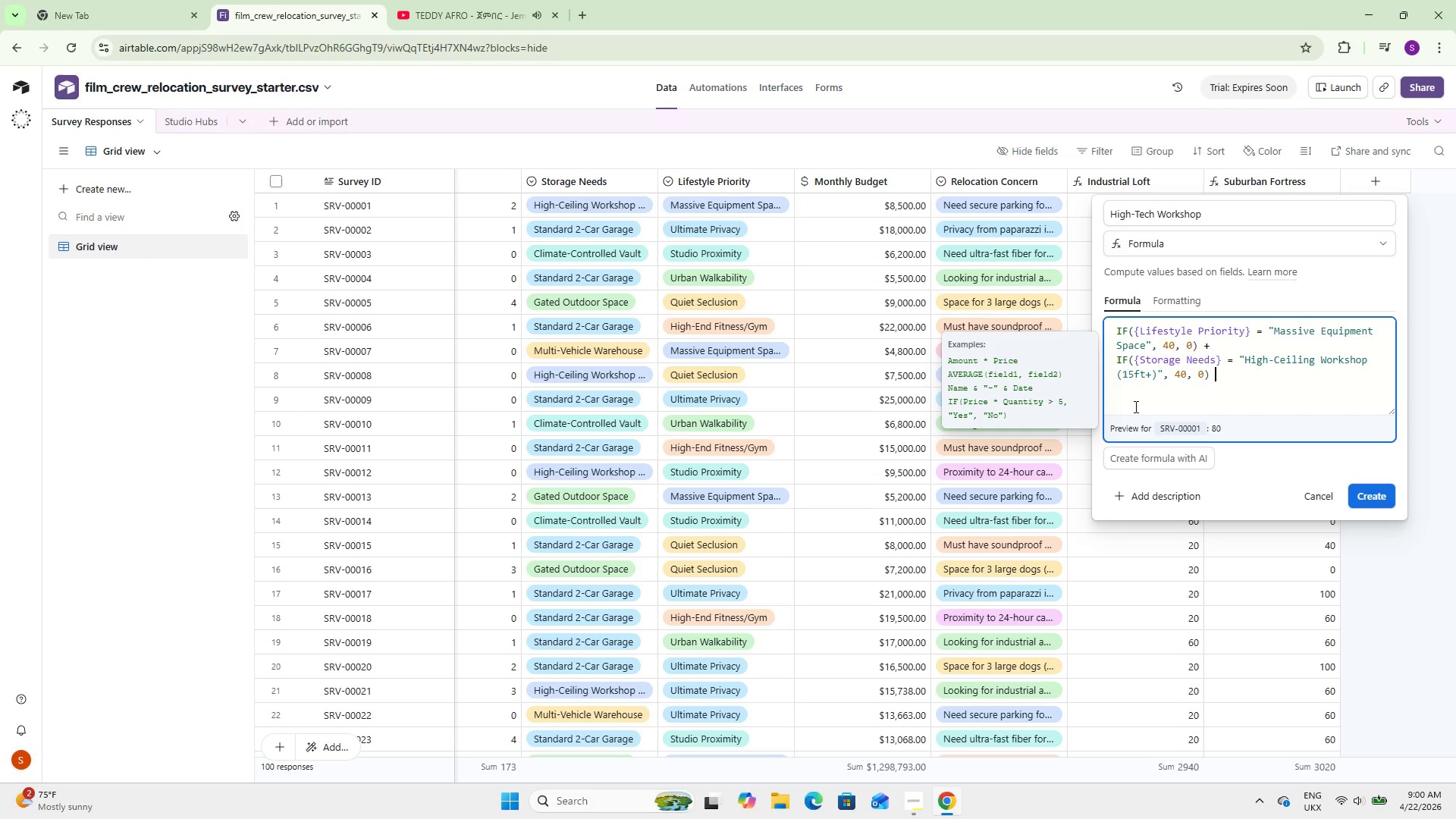 
key(Shift+Equal)
 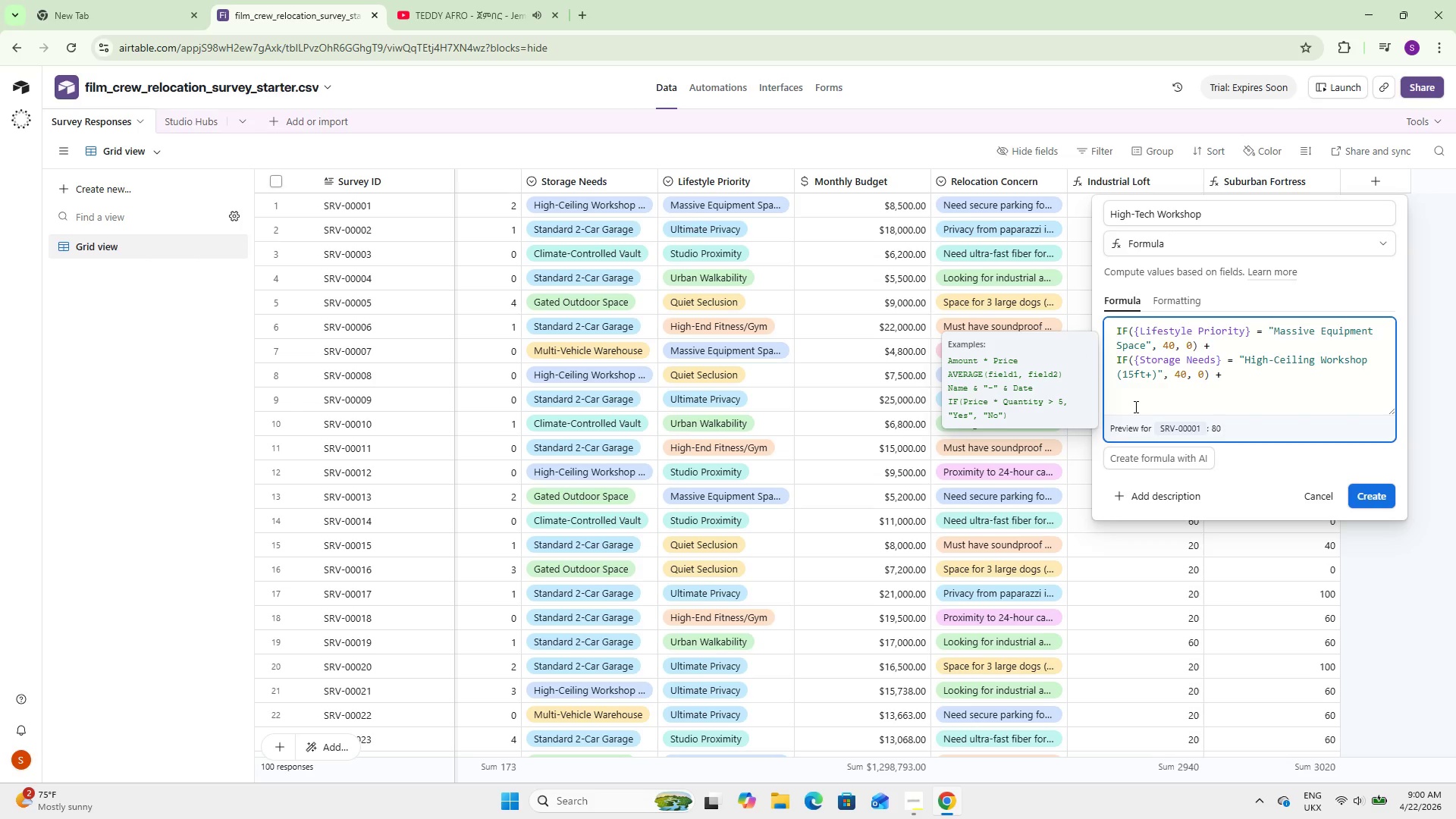 
key(Enter)
 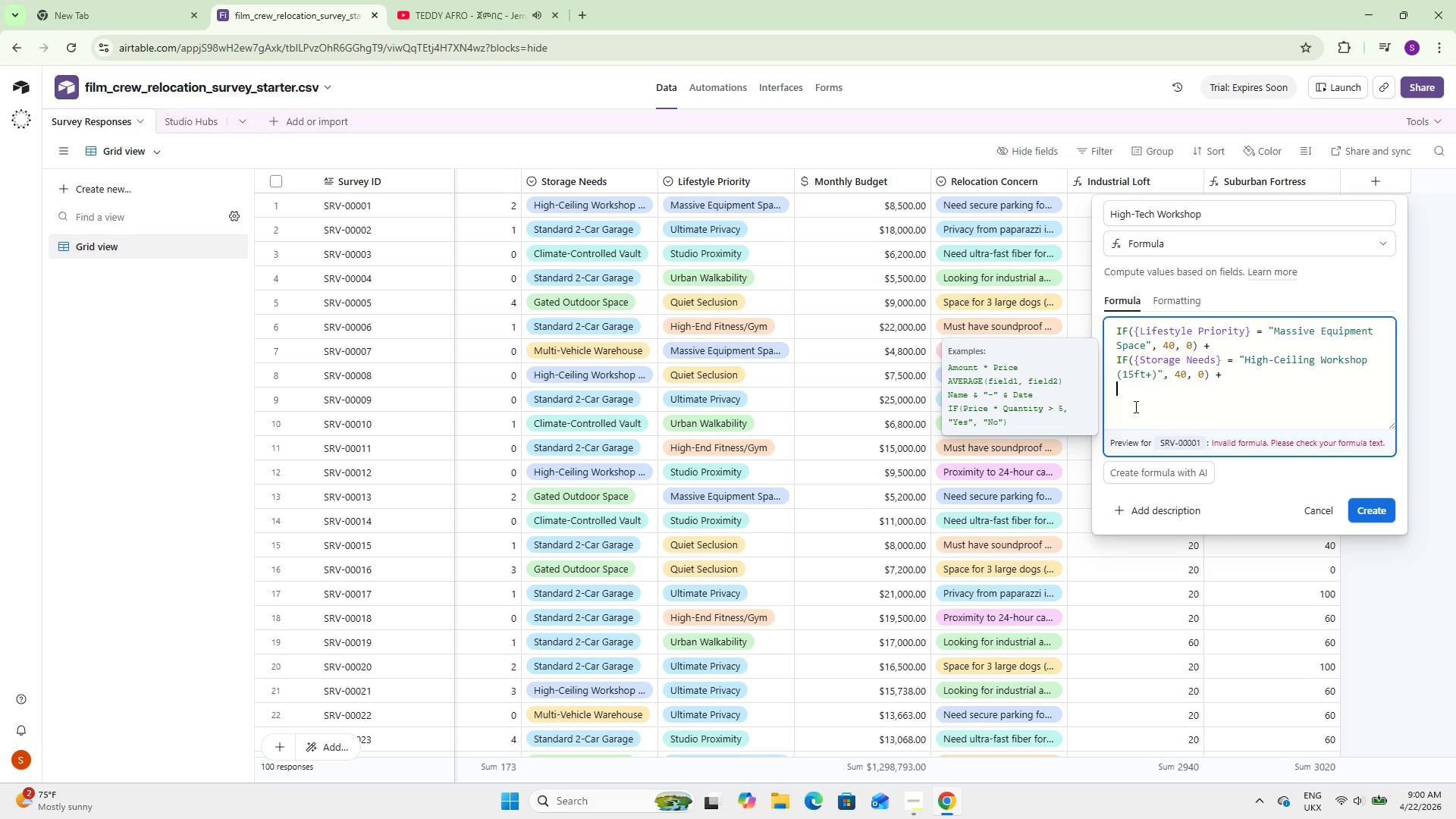 
type(IF)
 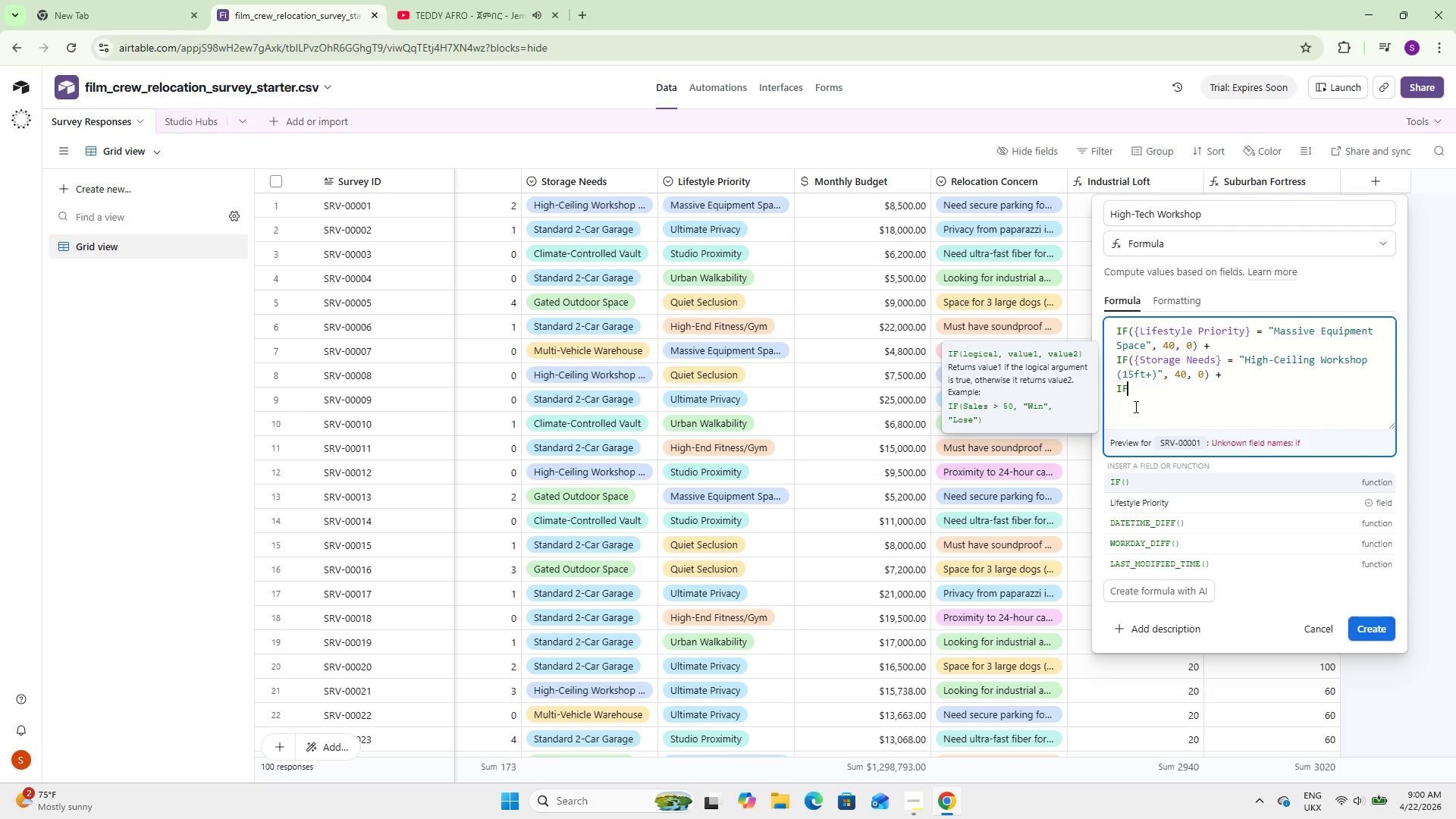 
key(Enter)
 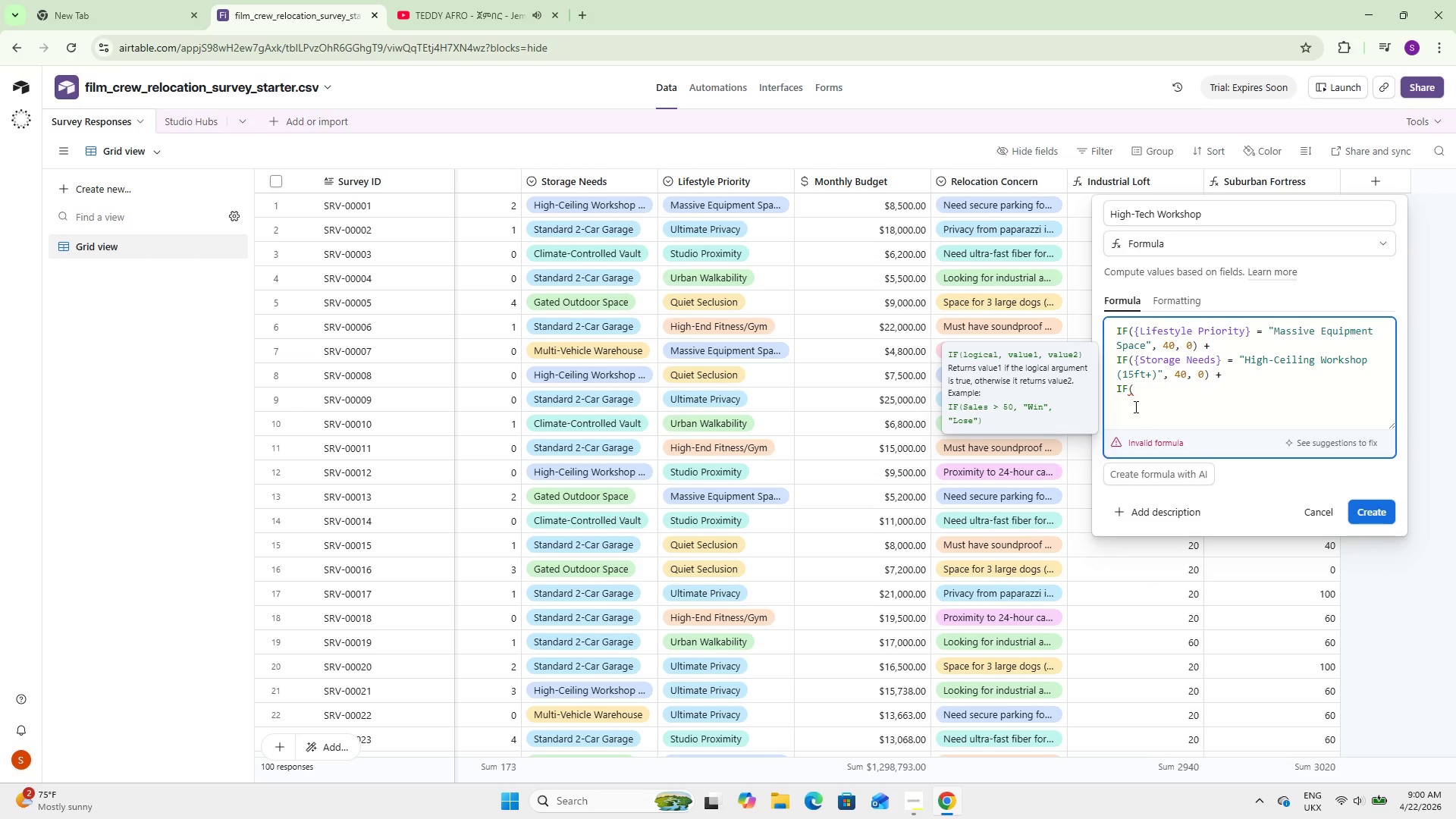 
type(month)
 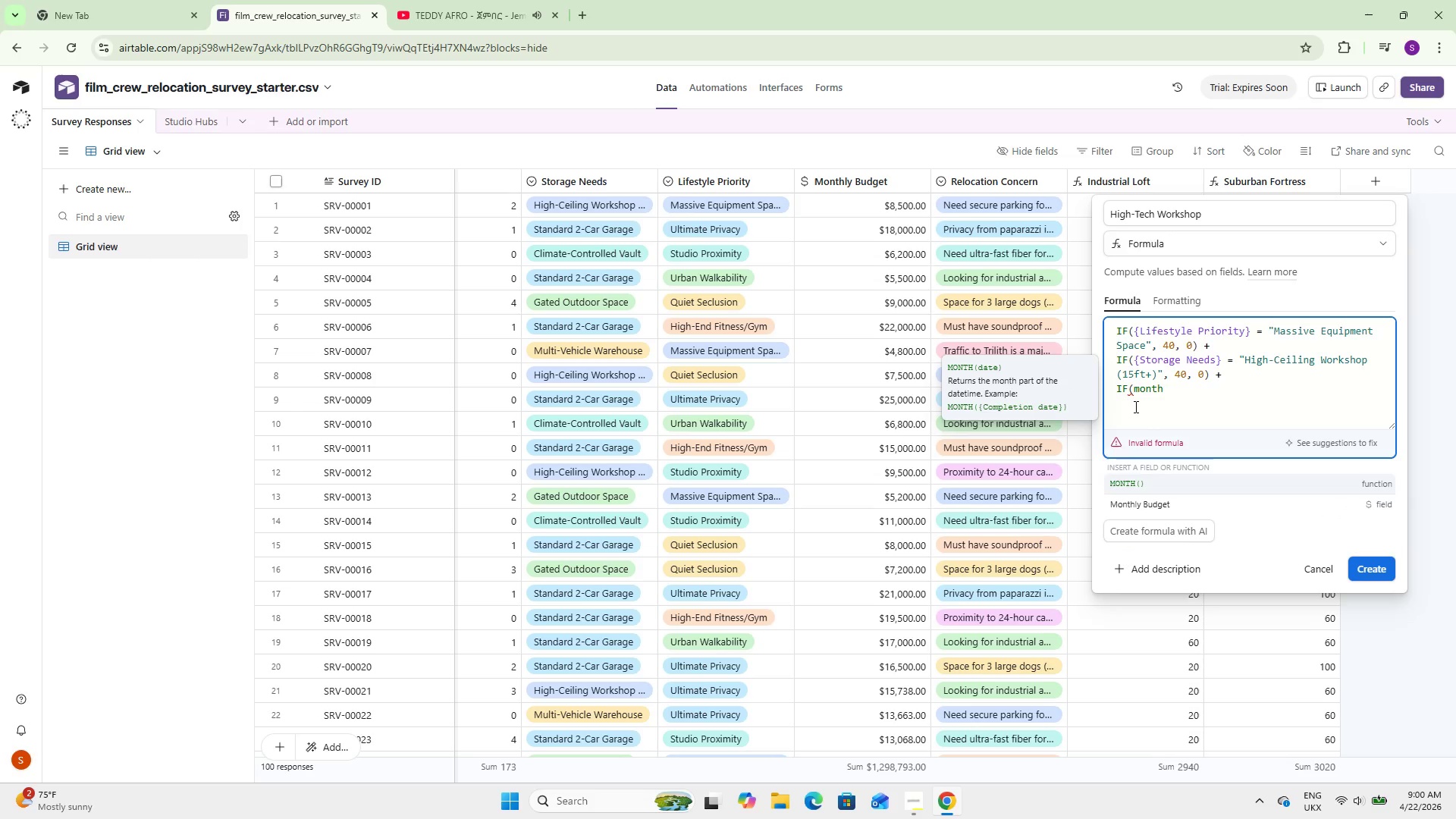 
key(Enter)
 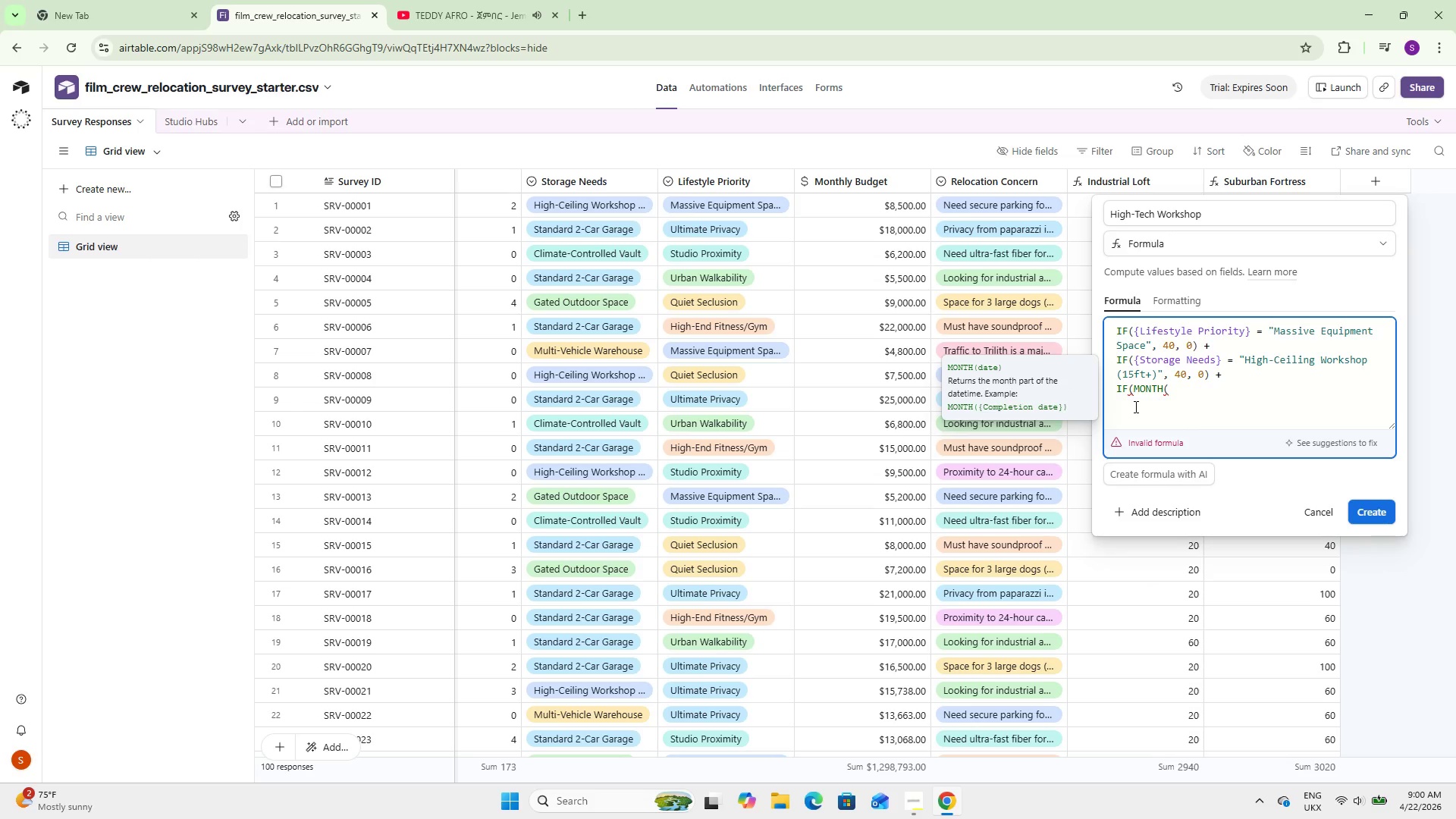 
key(Control+Z)
 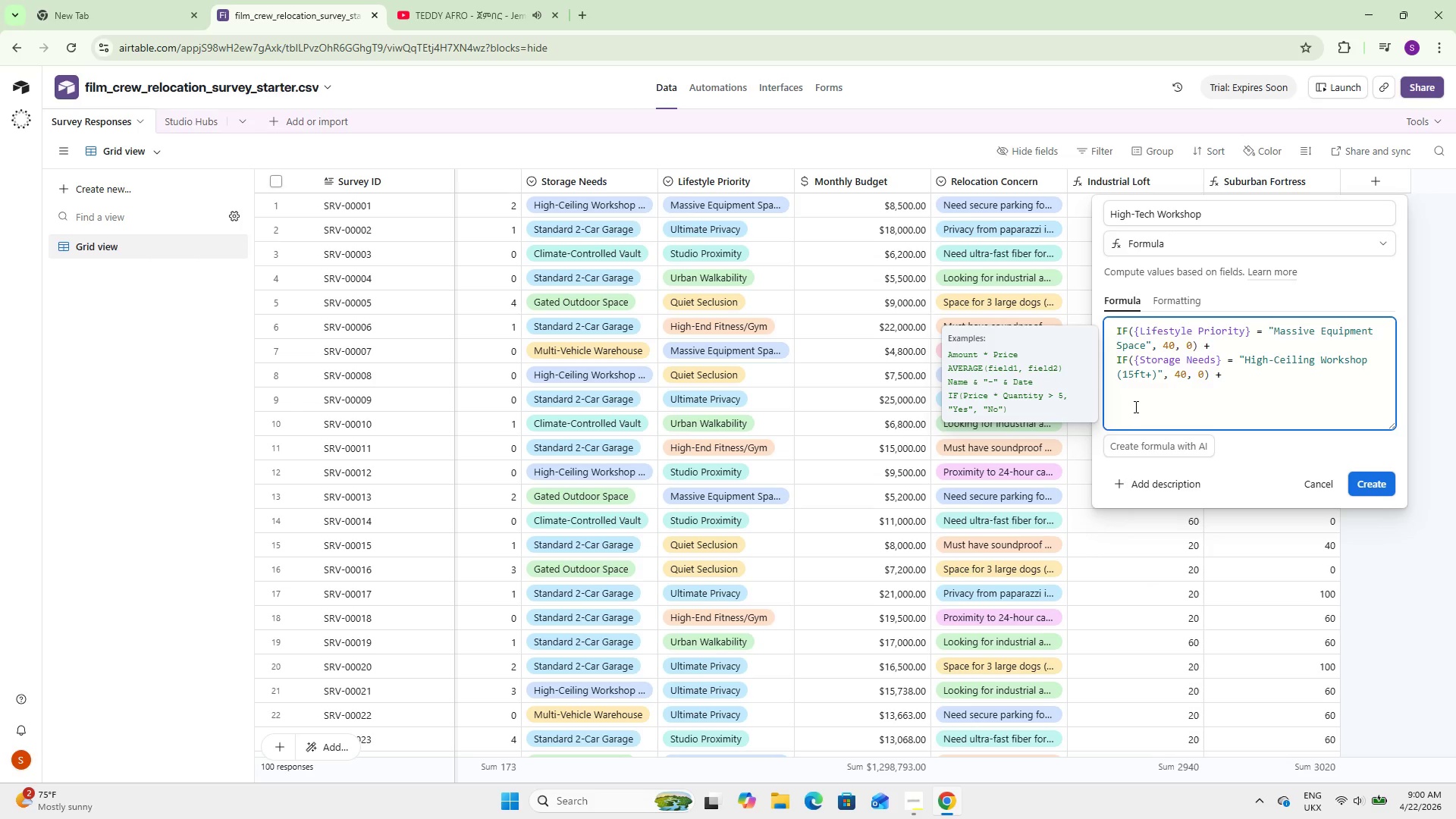 
key(Enter)
 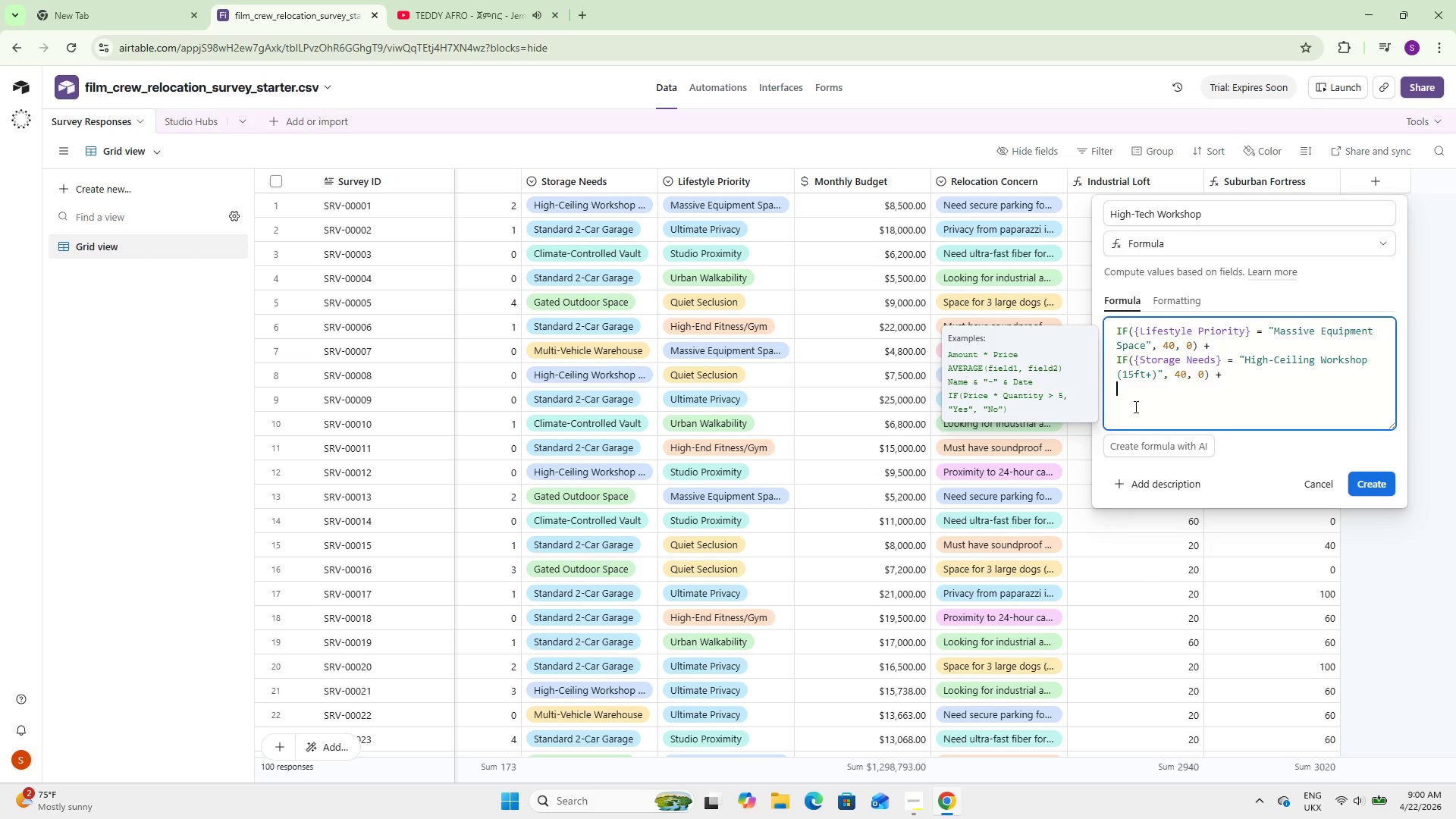 
type(IF)
 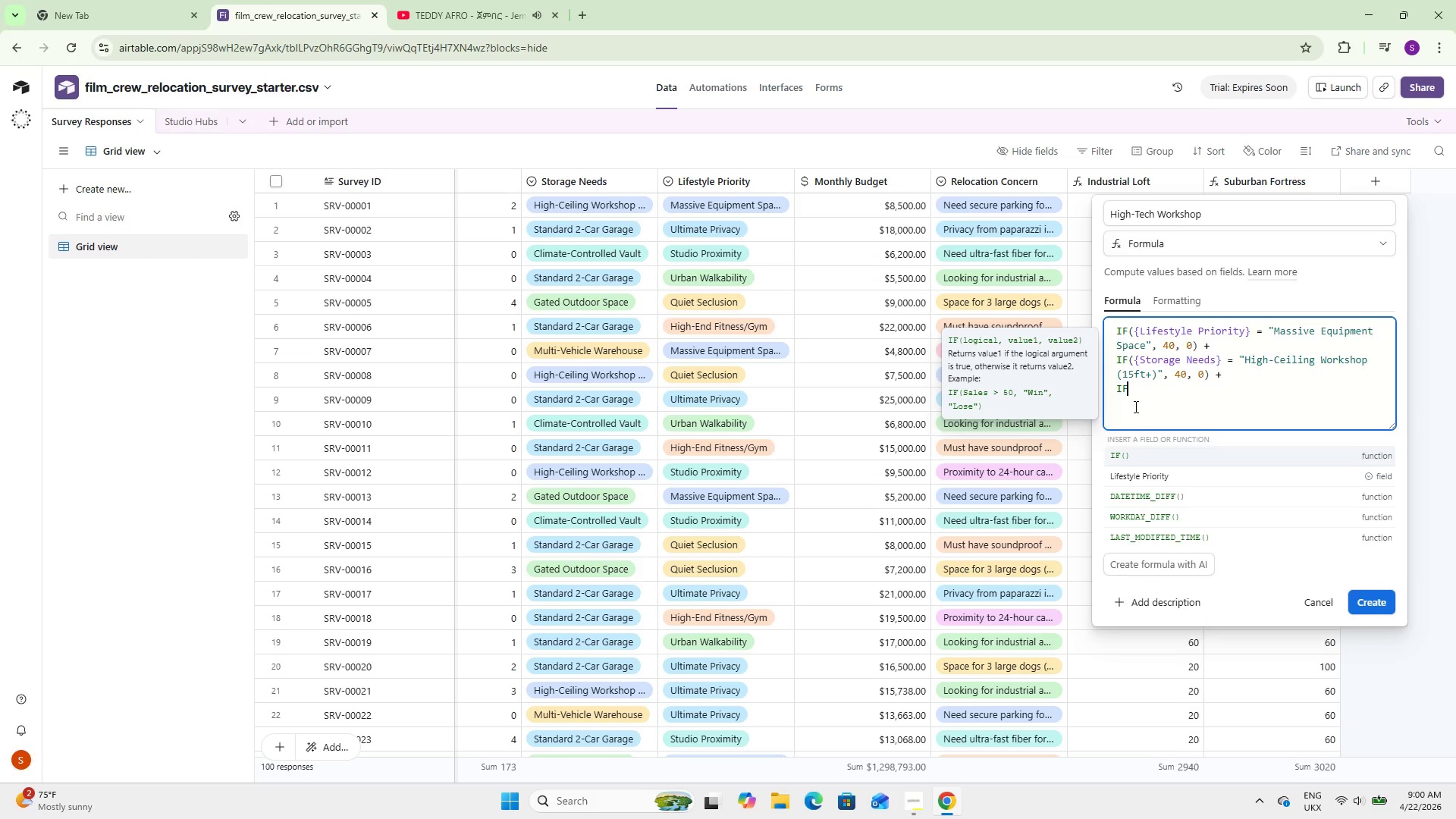 
key(Enter)
 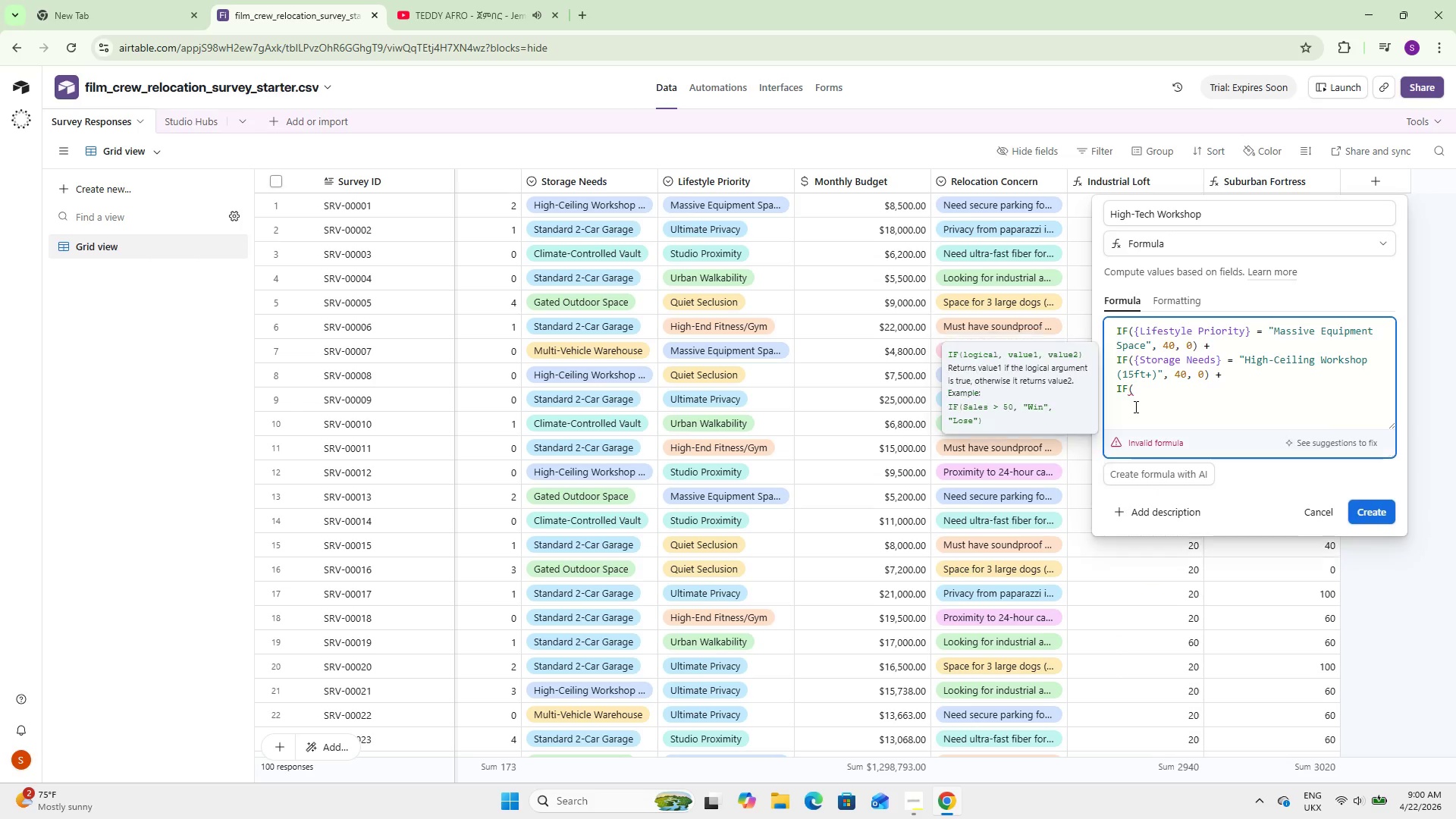 
type(Mon)
 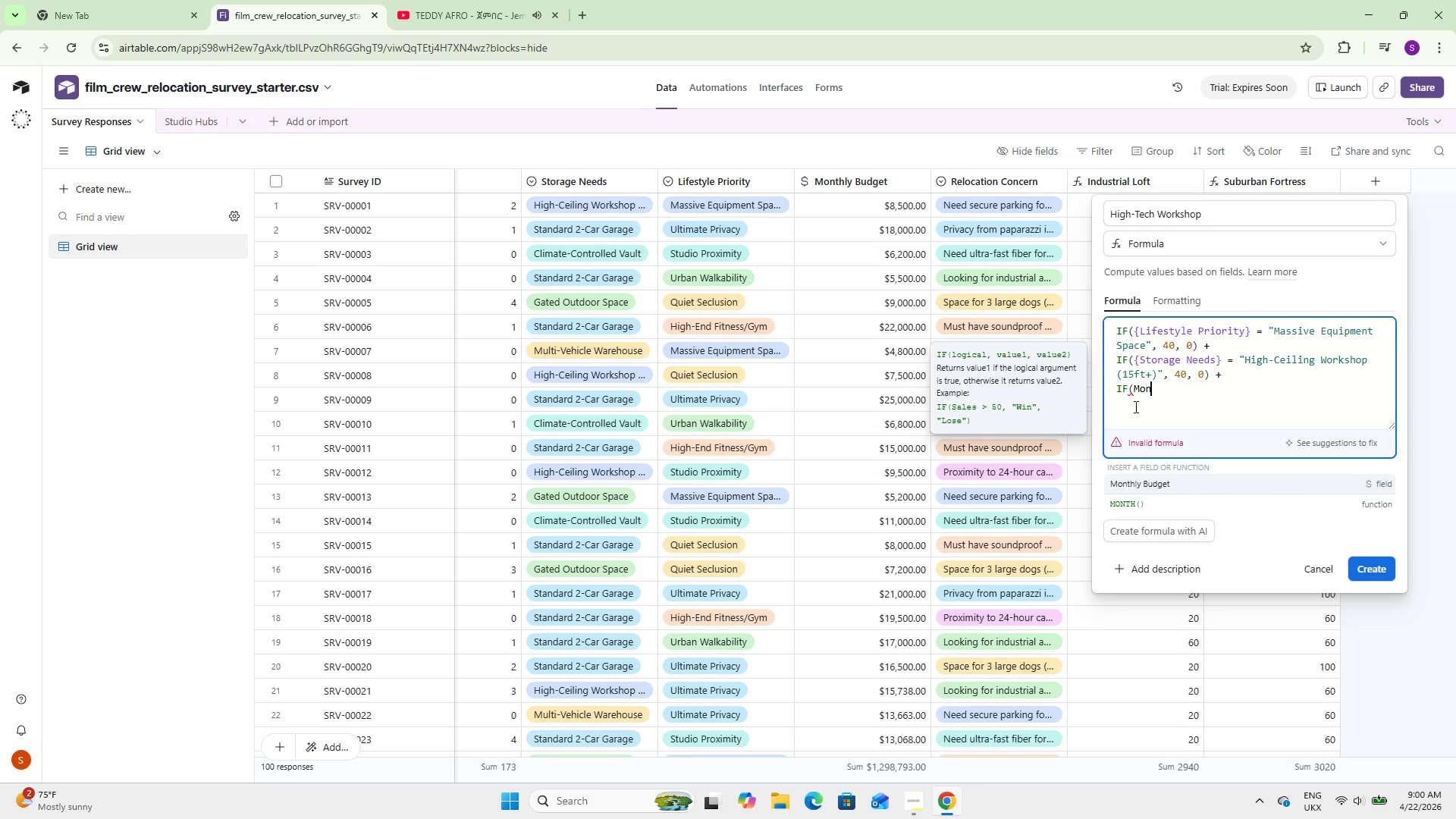 
key(Enter)
 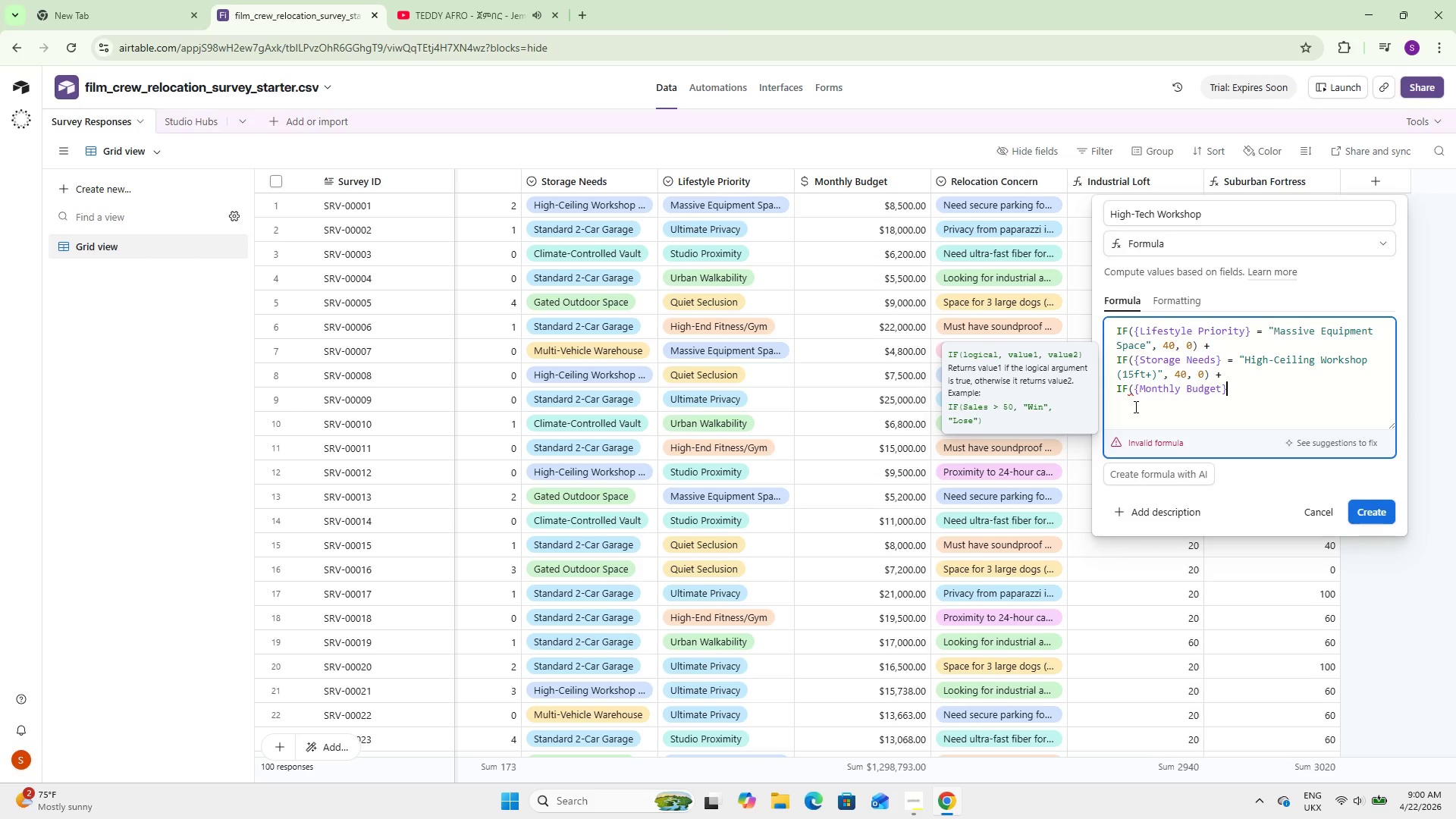 
type( >= 7000, 20, 0))
 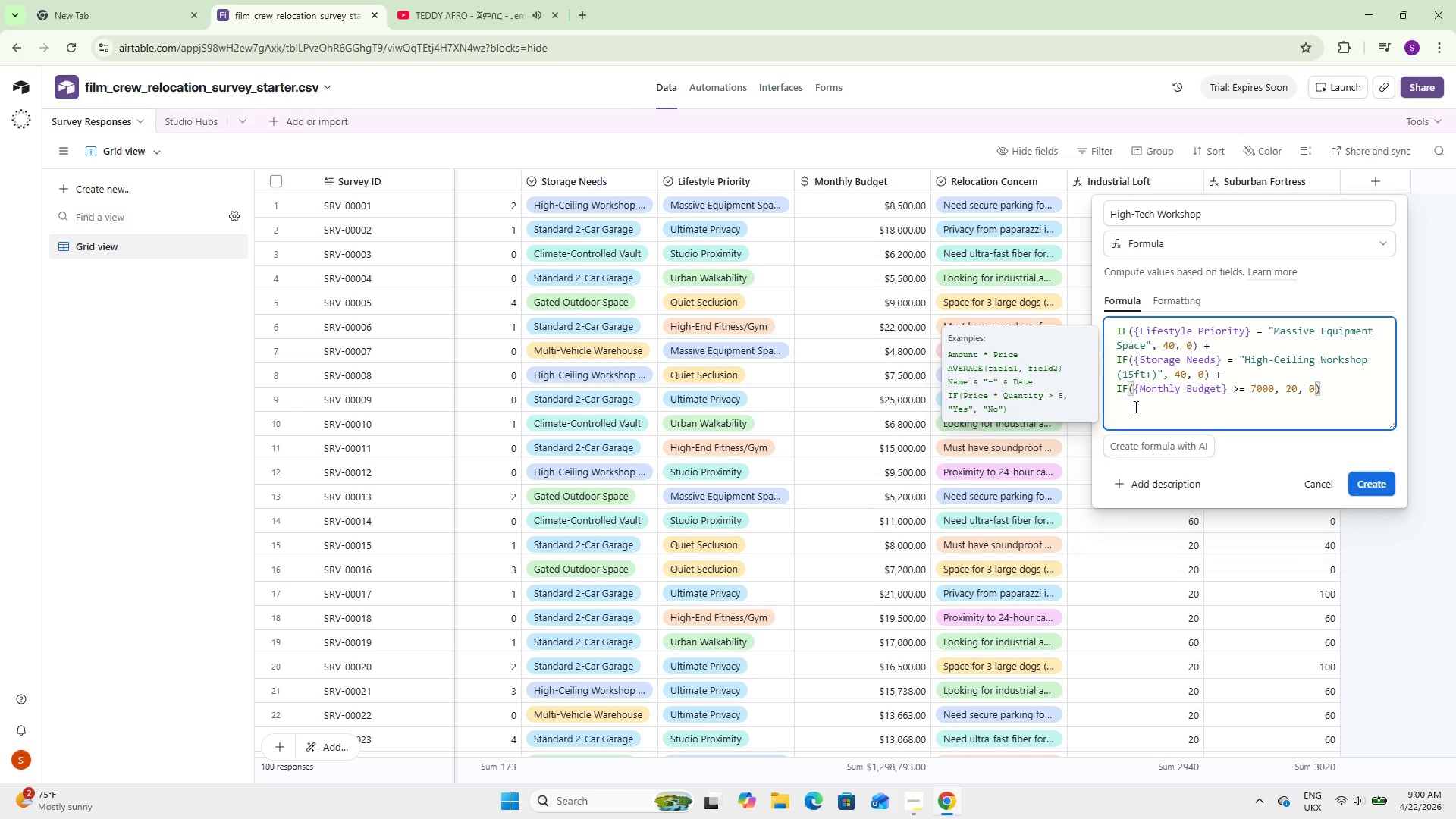 
left_click([1362, 506])
 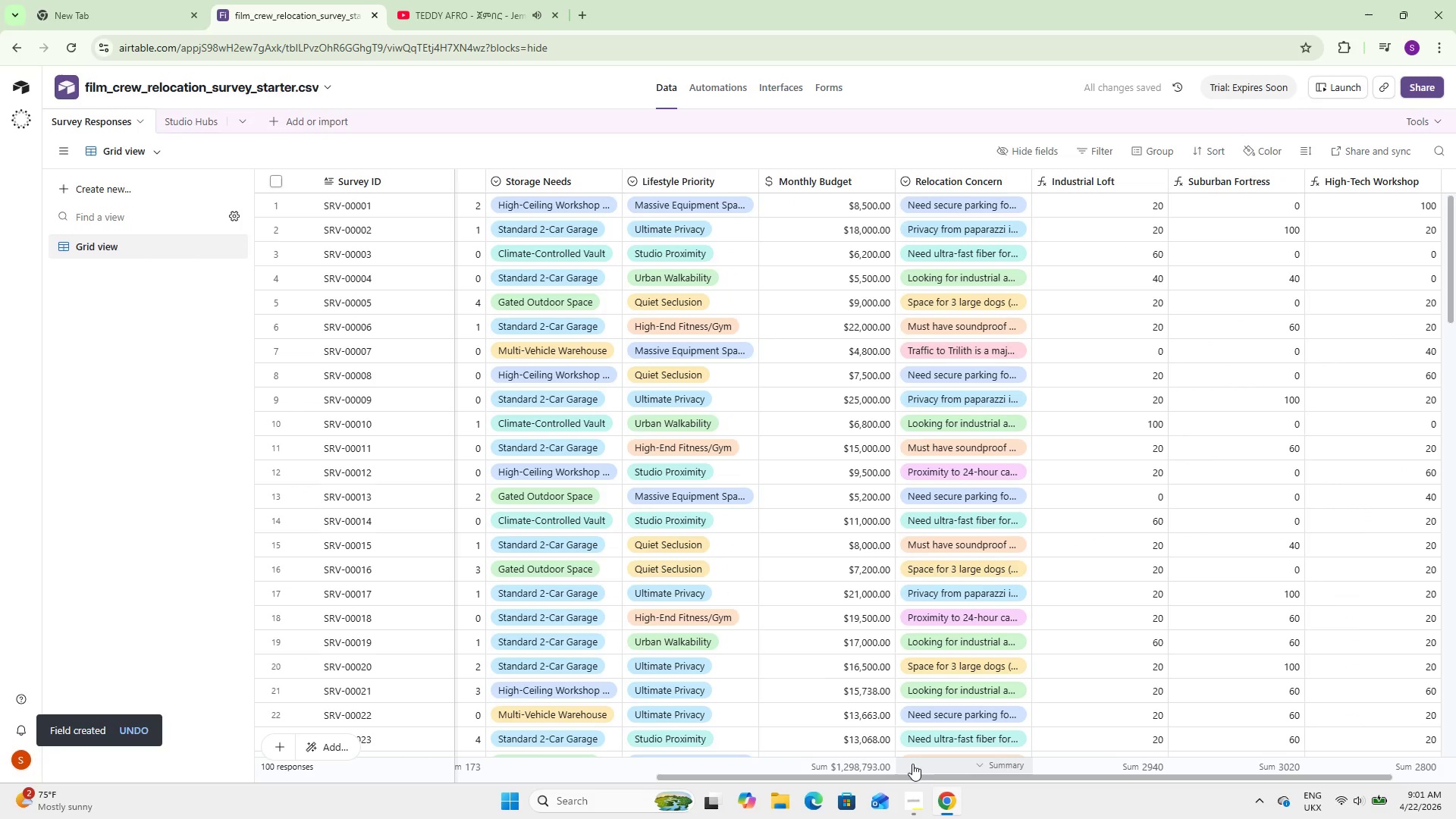 
left_click_drag(start_coordinate=[874, 775], to_coordinate=[1040, 776])
 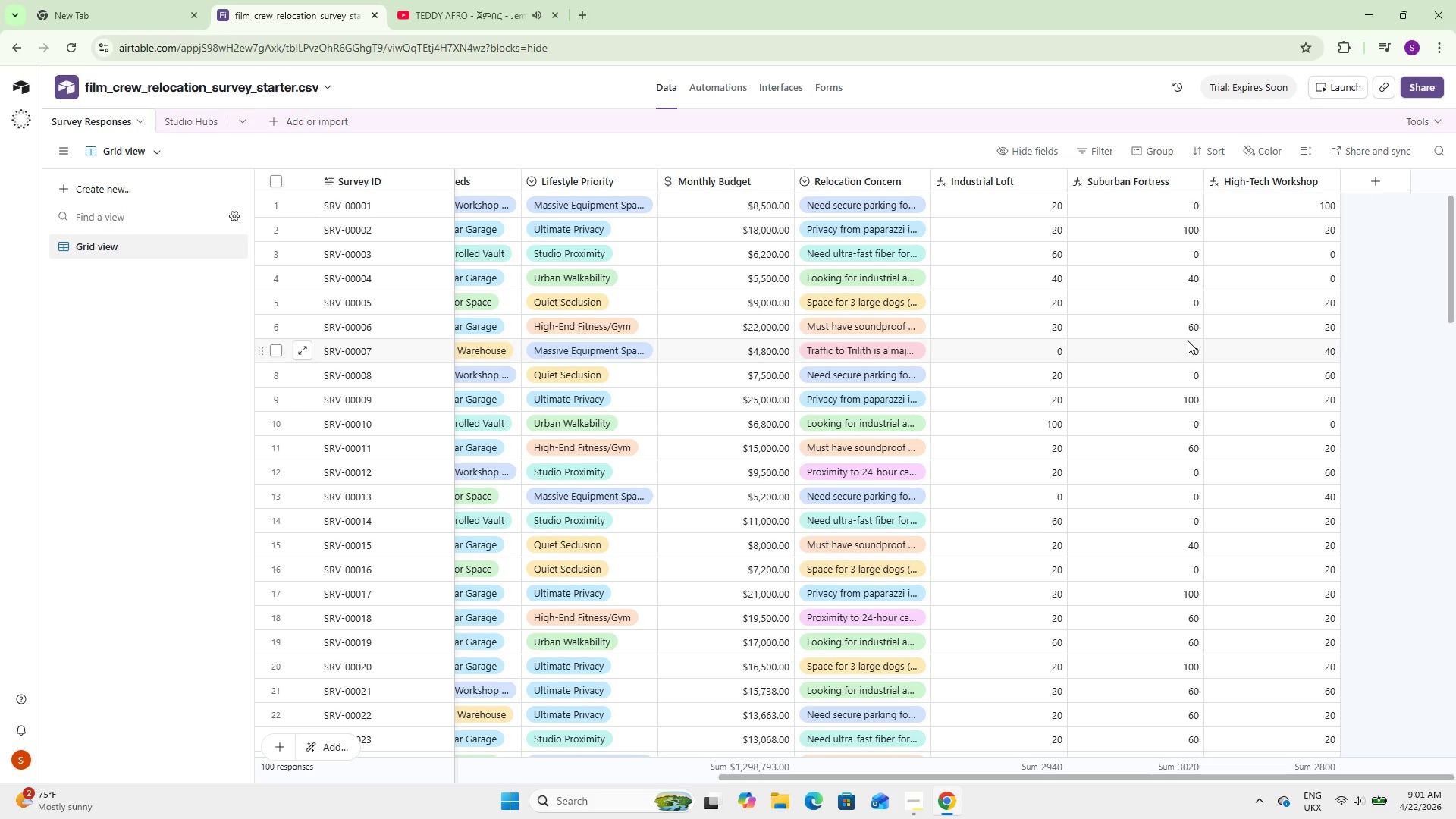 
wait(19.83)
 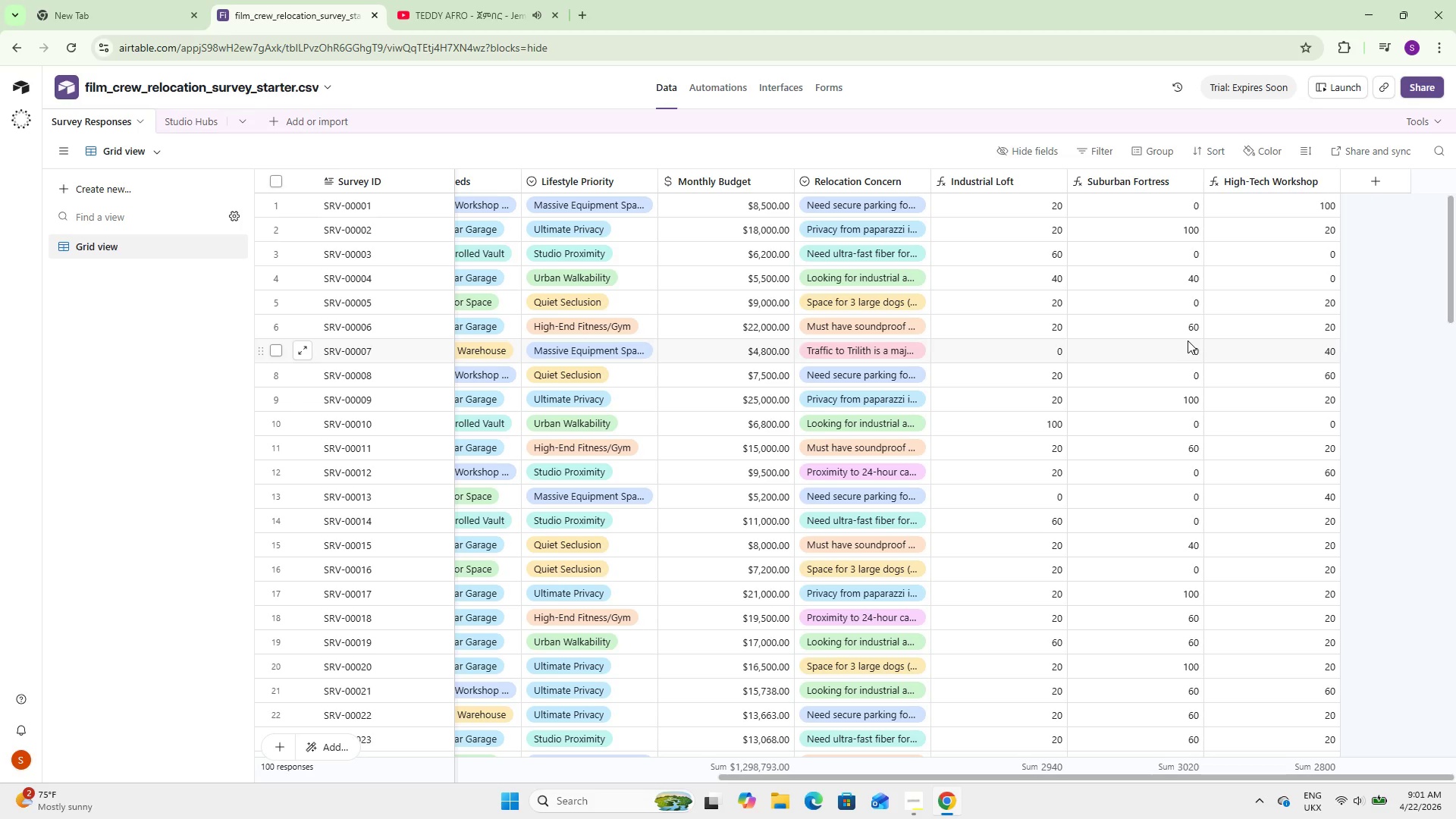 
left_click([1380, 185])
 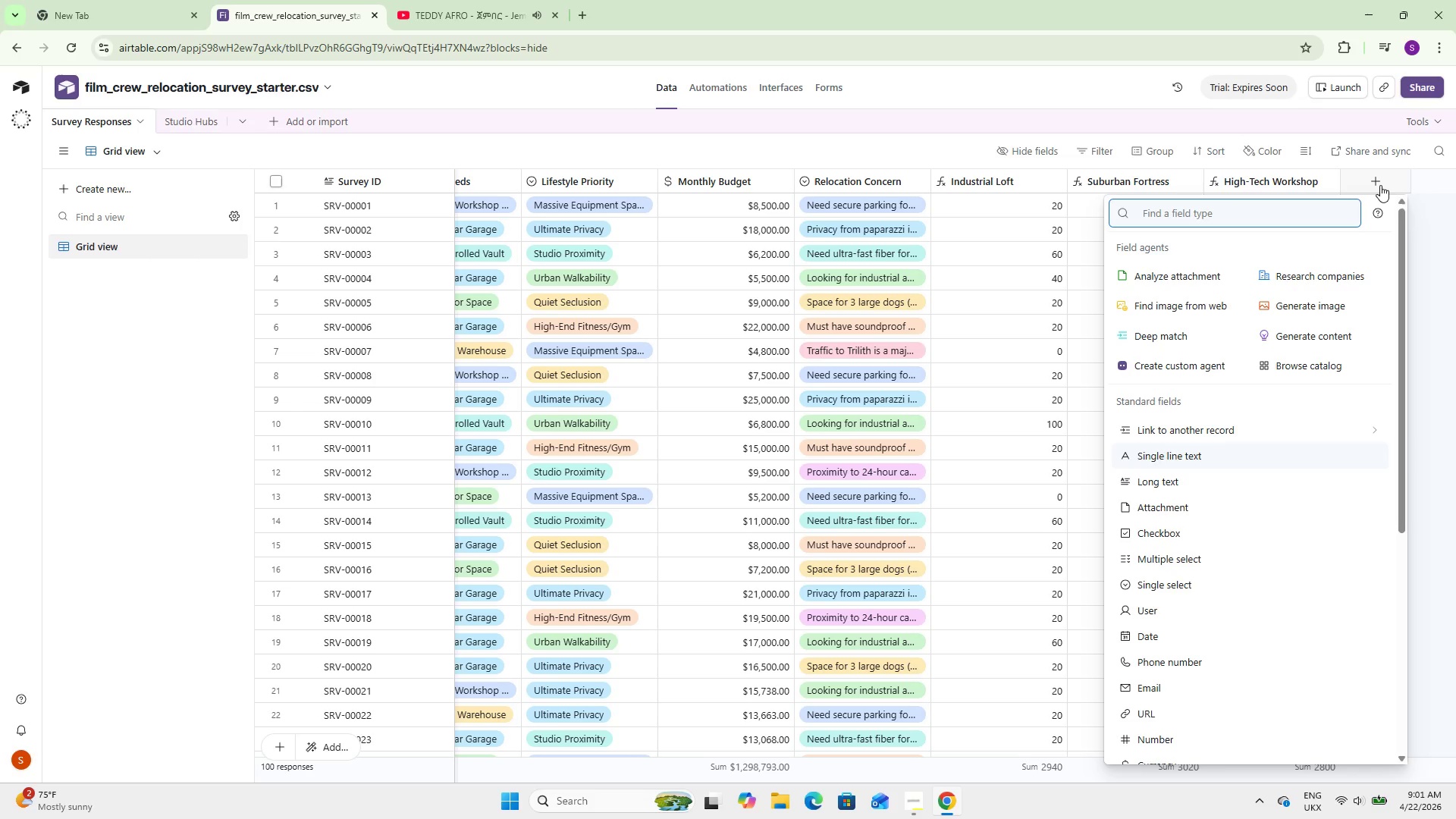 
type(Formula)
 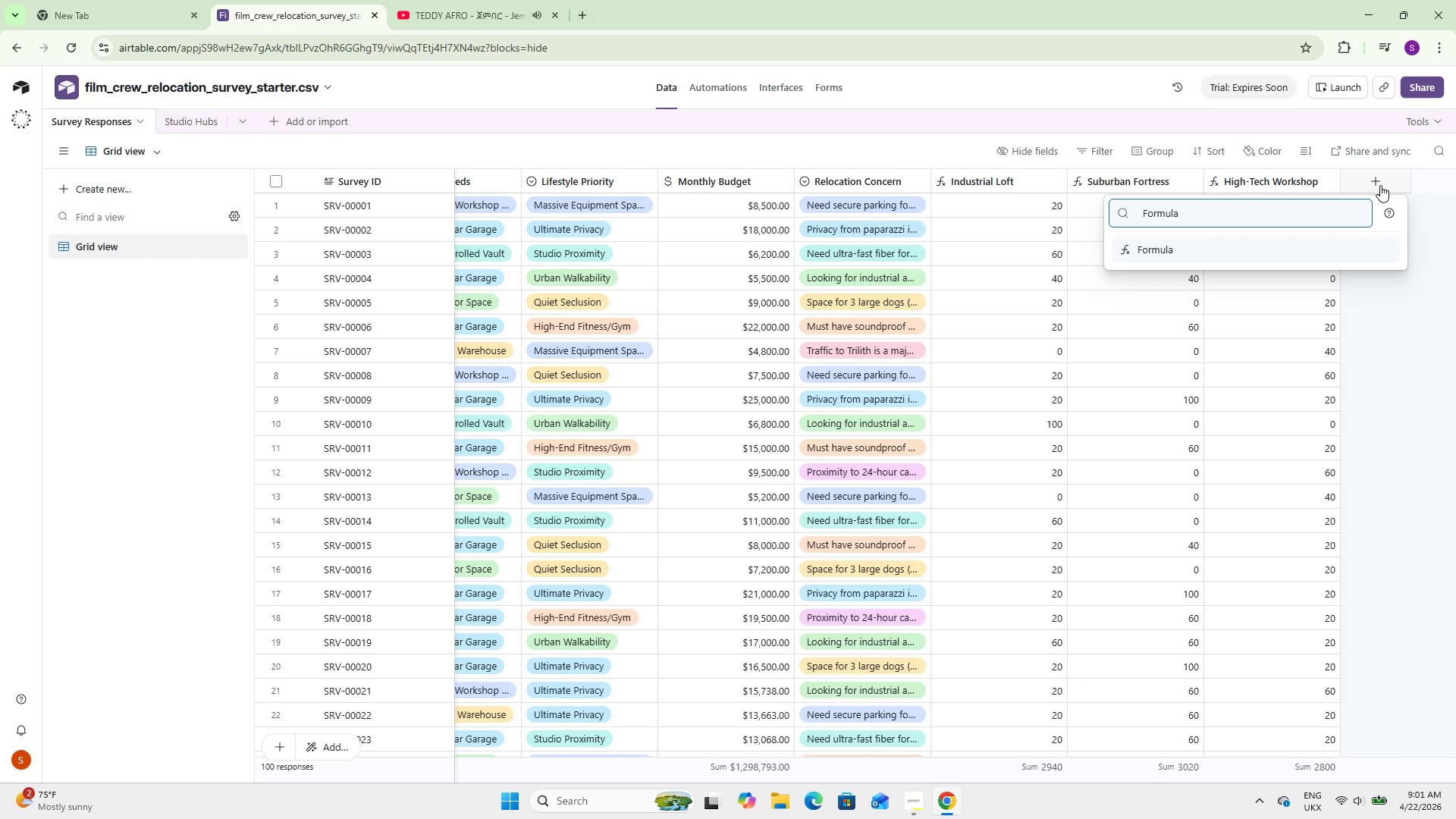 
key(Enter)
 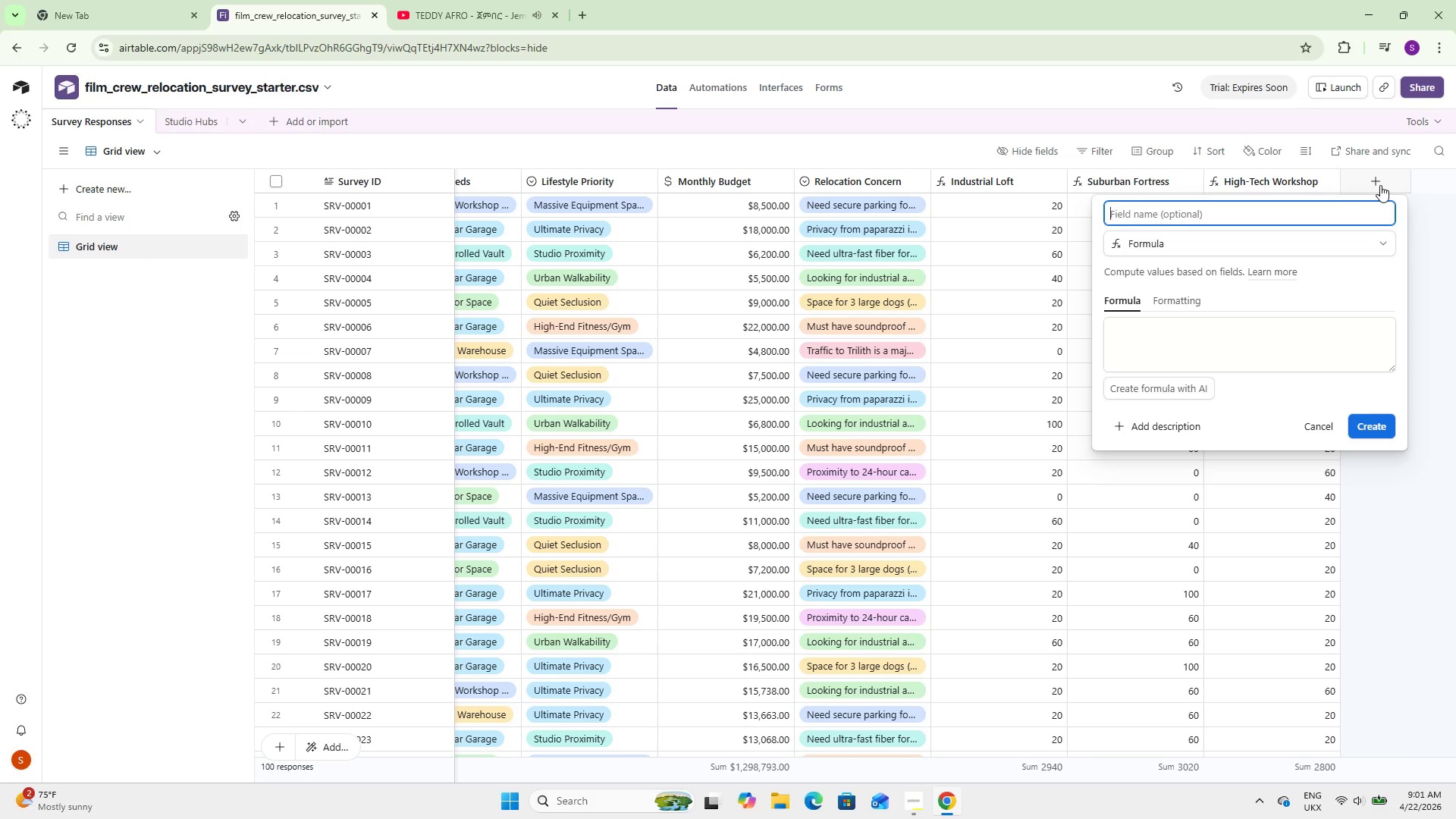 
type(Anm)
key(Backspace)
type(imal Sancu)
key(Backspace)
type(tur)
key(Backspace)
type(ary)
 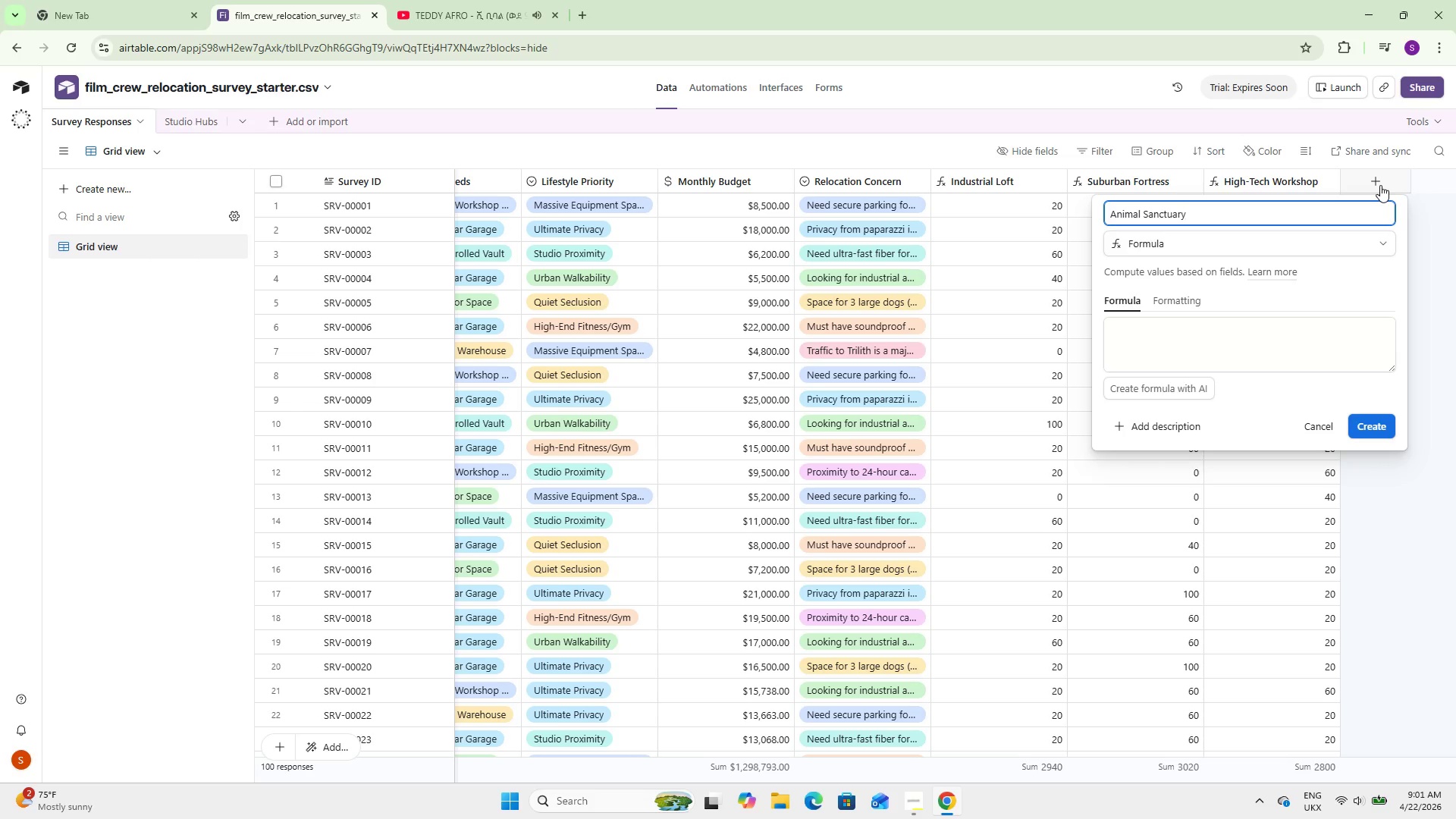 
double_click([1215, 356])
 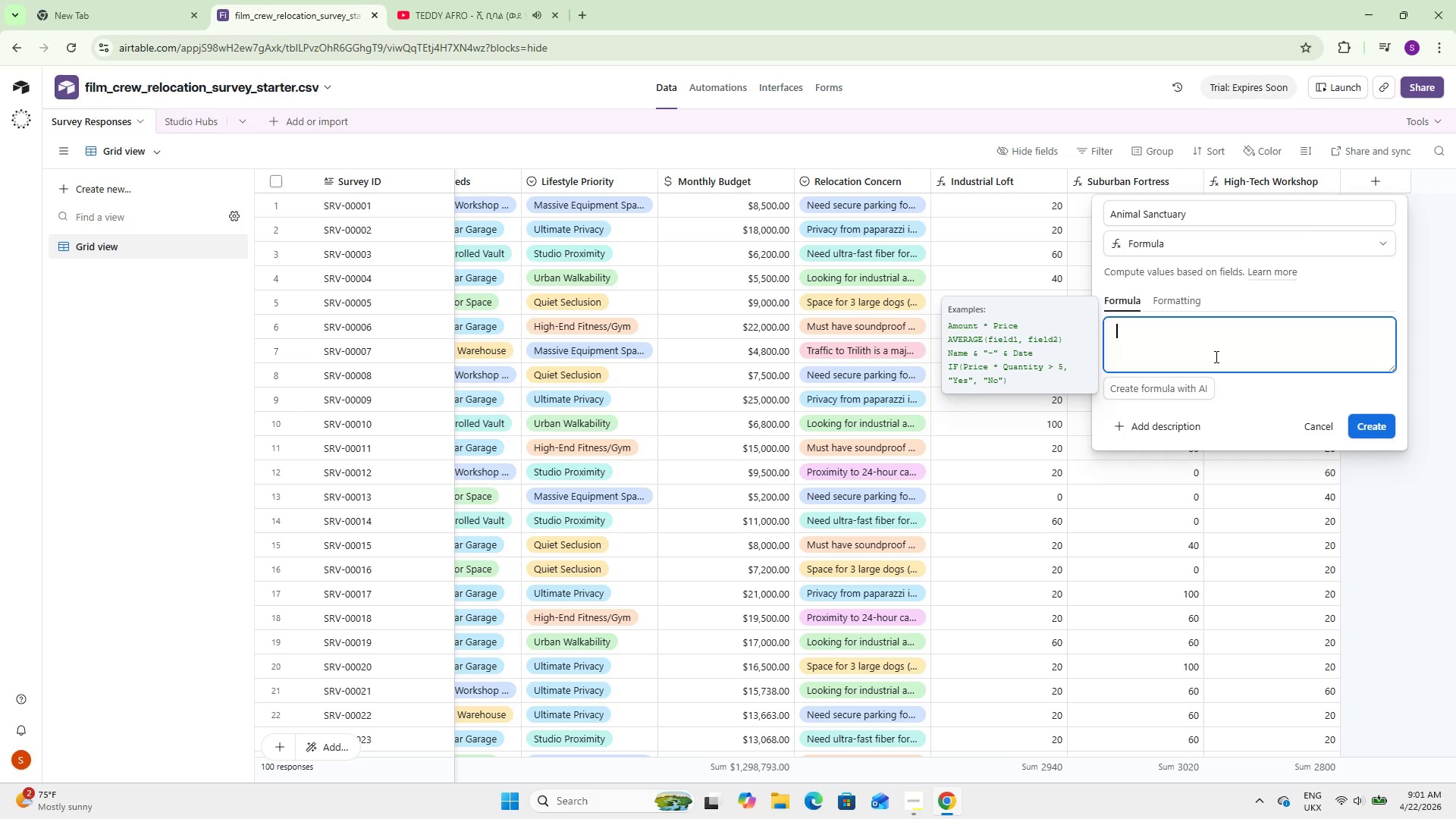 
type(IF)
 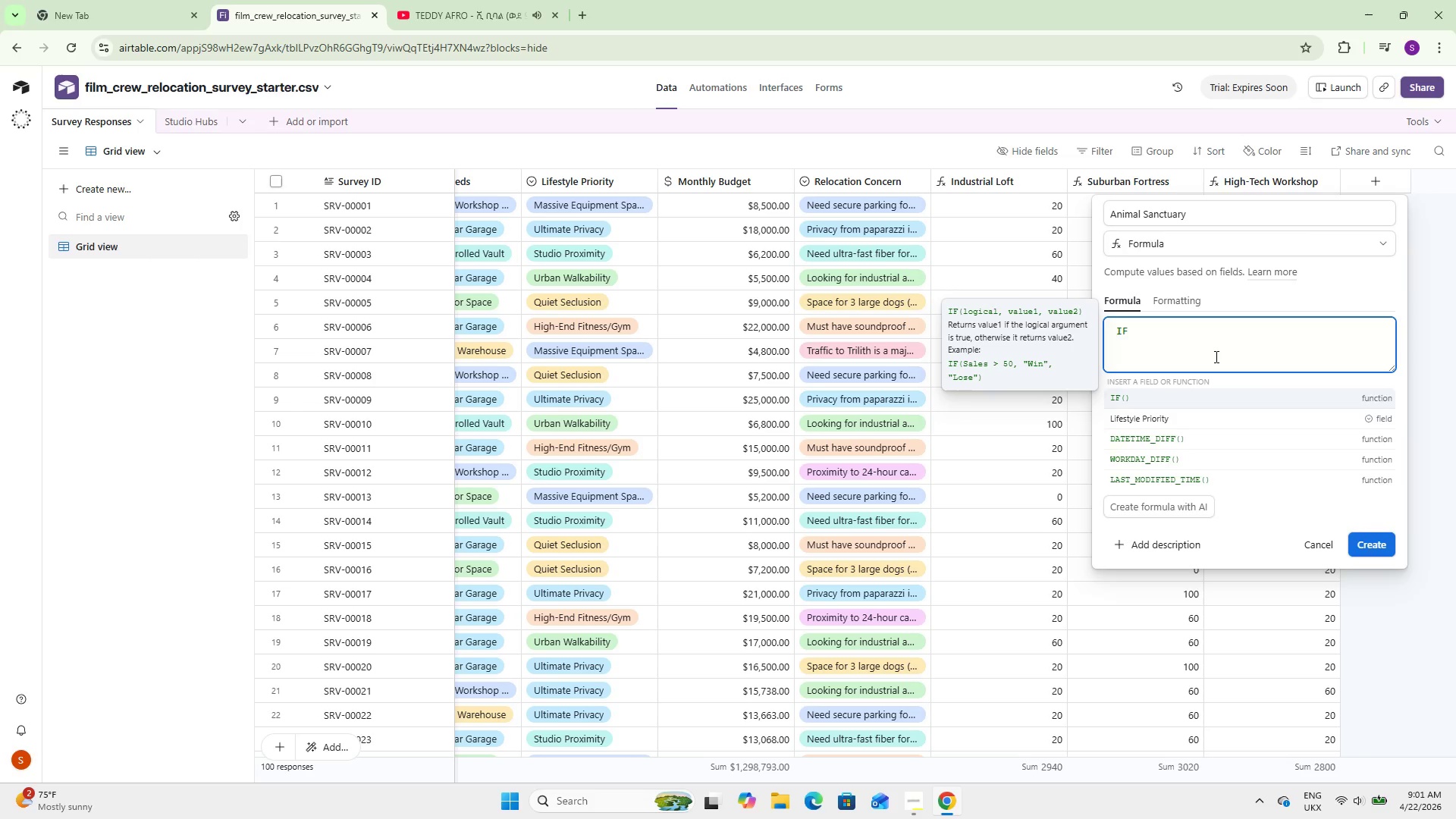 
key(Enter)
 